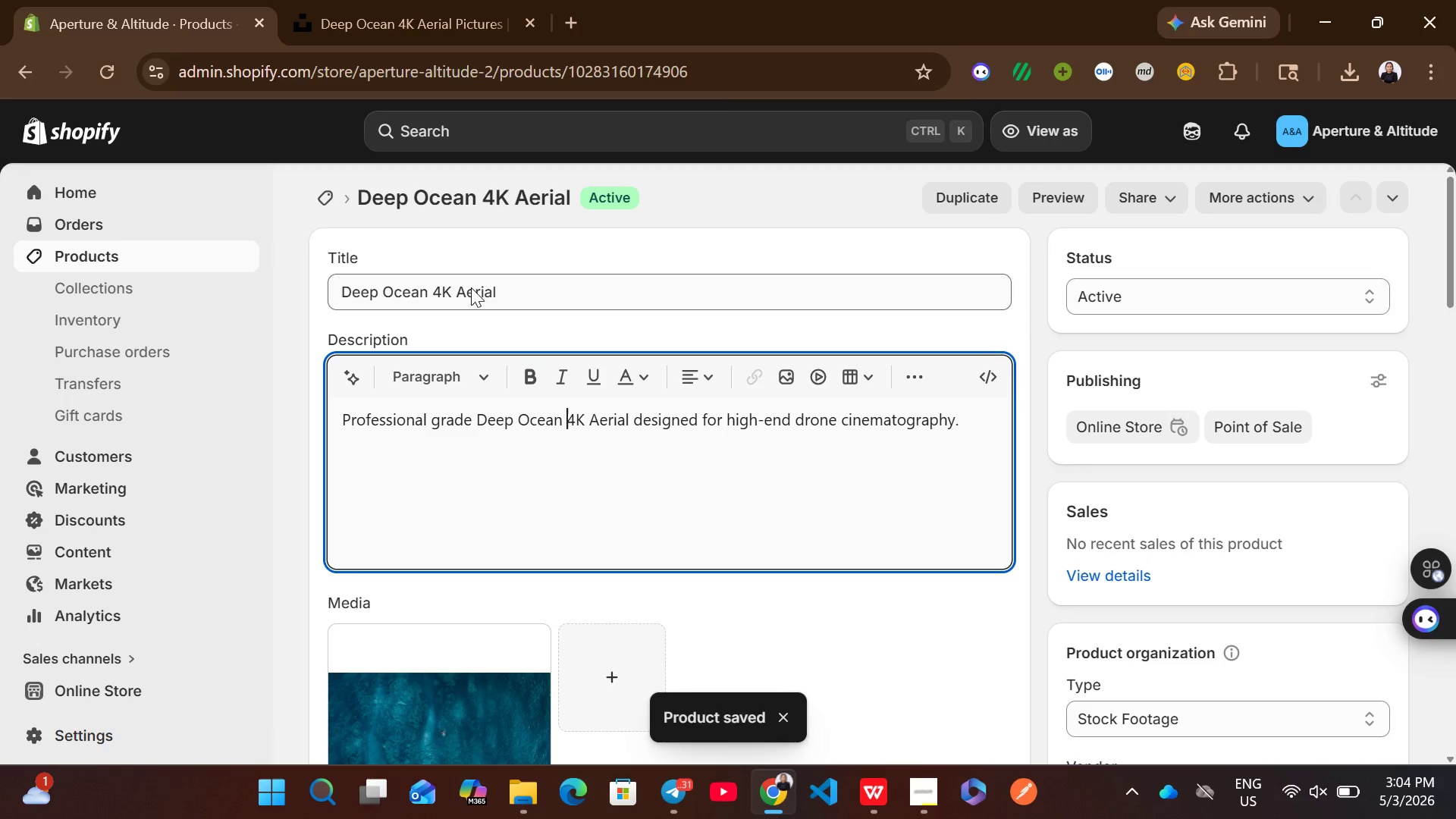 
wait(6.81)
 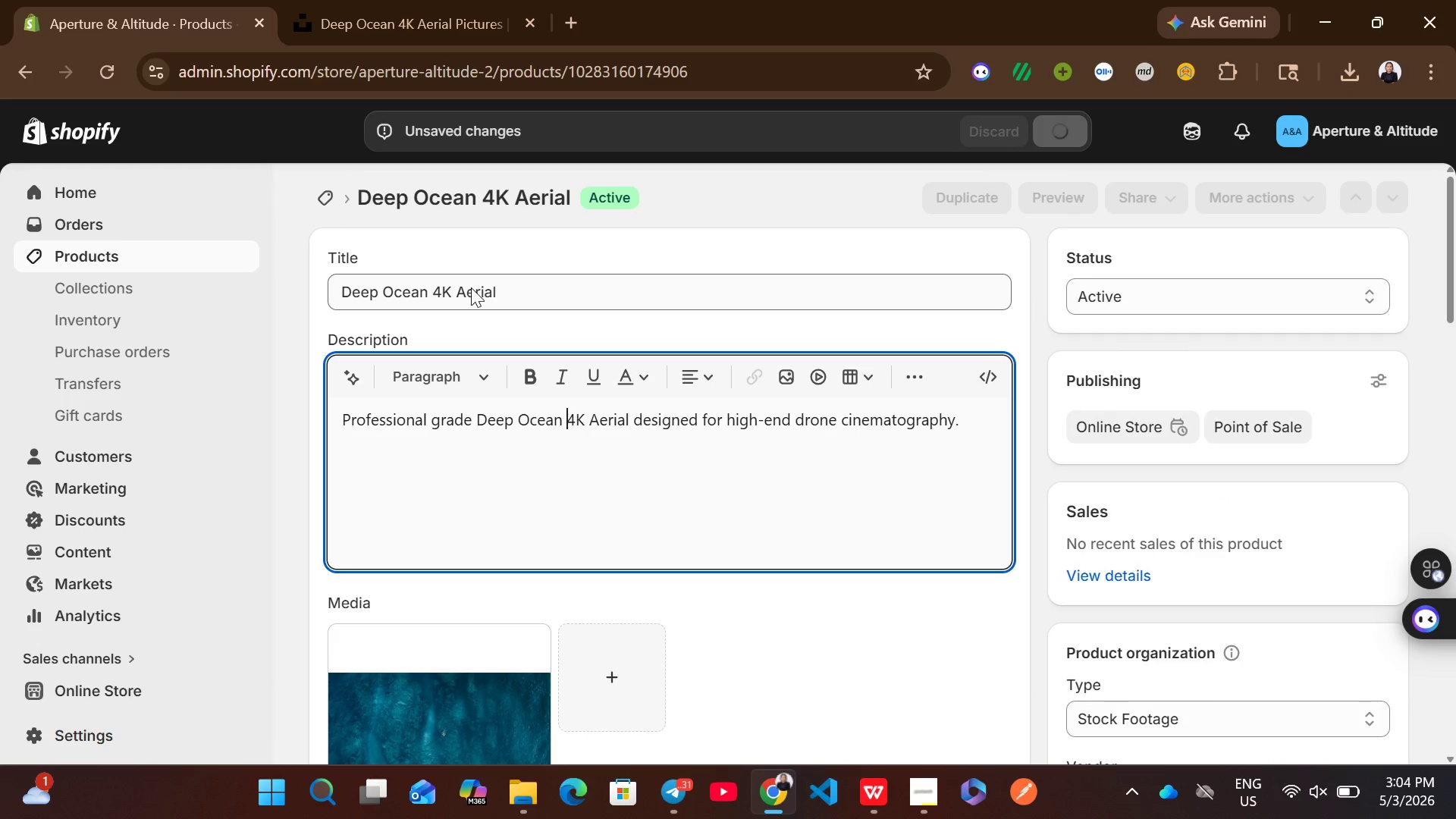 
left_click([202, 260])
 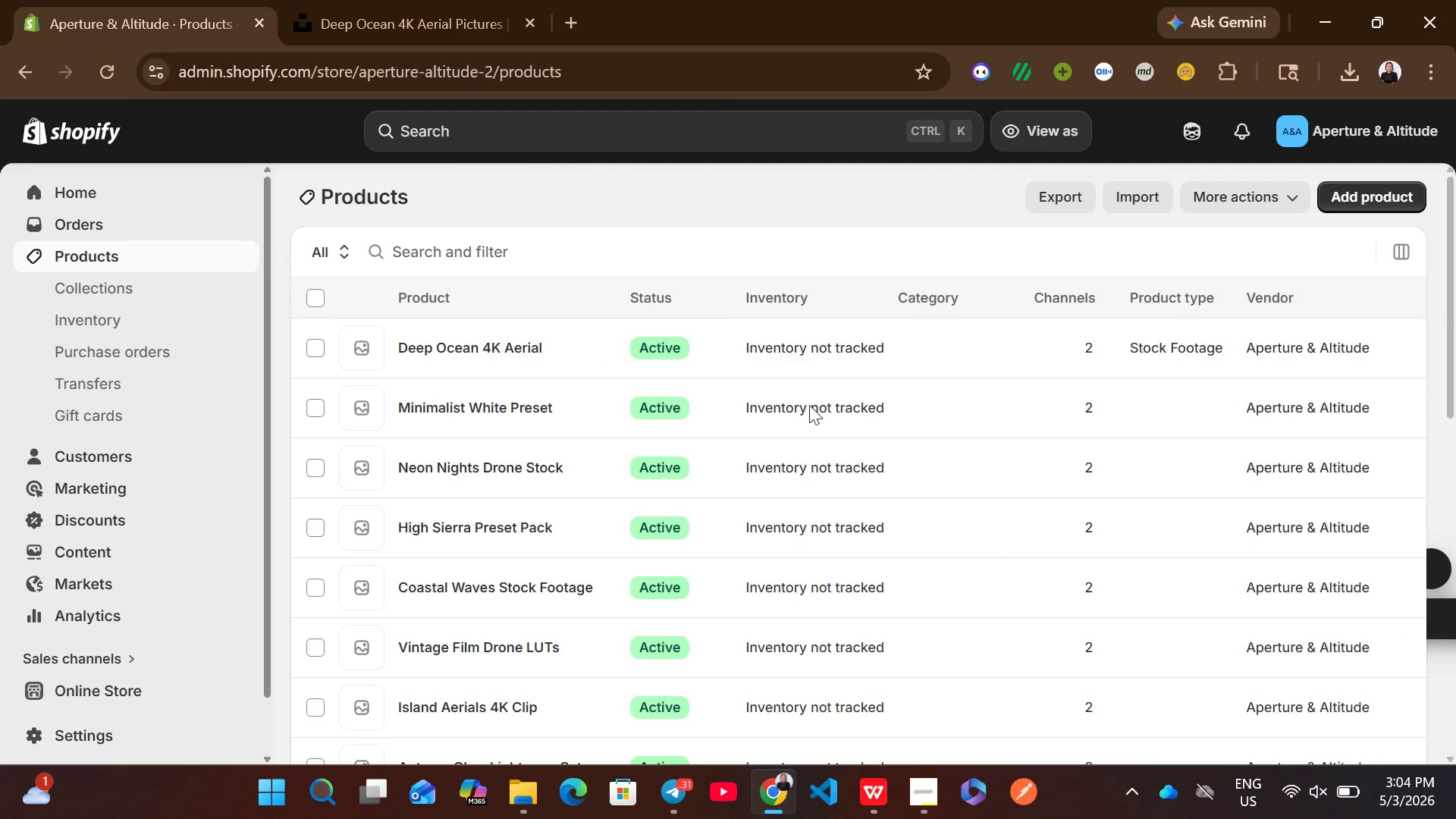 
left_click([864, 413])
 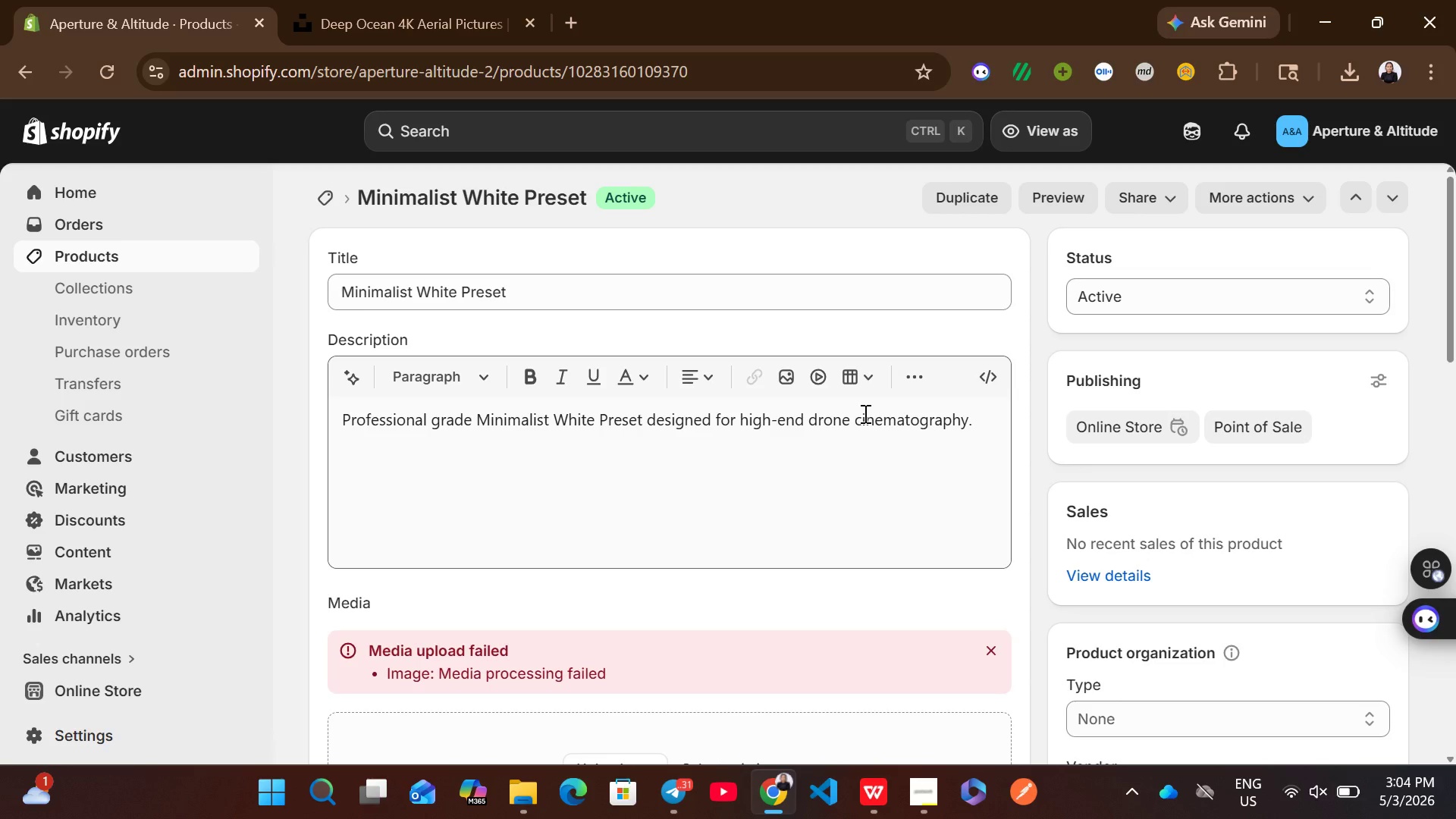 
wait(15.33)
 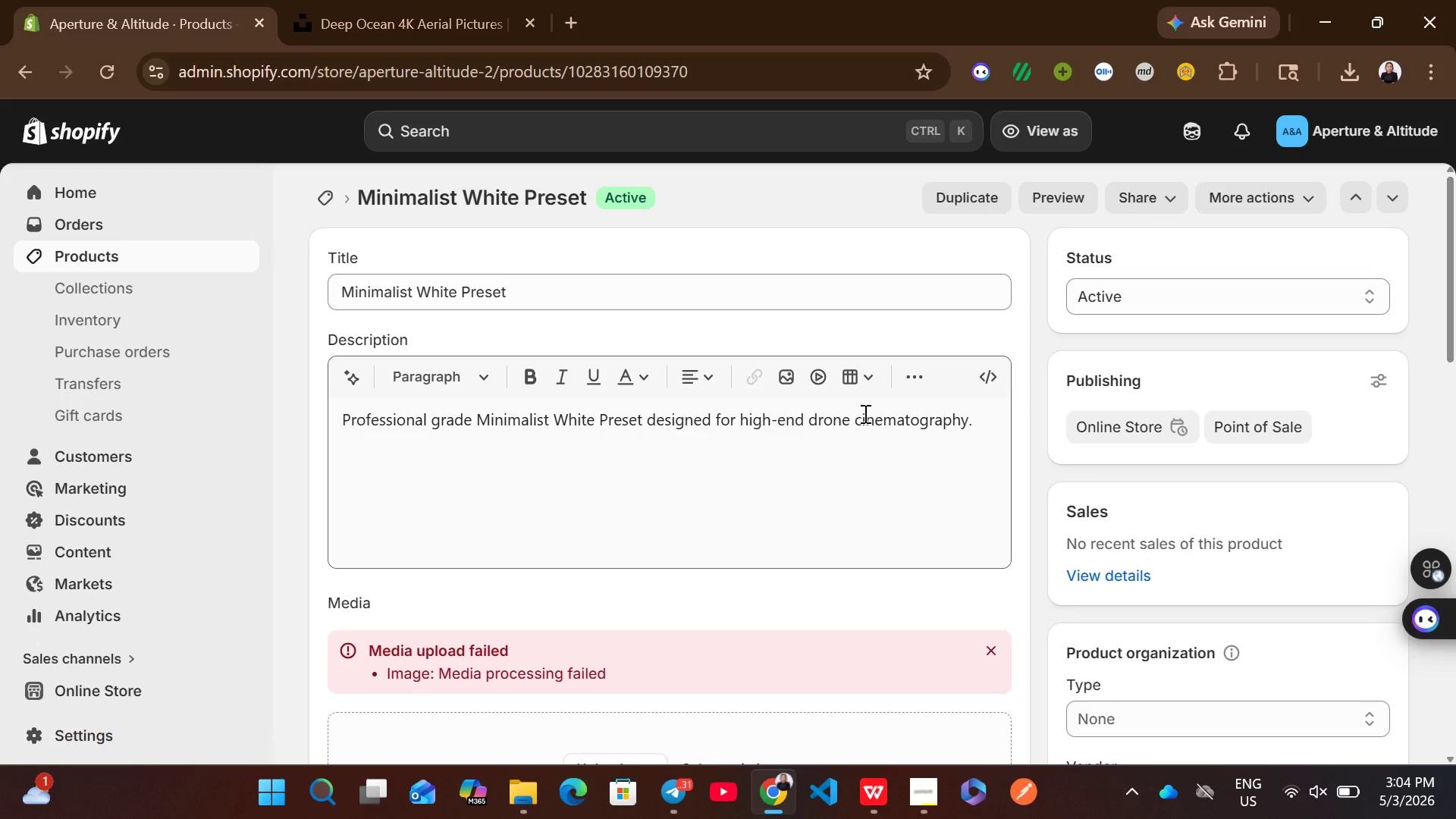 
left_click([1128, 631])
 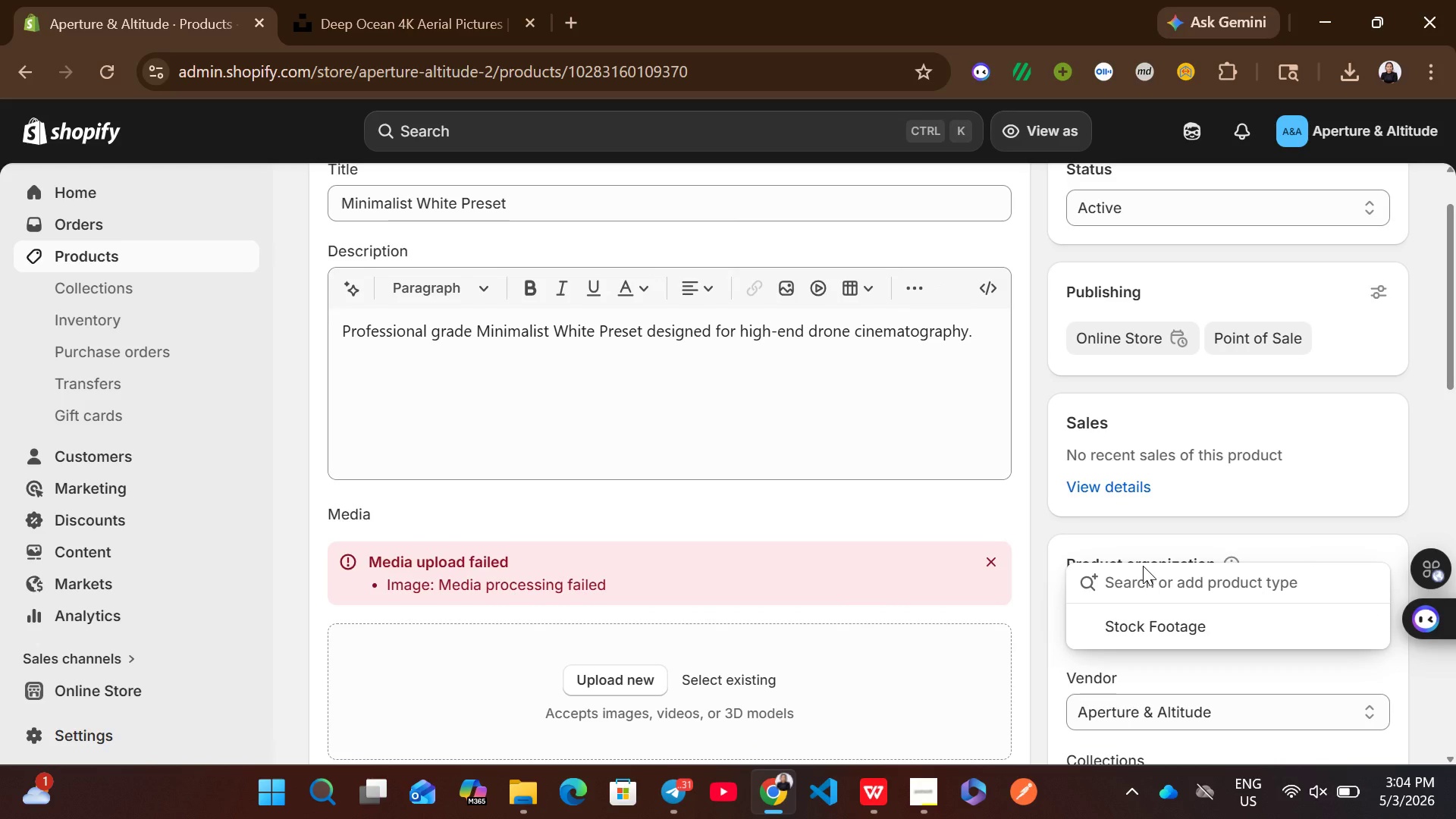 
type(Phi)
key(Backspace)
type(pto Editing)
 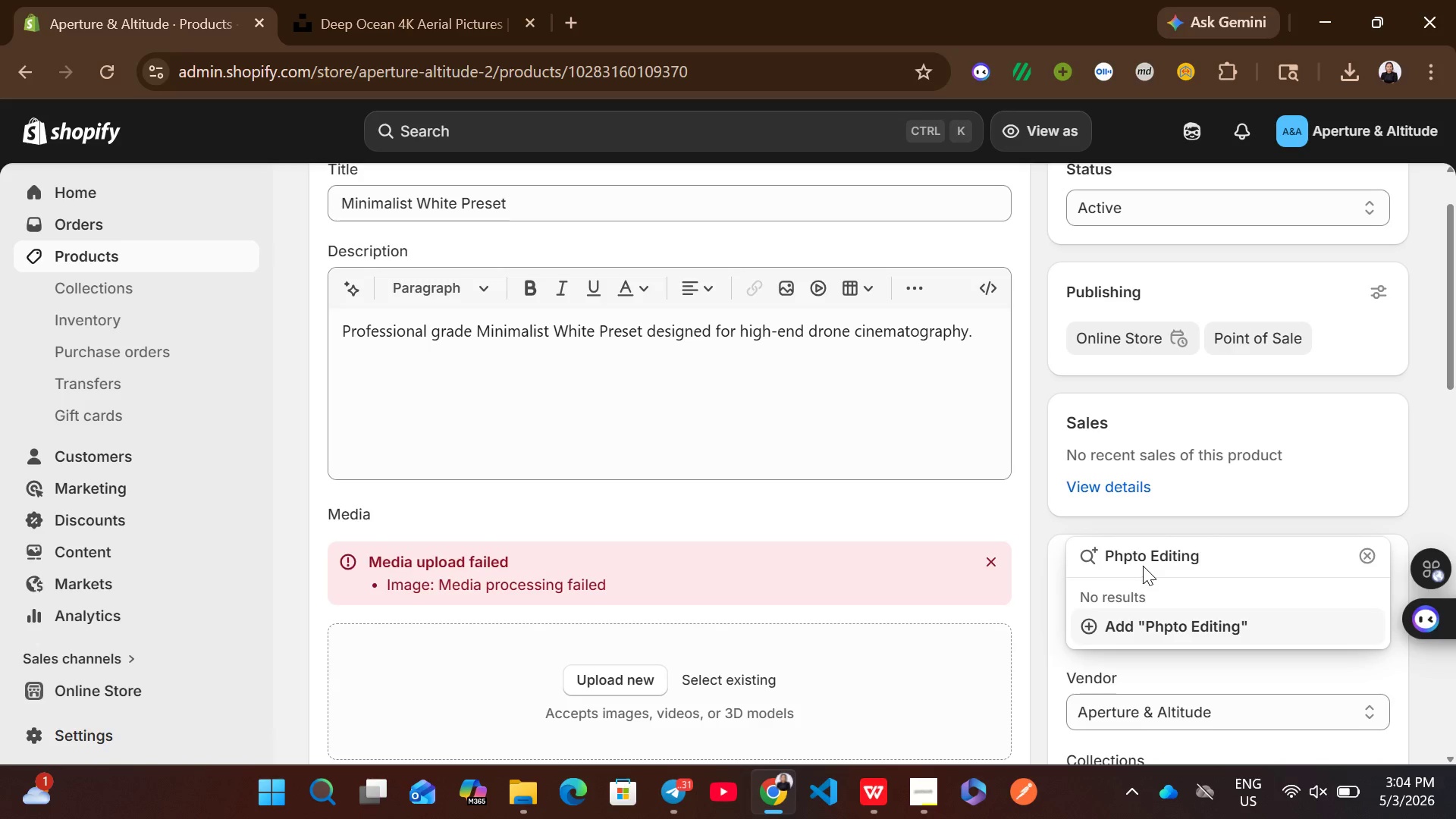 
left_click([1131, 560])
 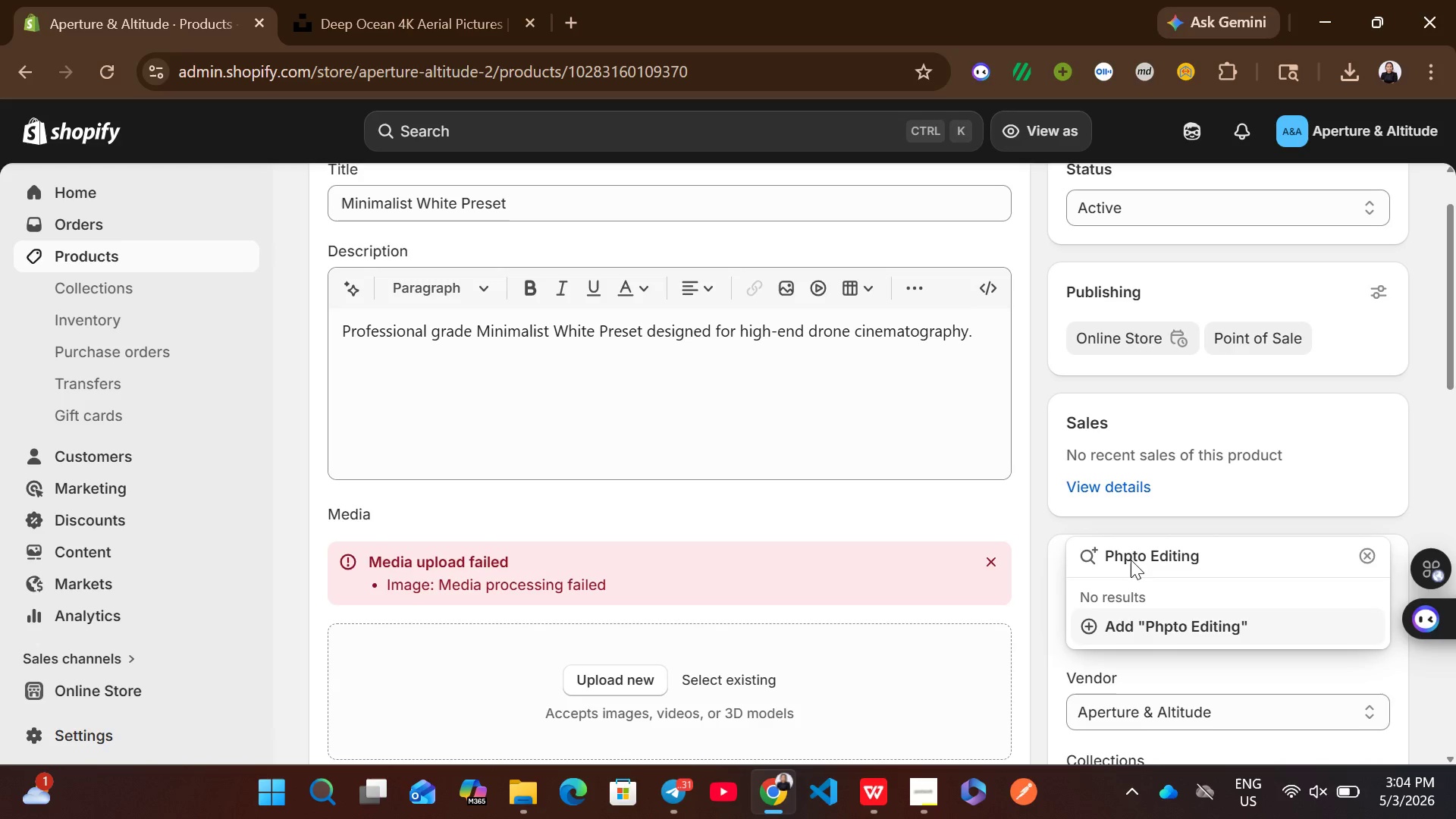 
key(Backspace)
 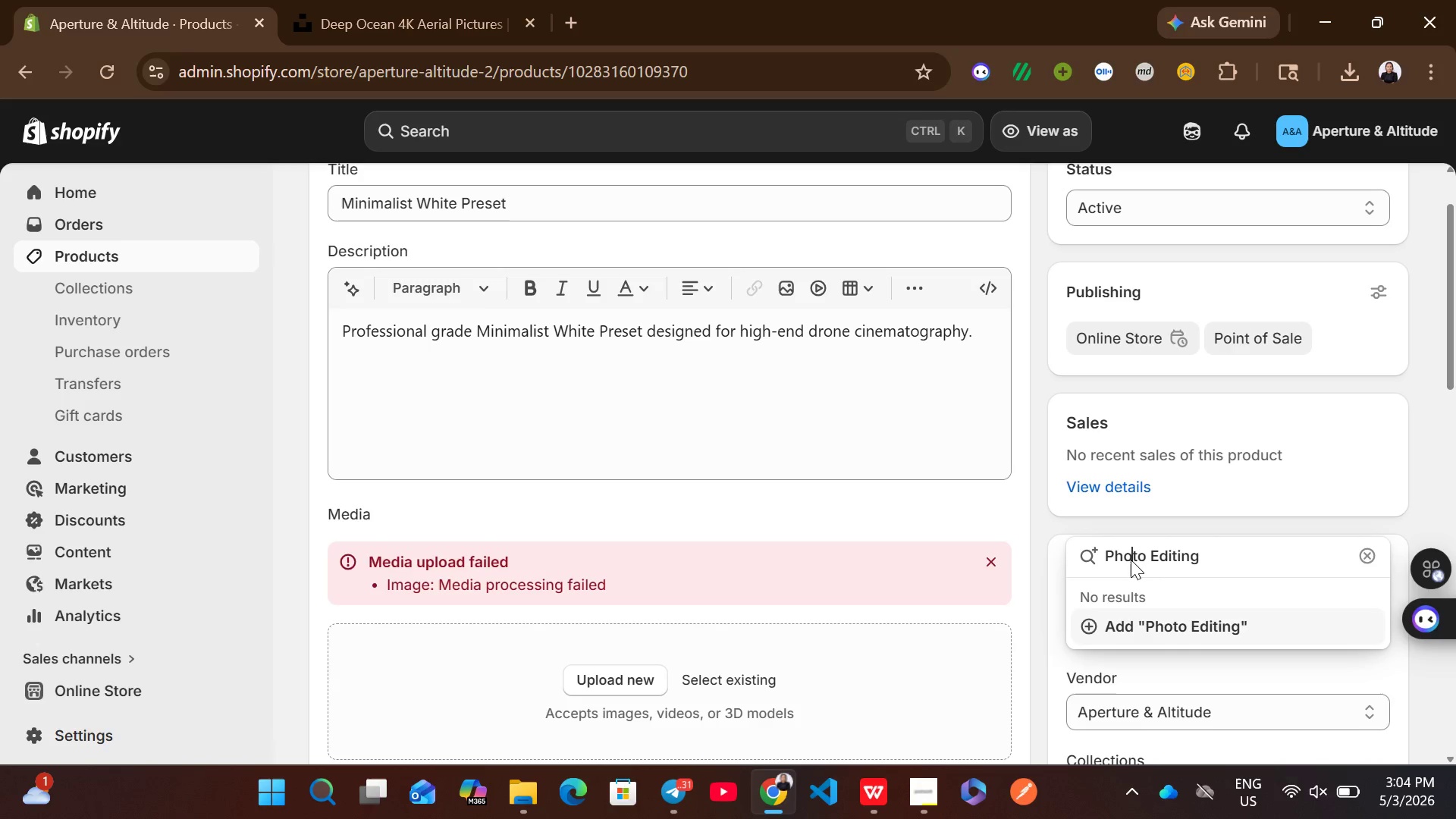 
key(O)
 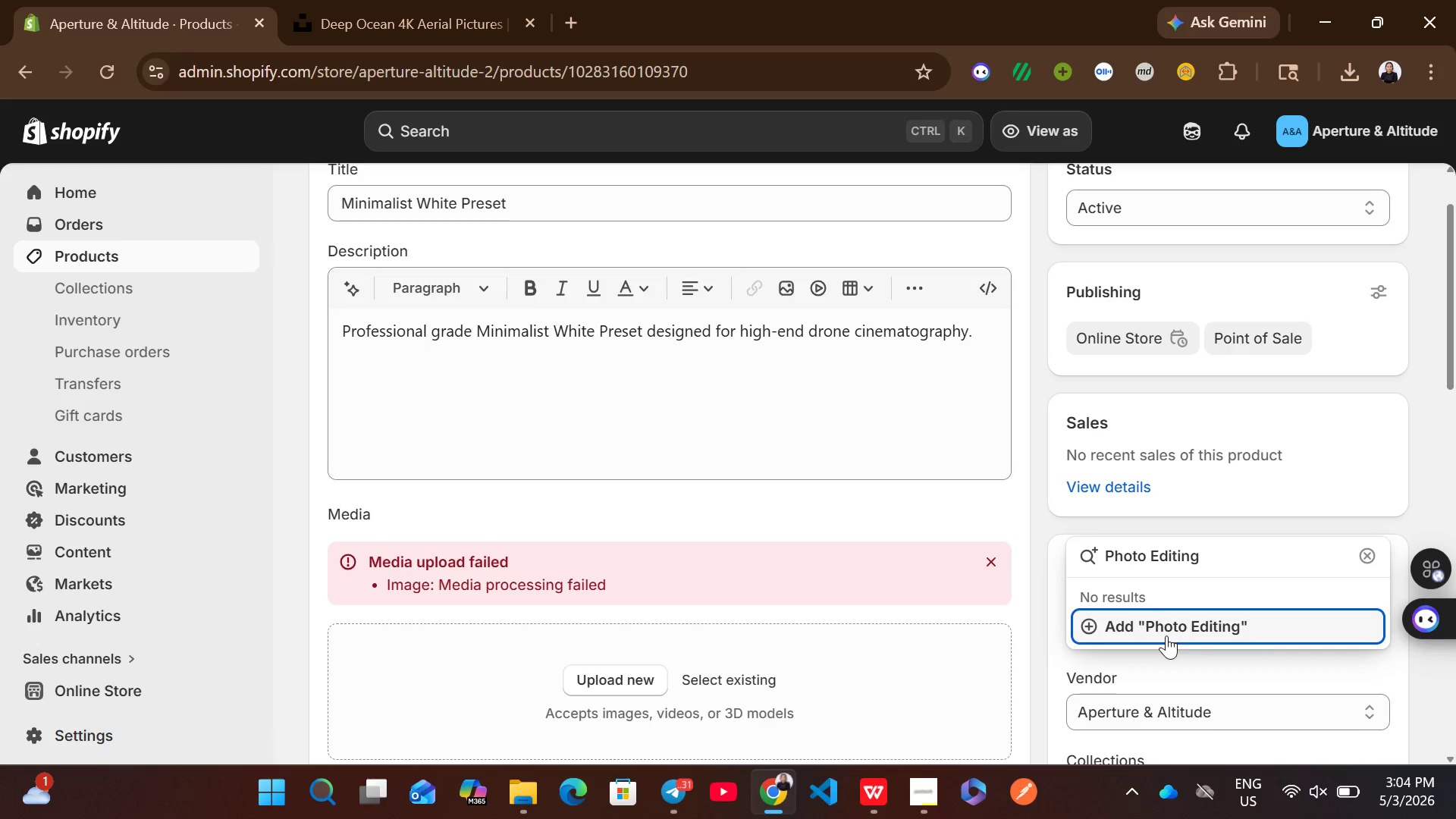 
left_click([1166, 635])
 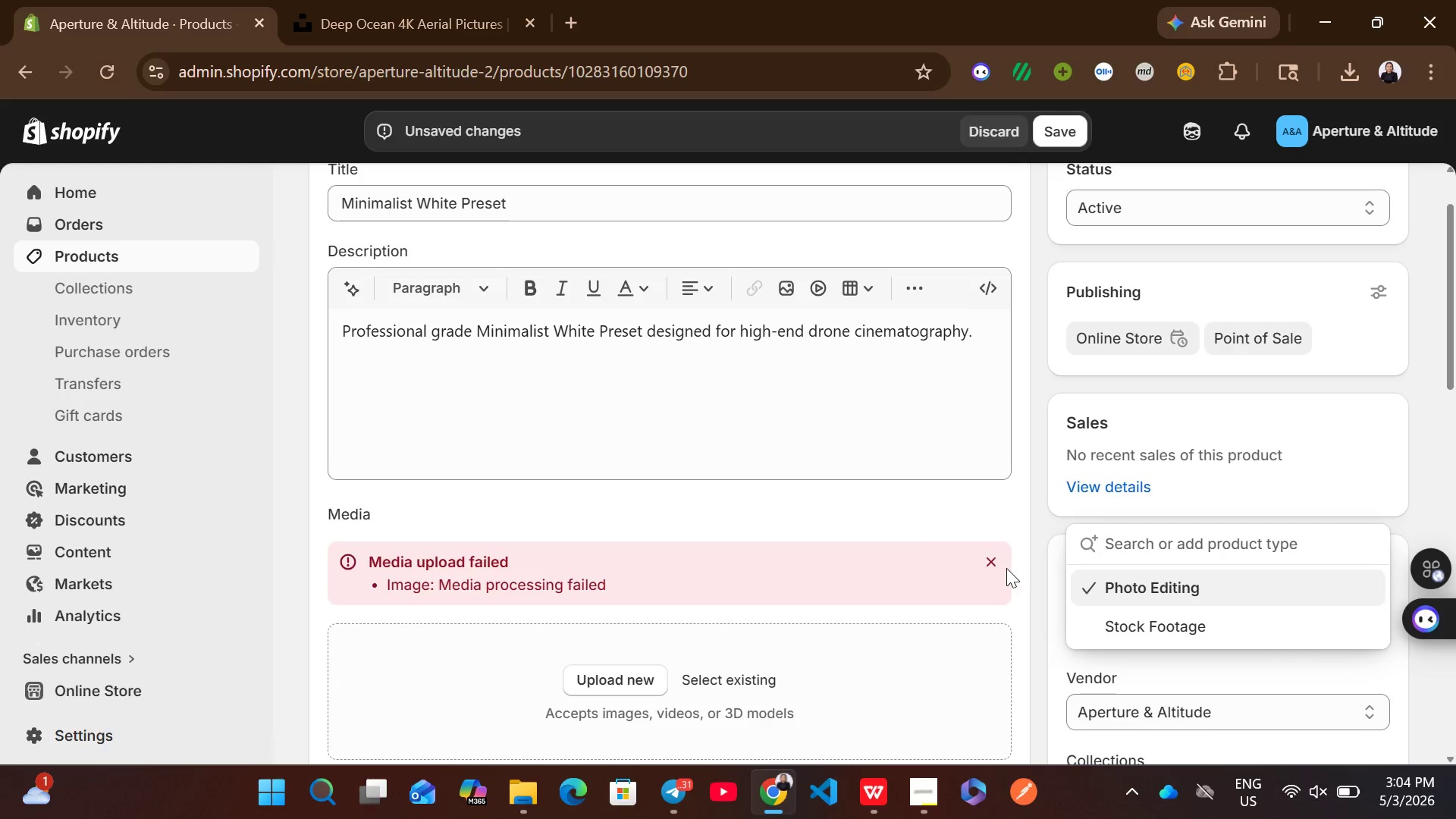 
left_click([999, 566])
 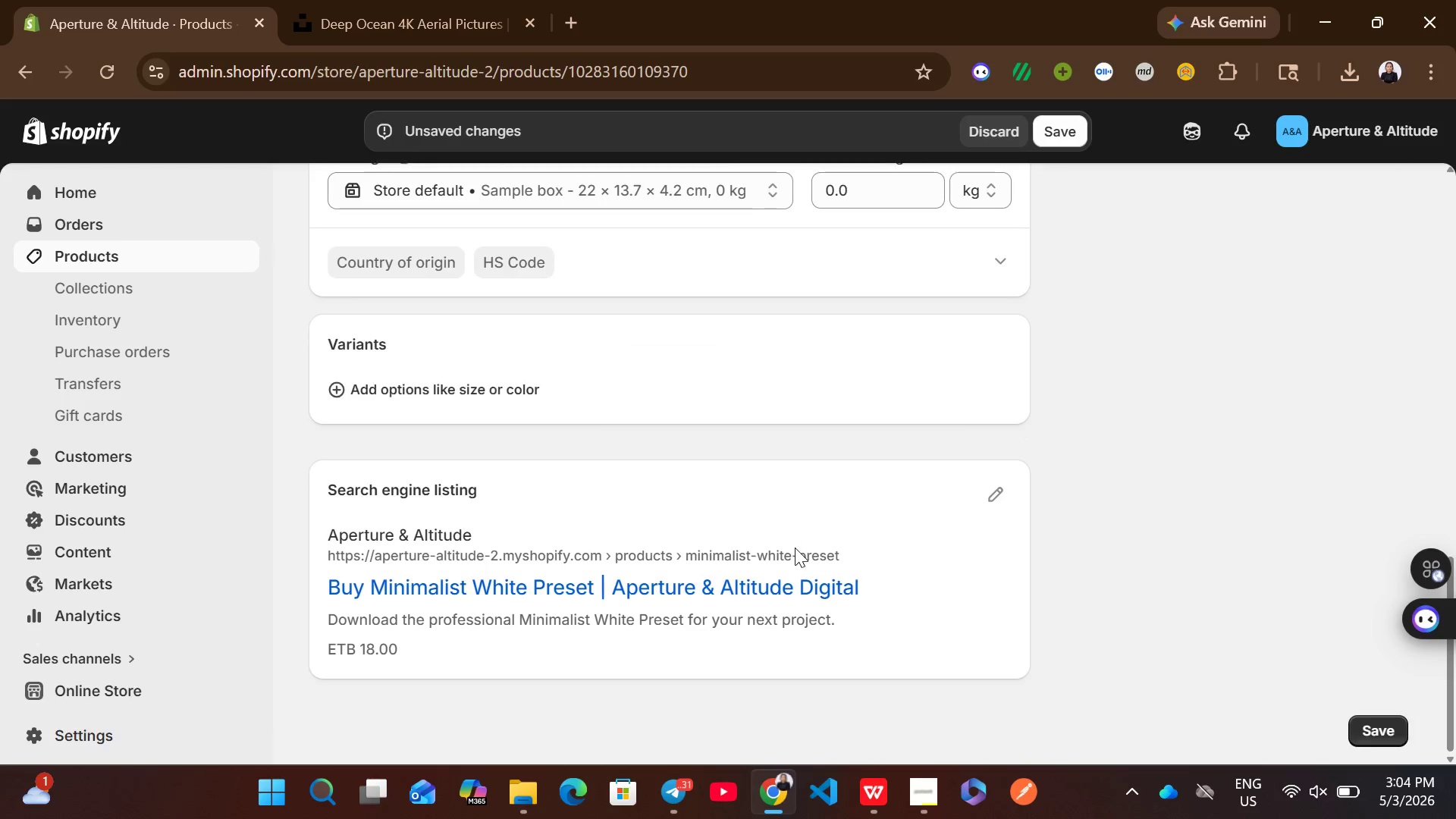 
wait(5.2)
 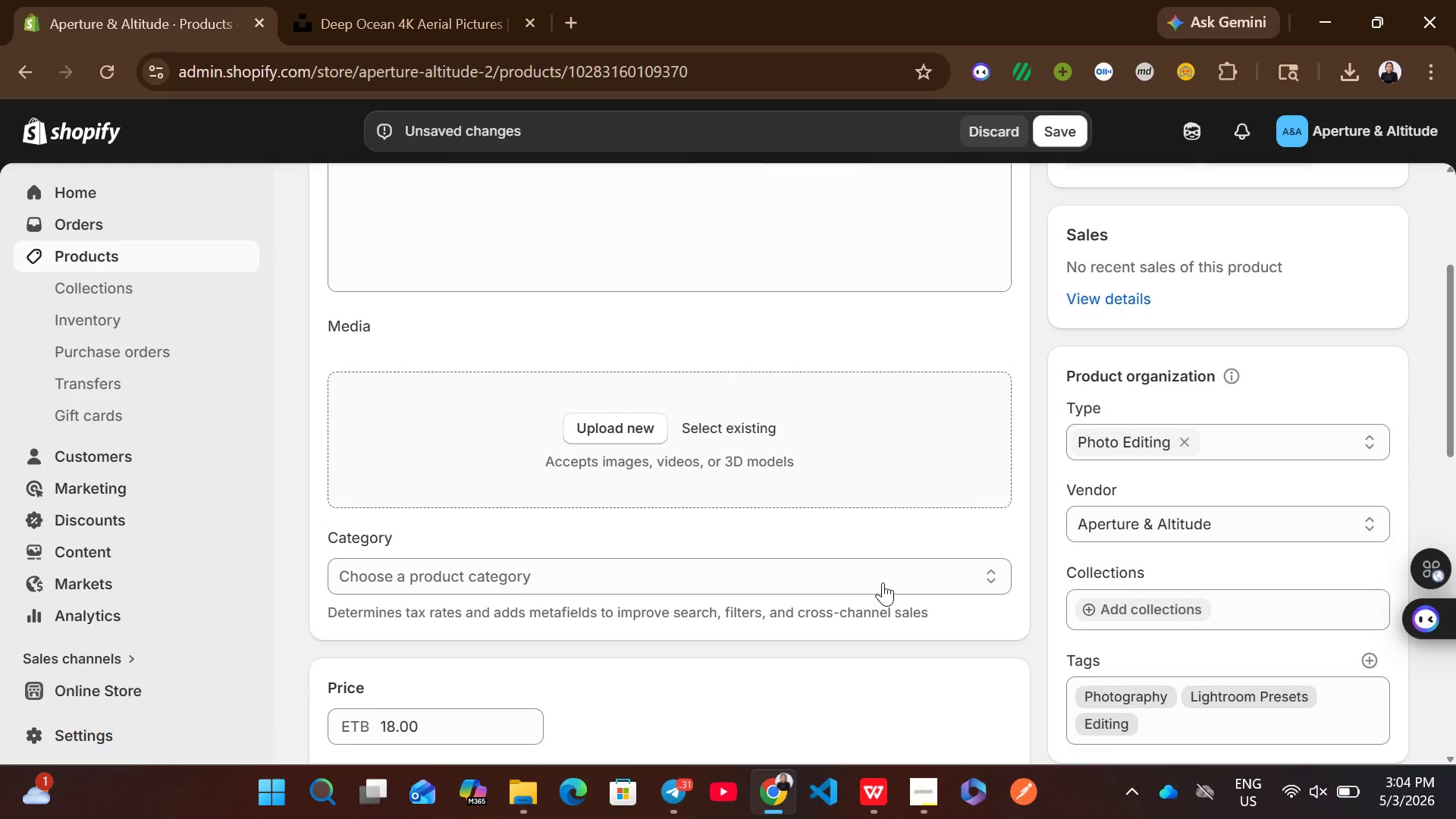 
left_click([994, 494])
 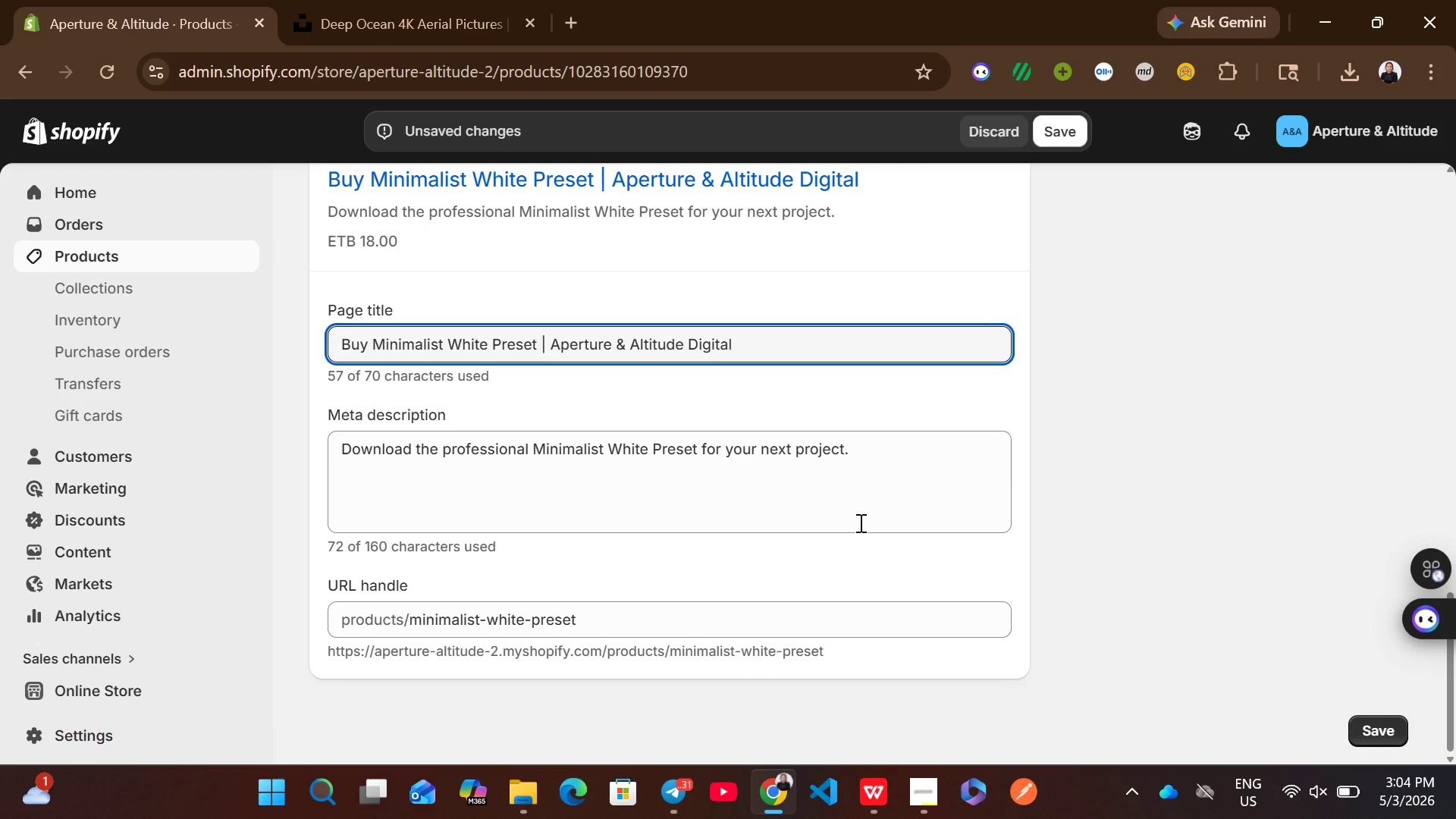 
left_click([782, 483])
 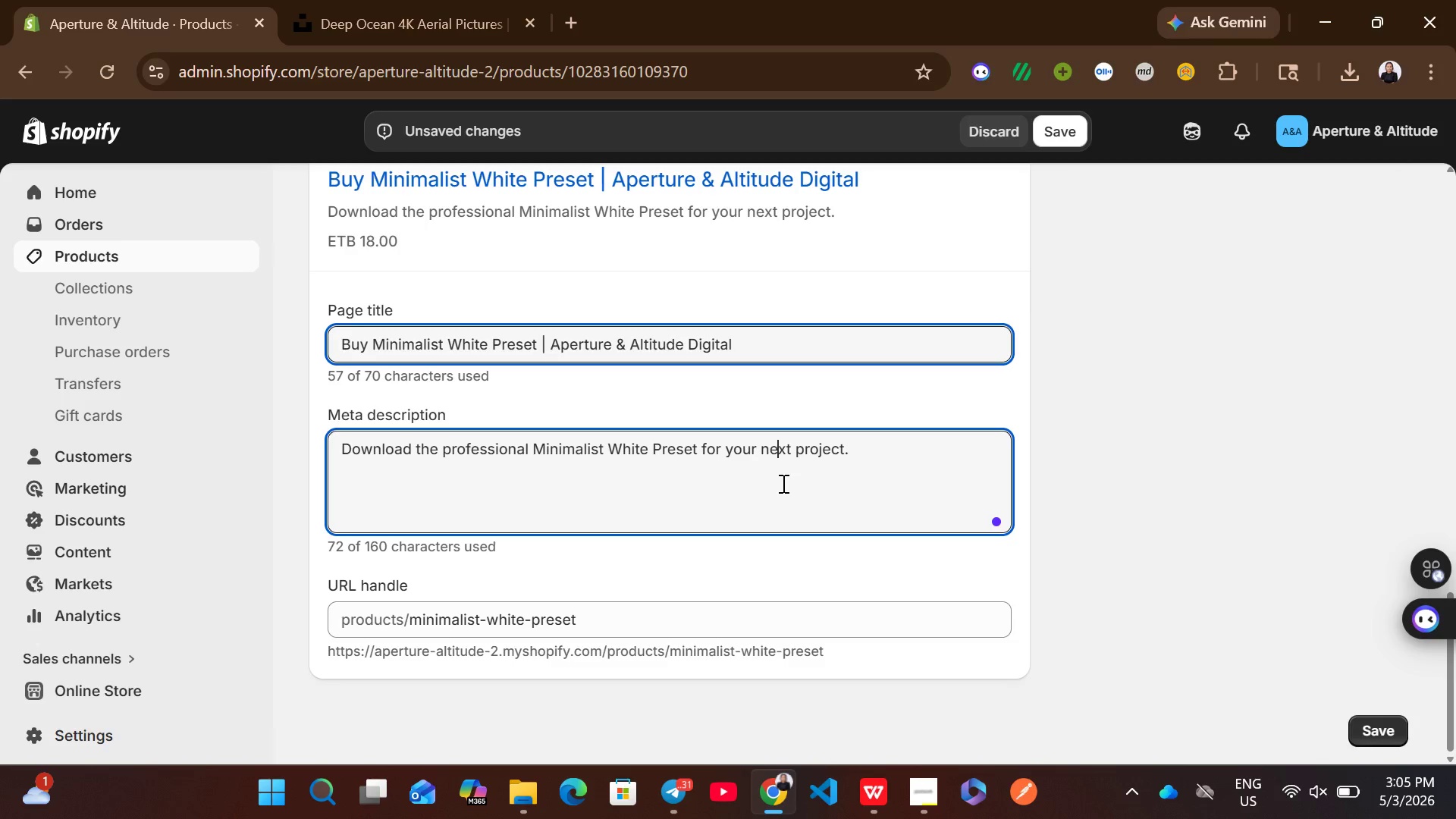 
wait(7.2)
 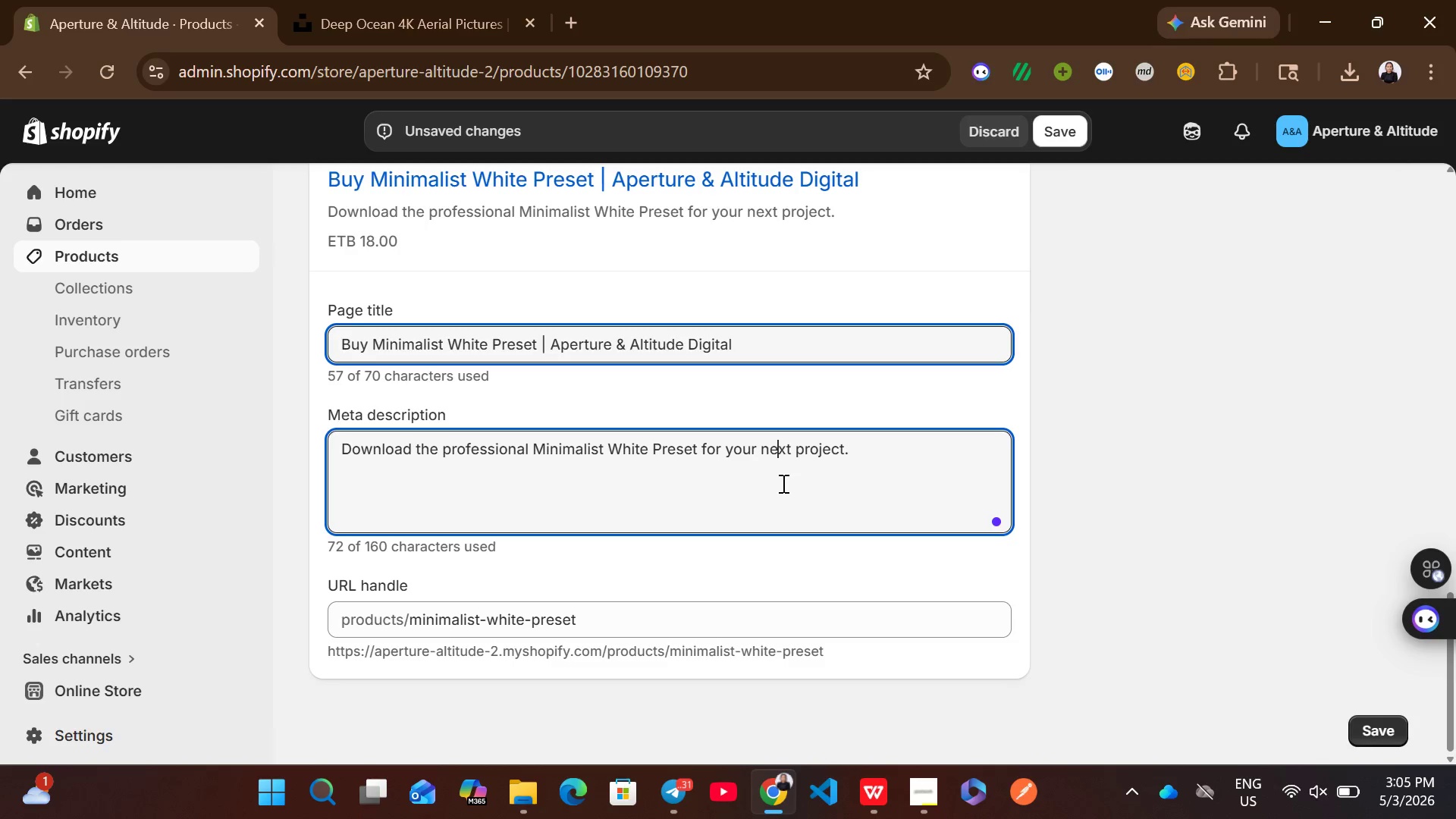 
left_click([764, 482])
 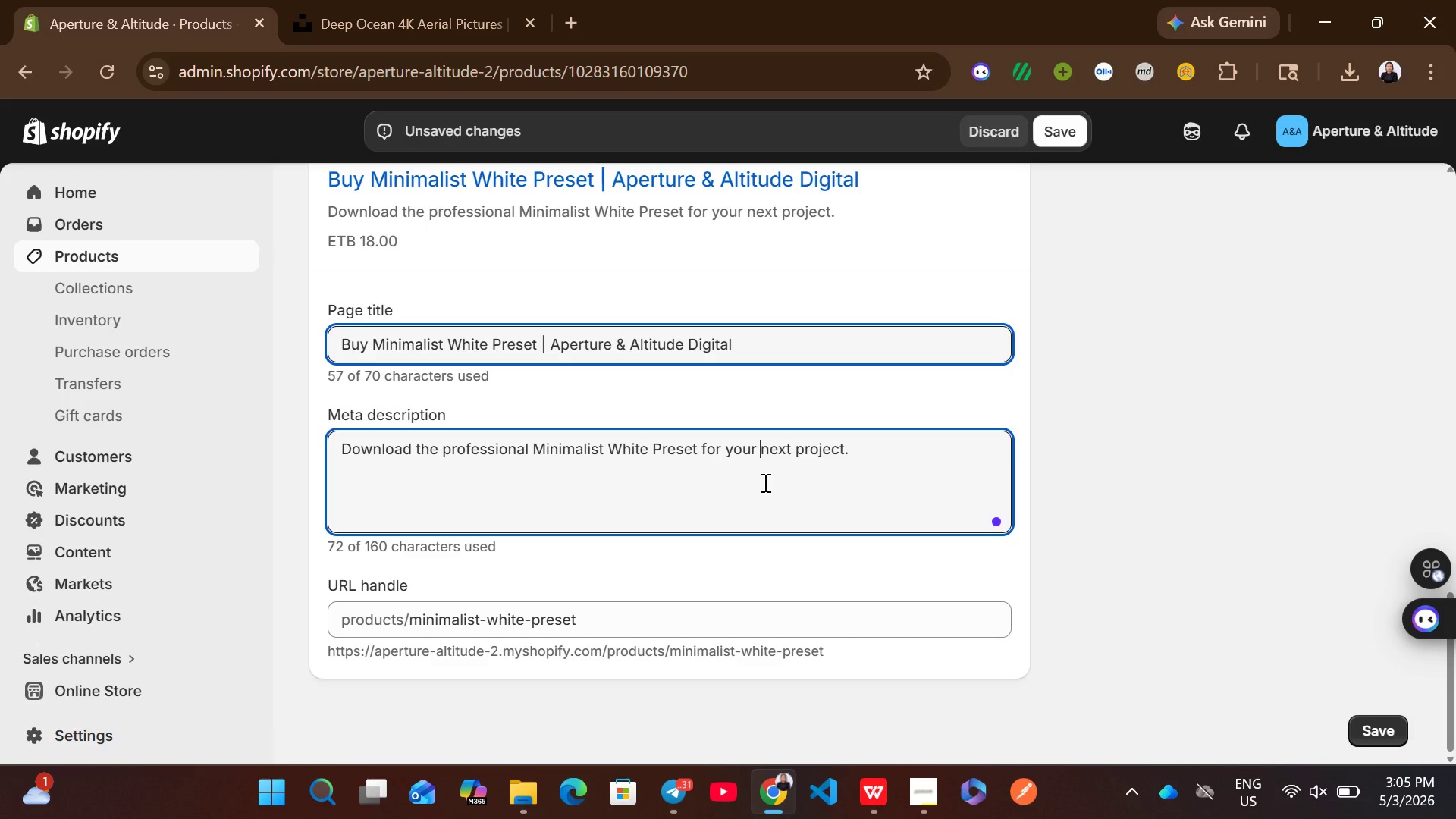 
key(Control+ControlLeft)
 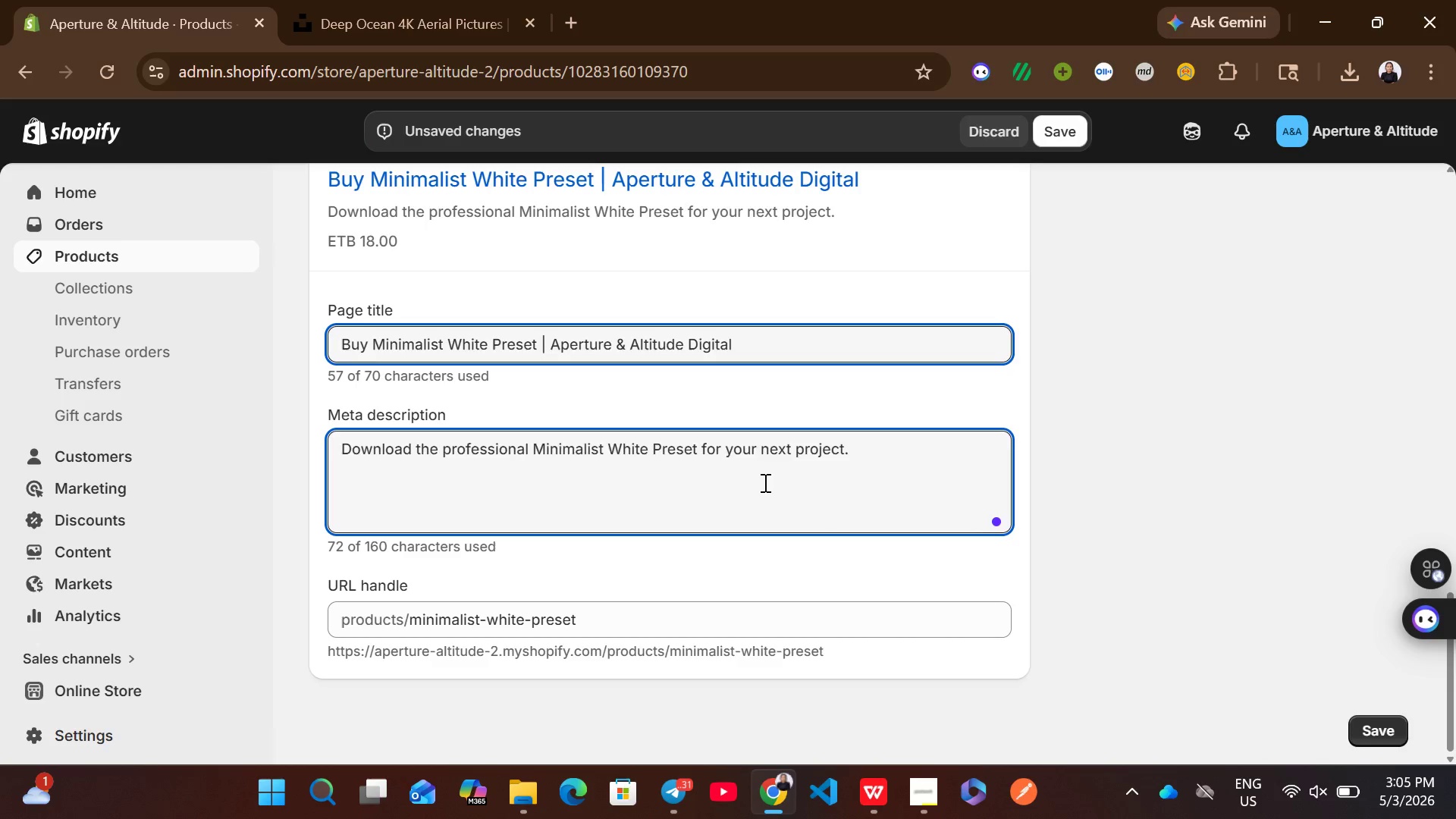 
key(Control+A)
 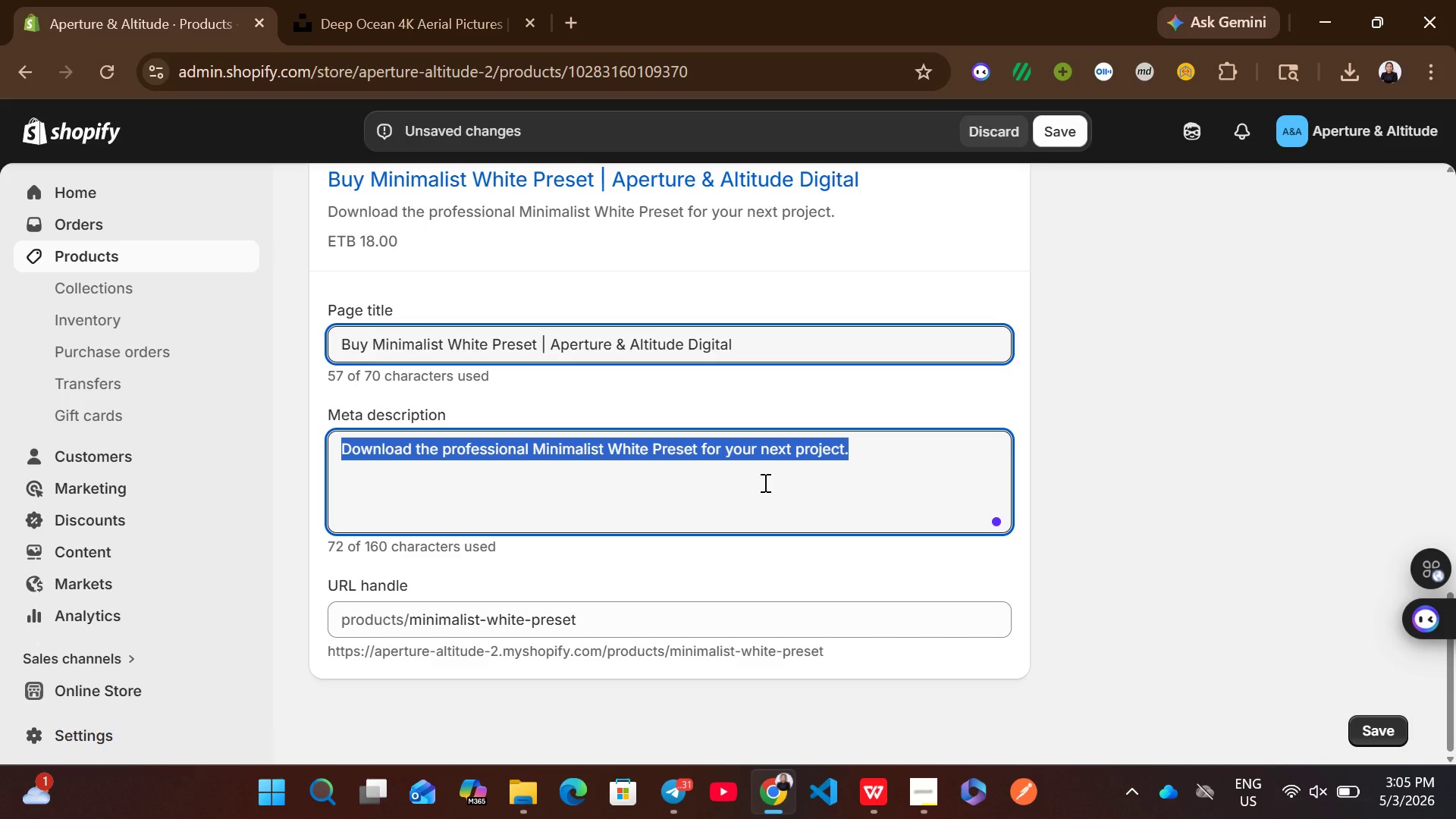 
type(Elevate your visual sy)
key(Backspace)
type(tory telling with the )
 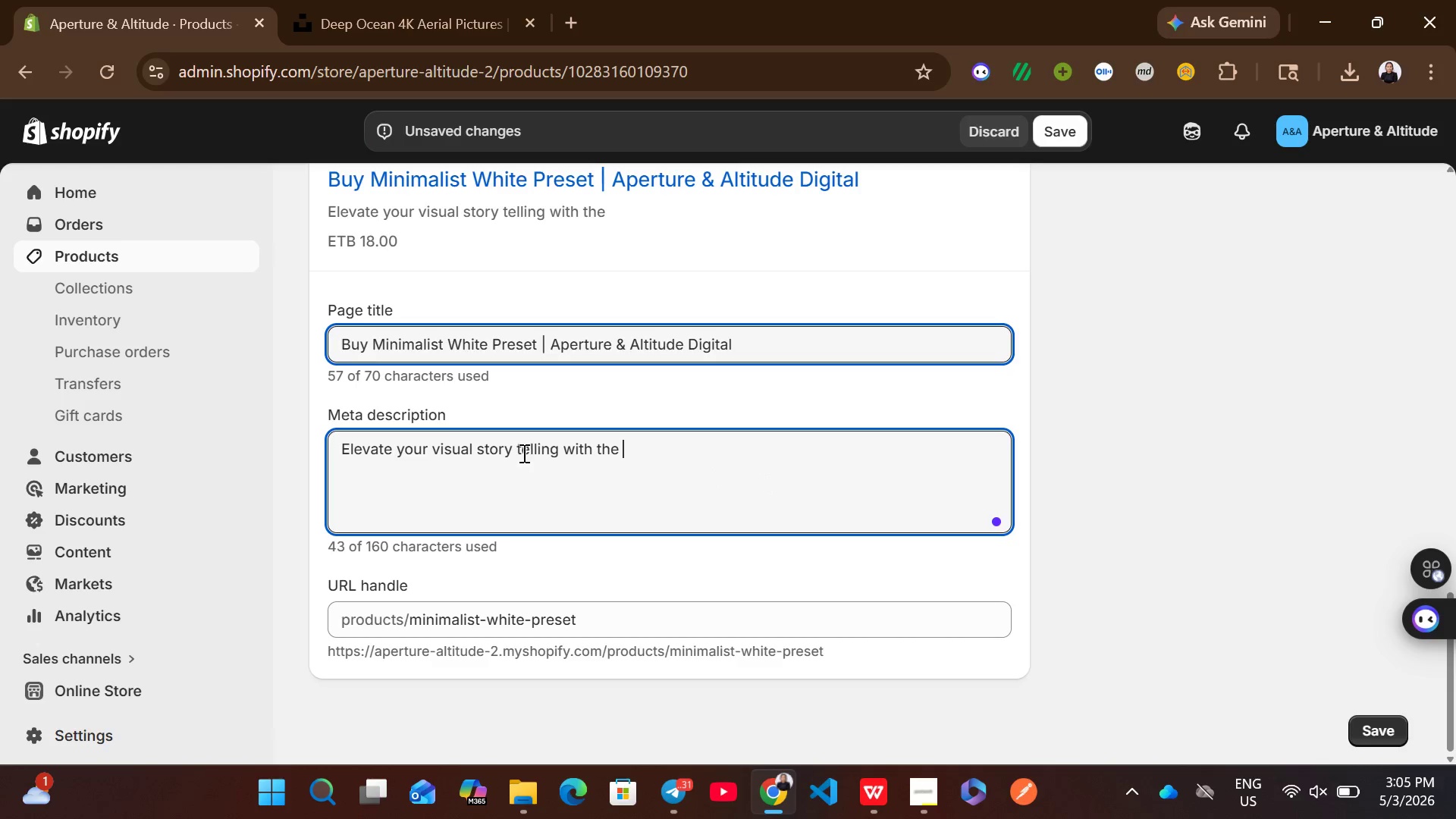 
left_click([517, 452])
 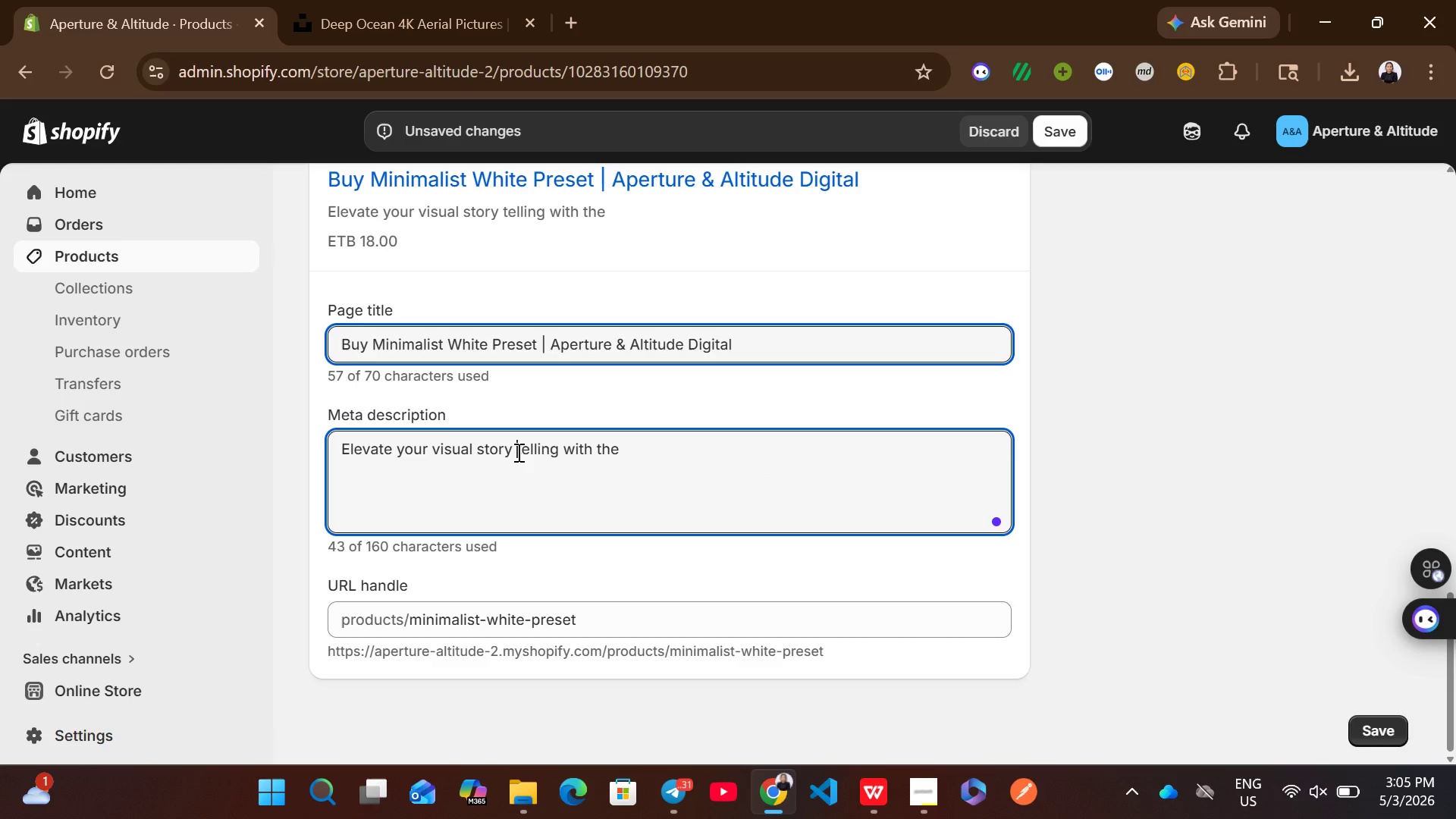 
key(Backspace)
 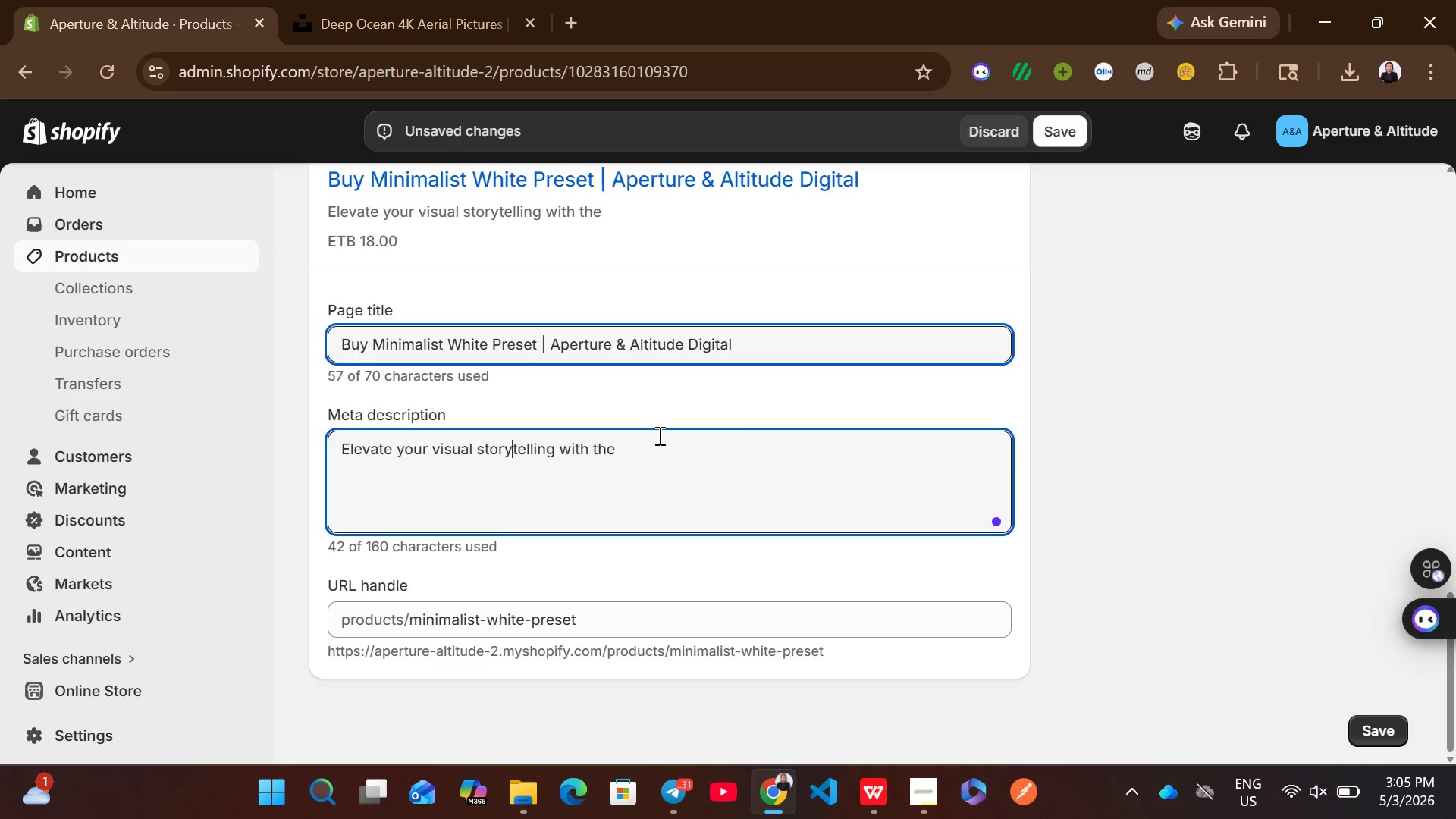 
left_click([658, 435])
 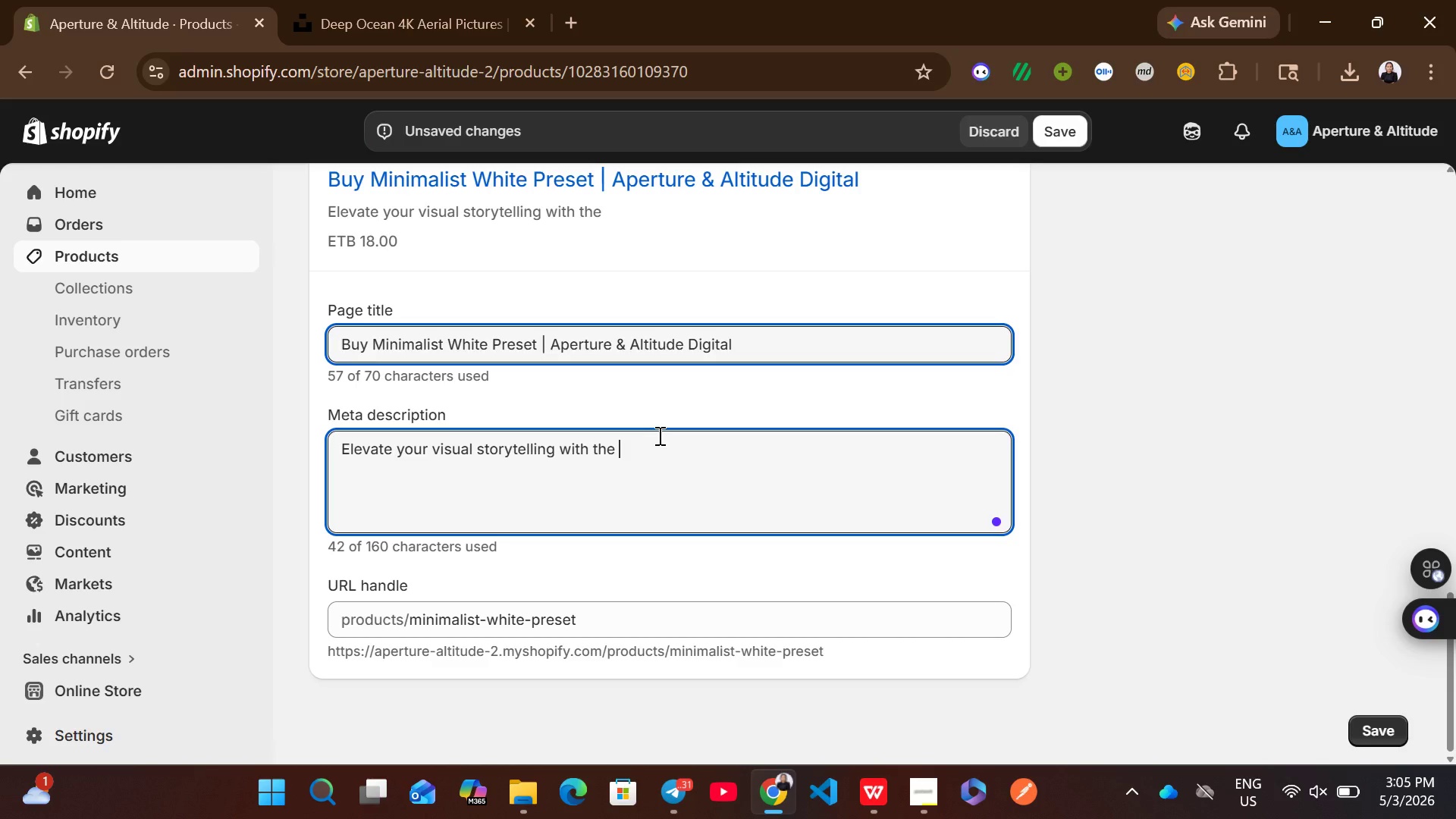 
type(minimalist white )
 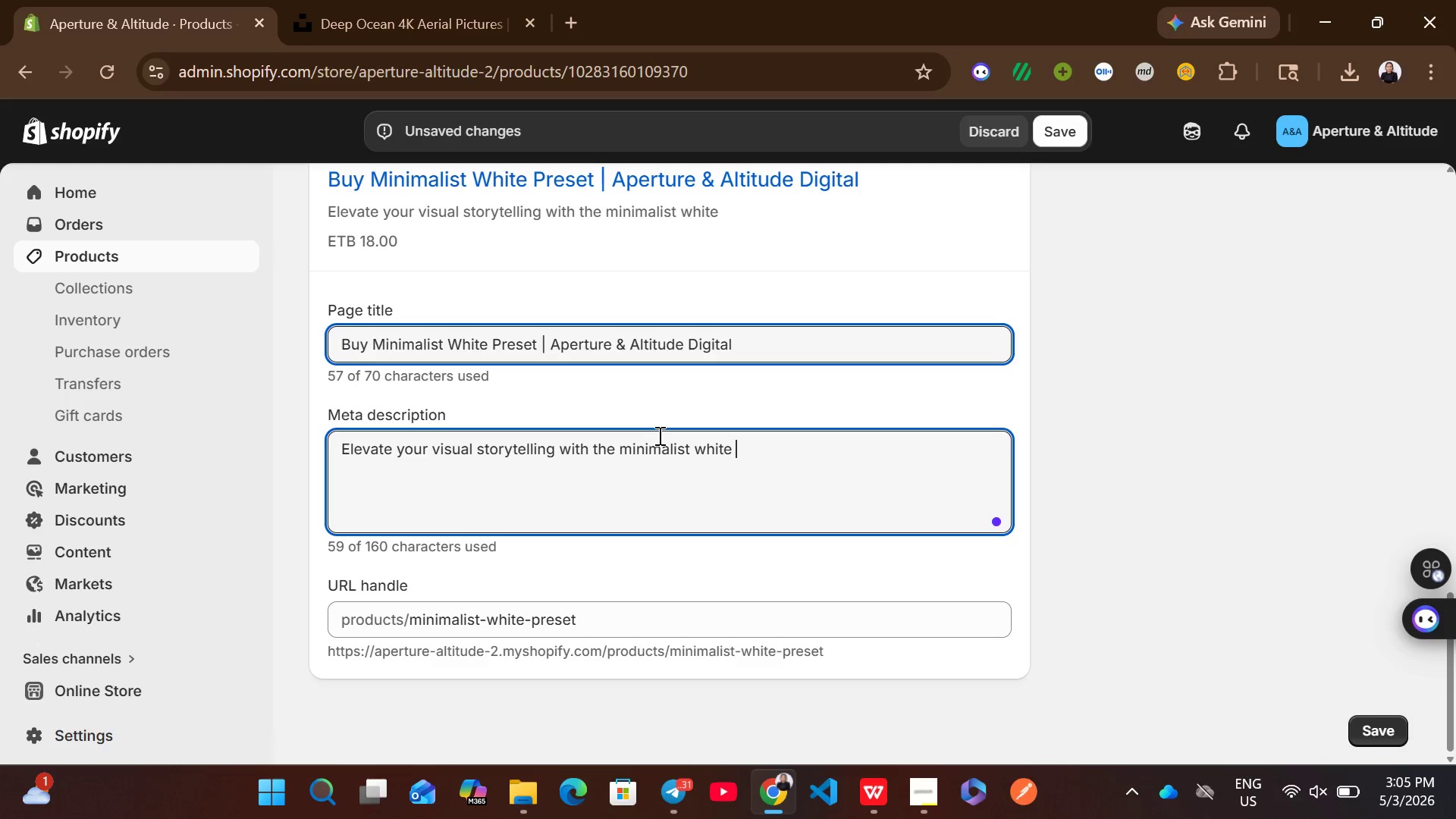 
type(preset. This professional grade asset is perfect for drona)
key(Backspace)
type(e photographers and content creators )
 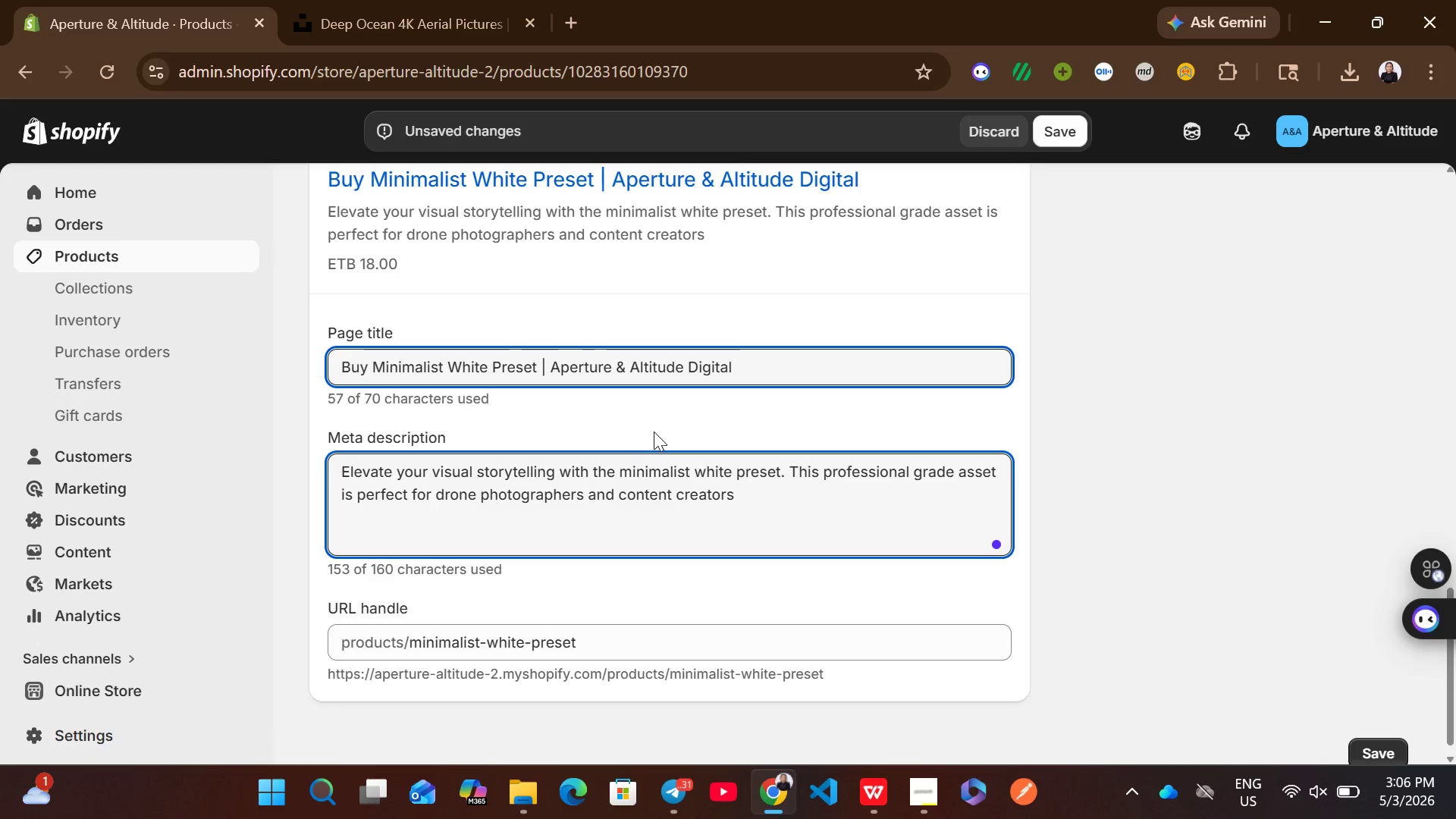 
type(looking for ap )
key(Backspace)
key(Backspace)
type( photography fini)
 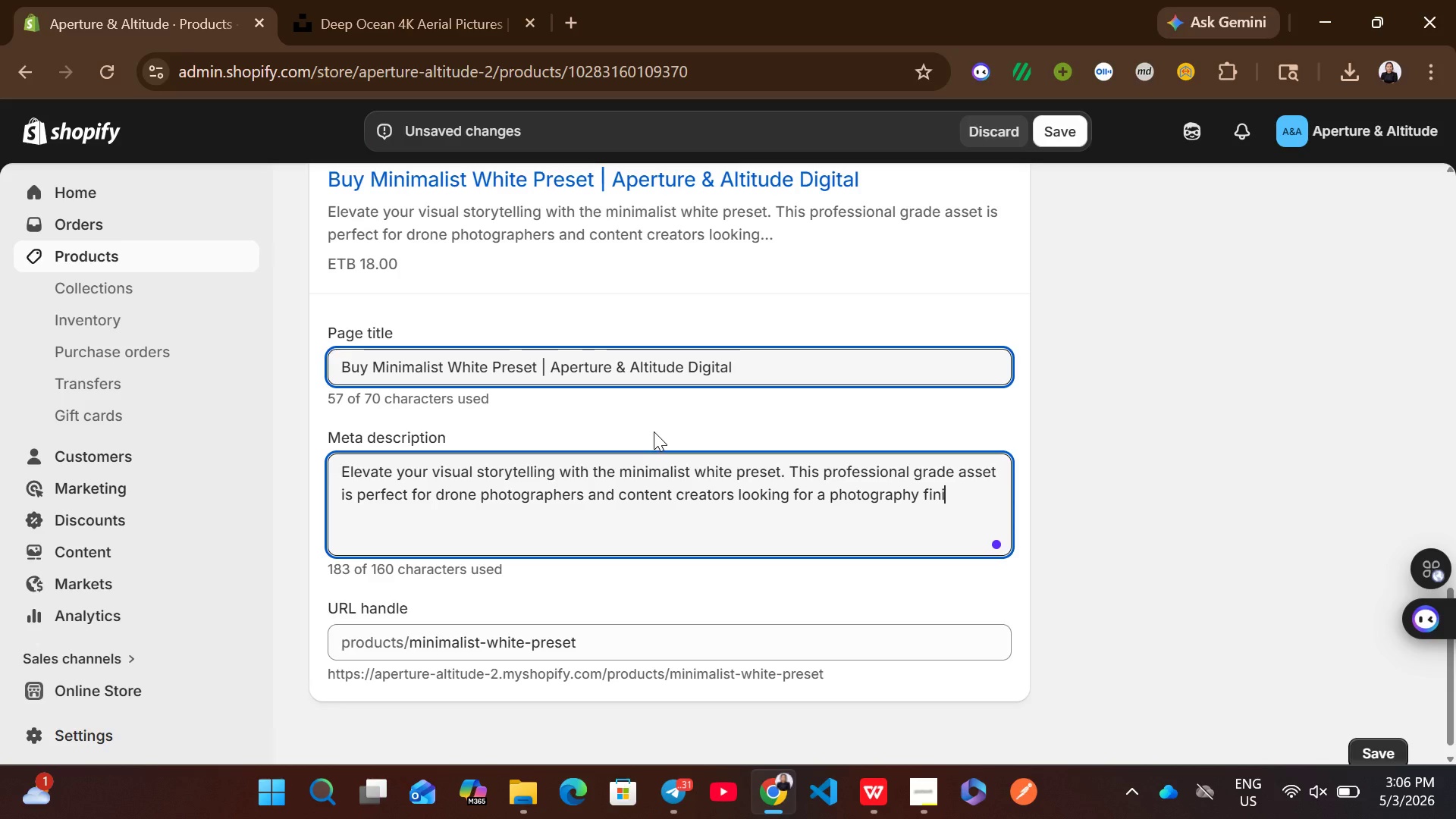 
type(sh.)
 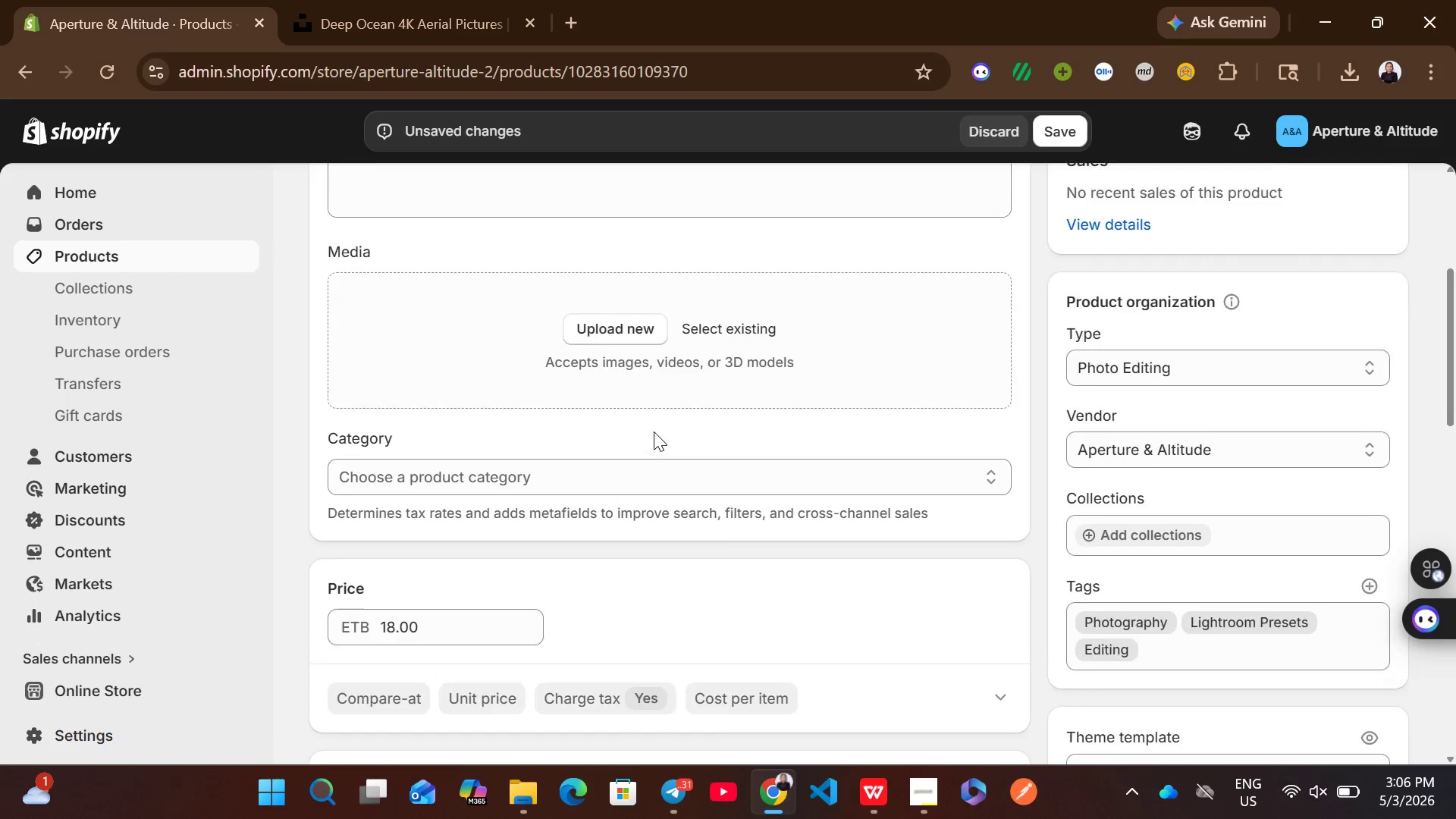 
left_click([642, 262])
 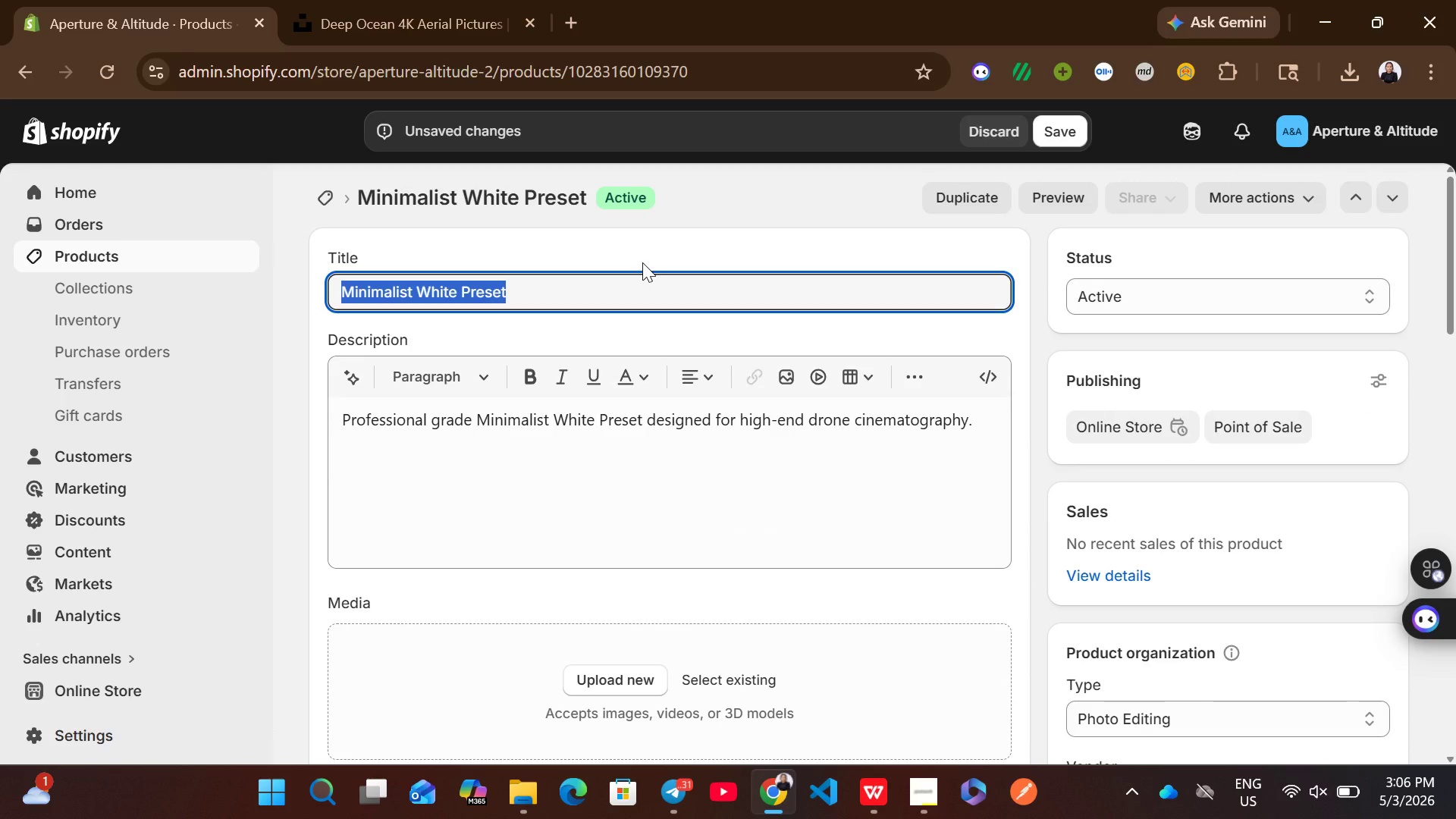 
key(Control+C)
 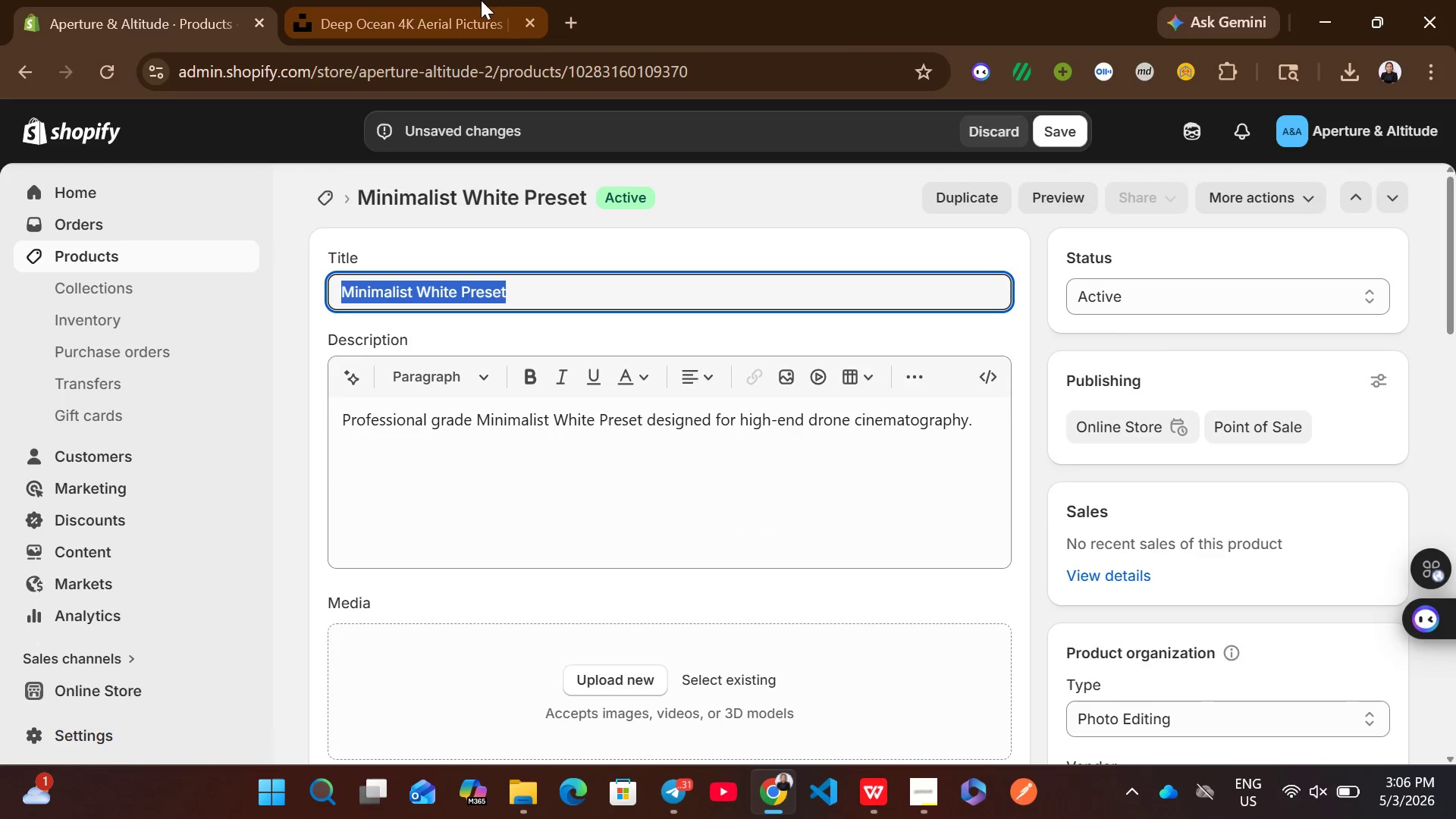 
left_click([481, 0])
 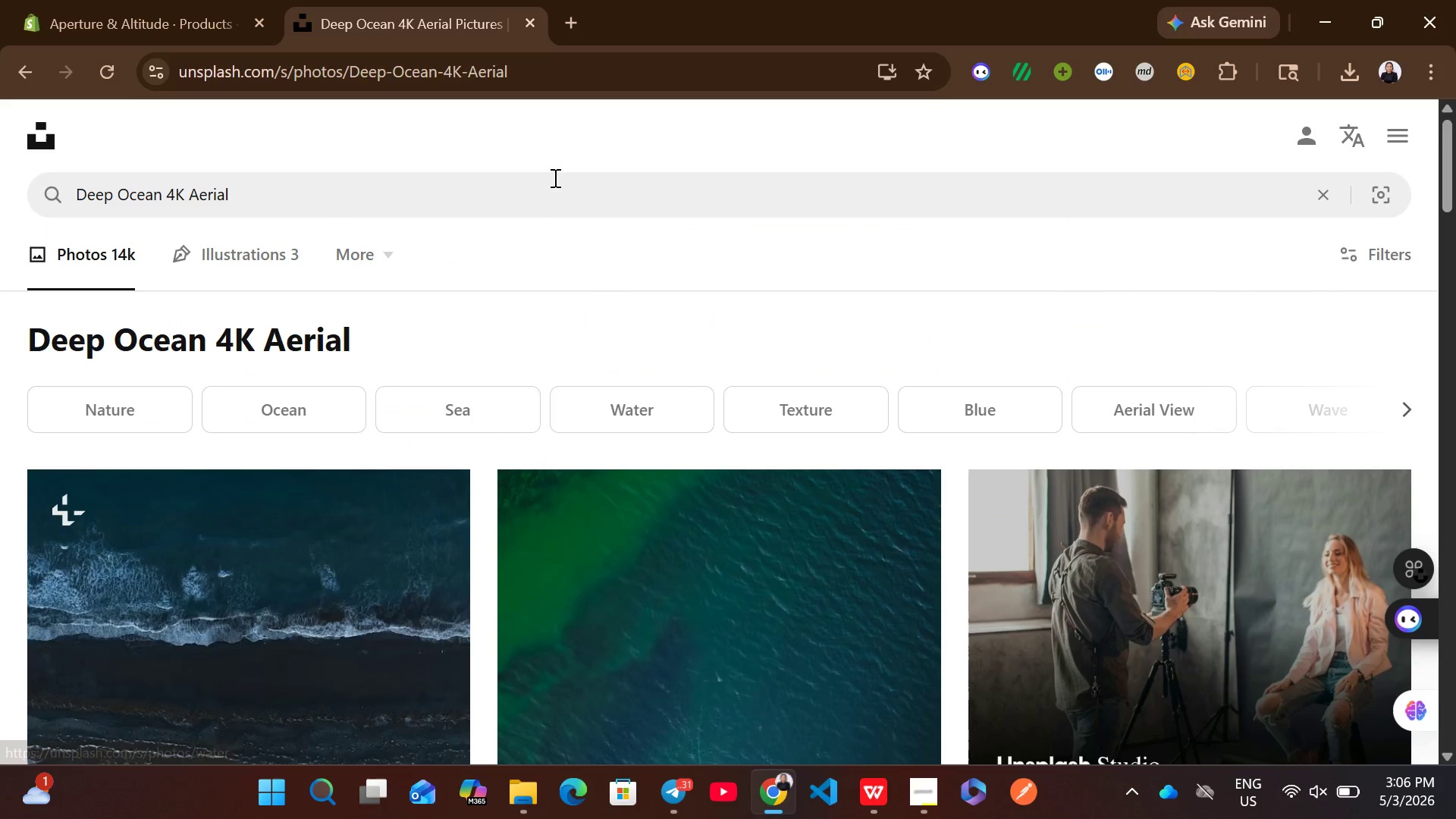 
left_click([542, 197])
 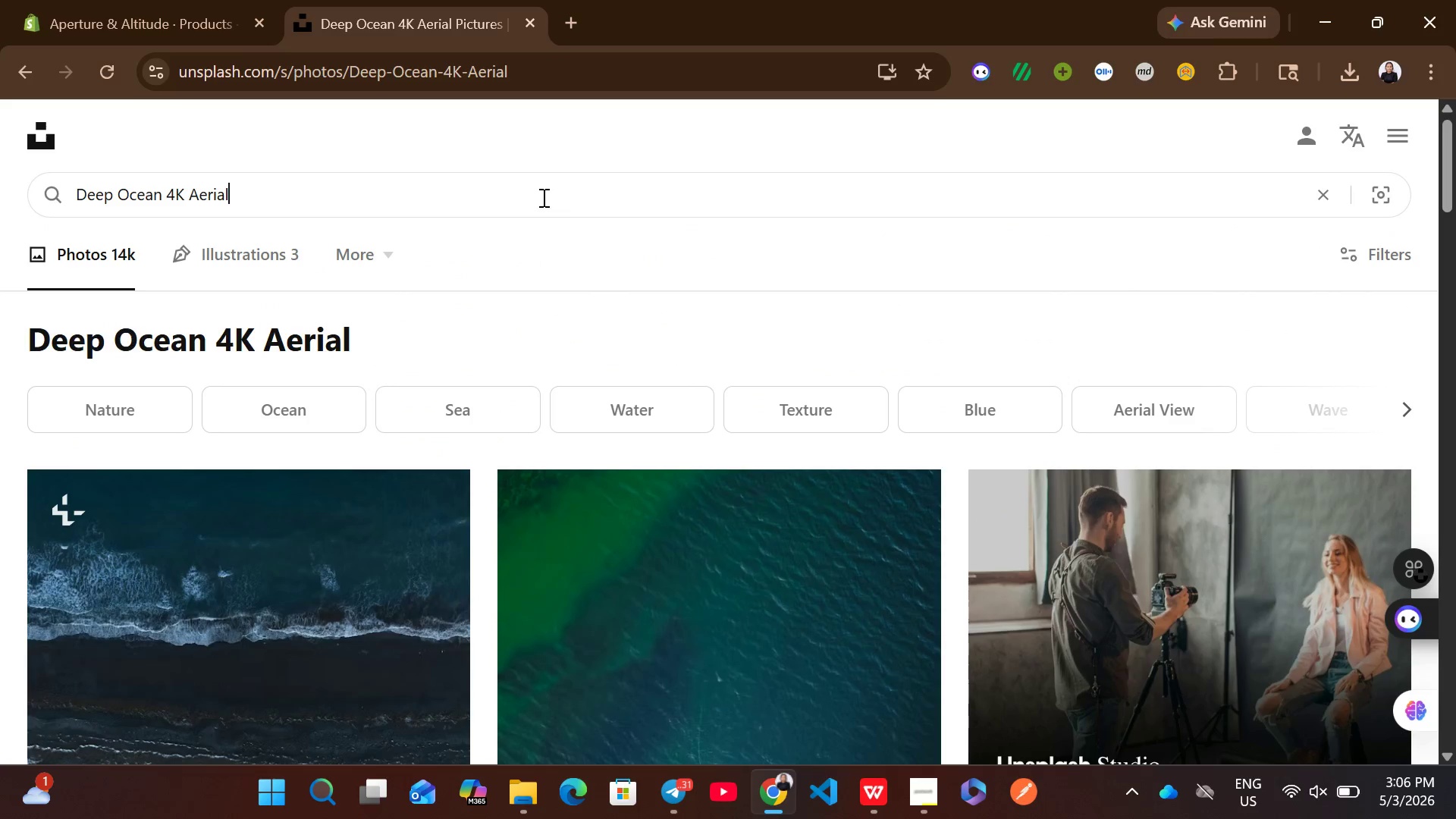 
key(Control+A)
 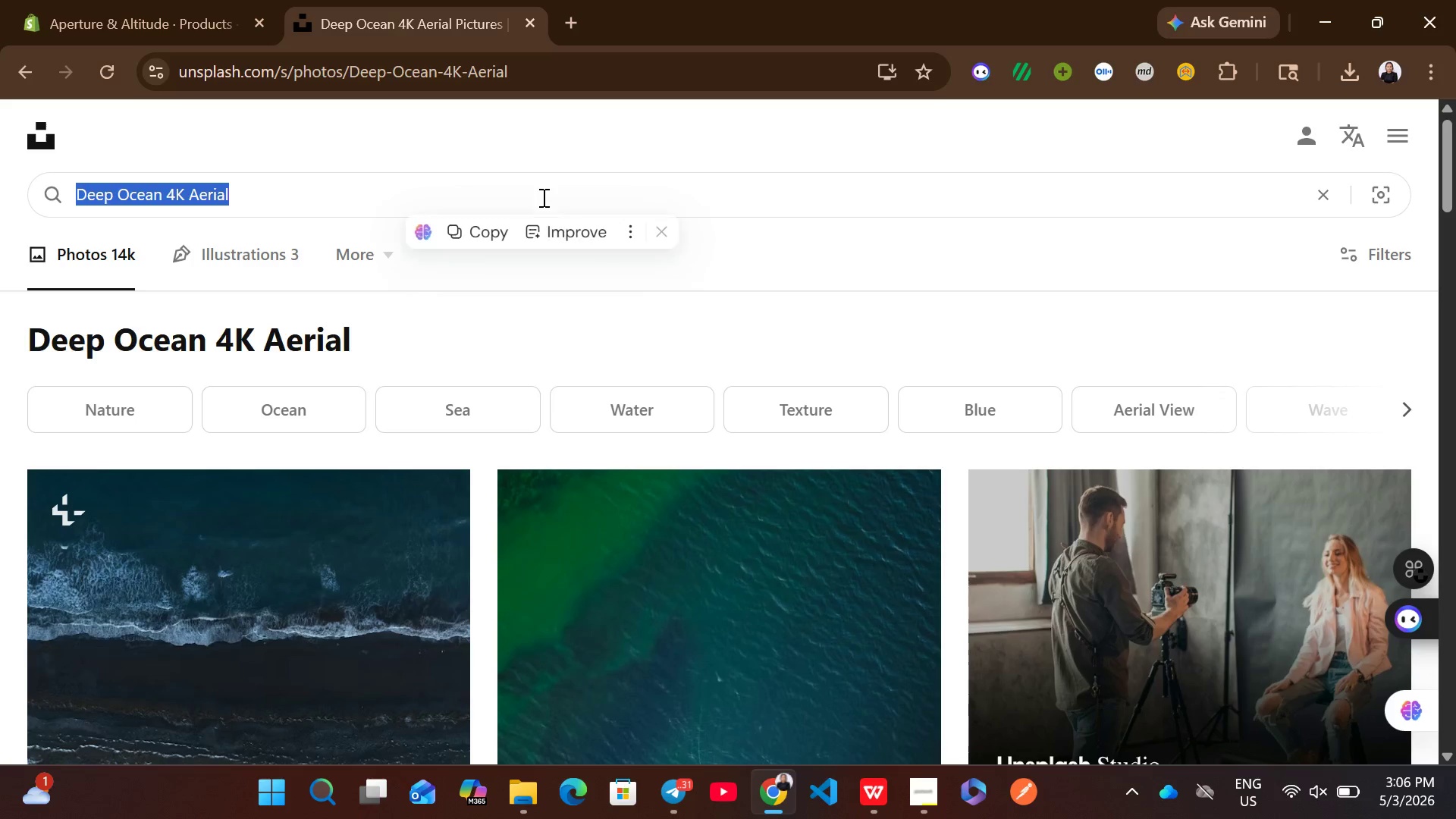 
key(Control+C)
 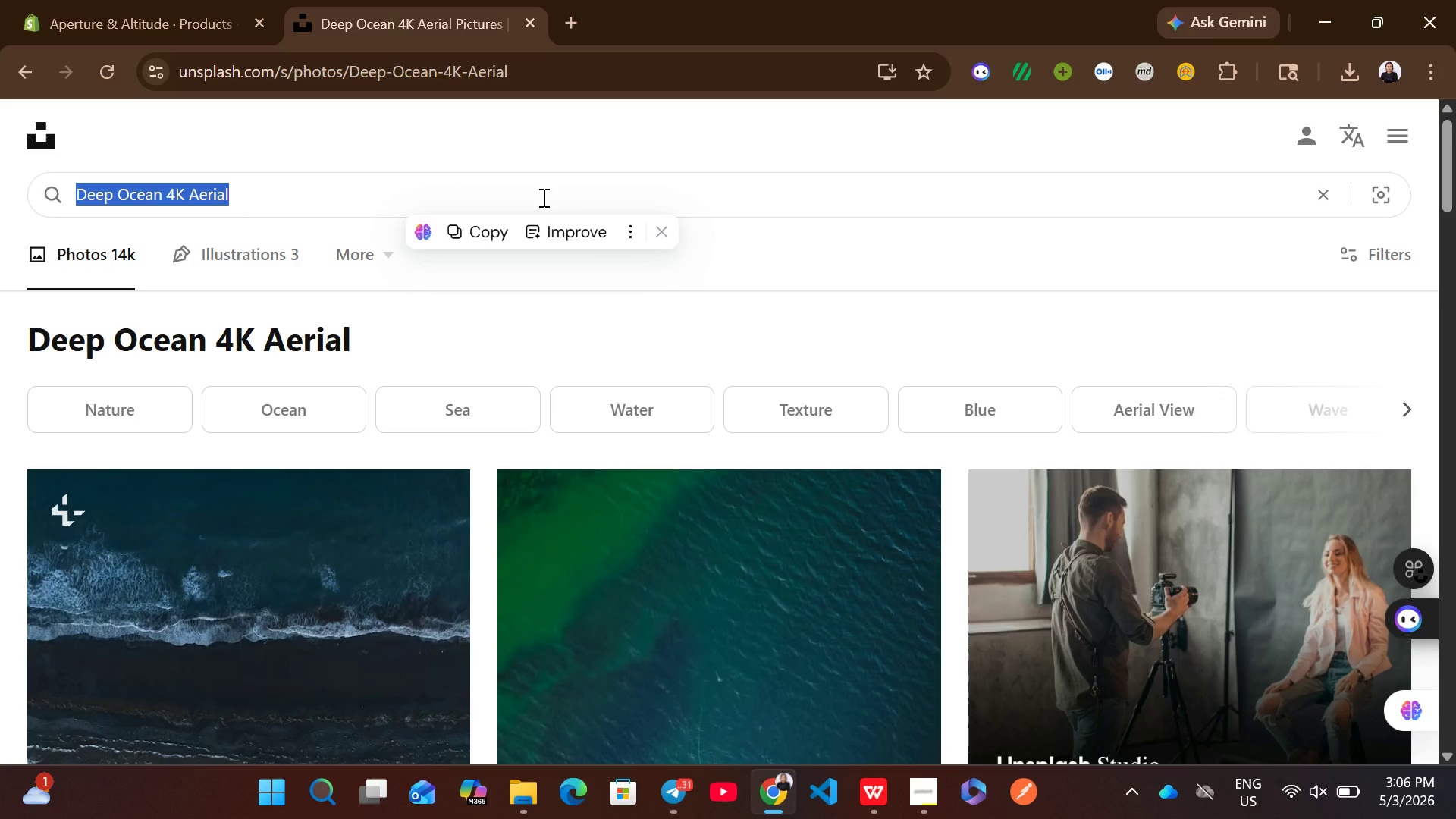 
key(Control+V)
 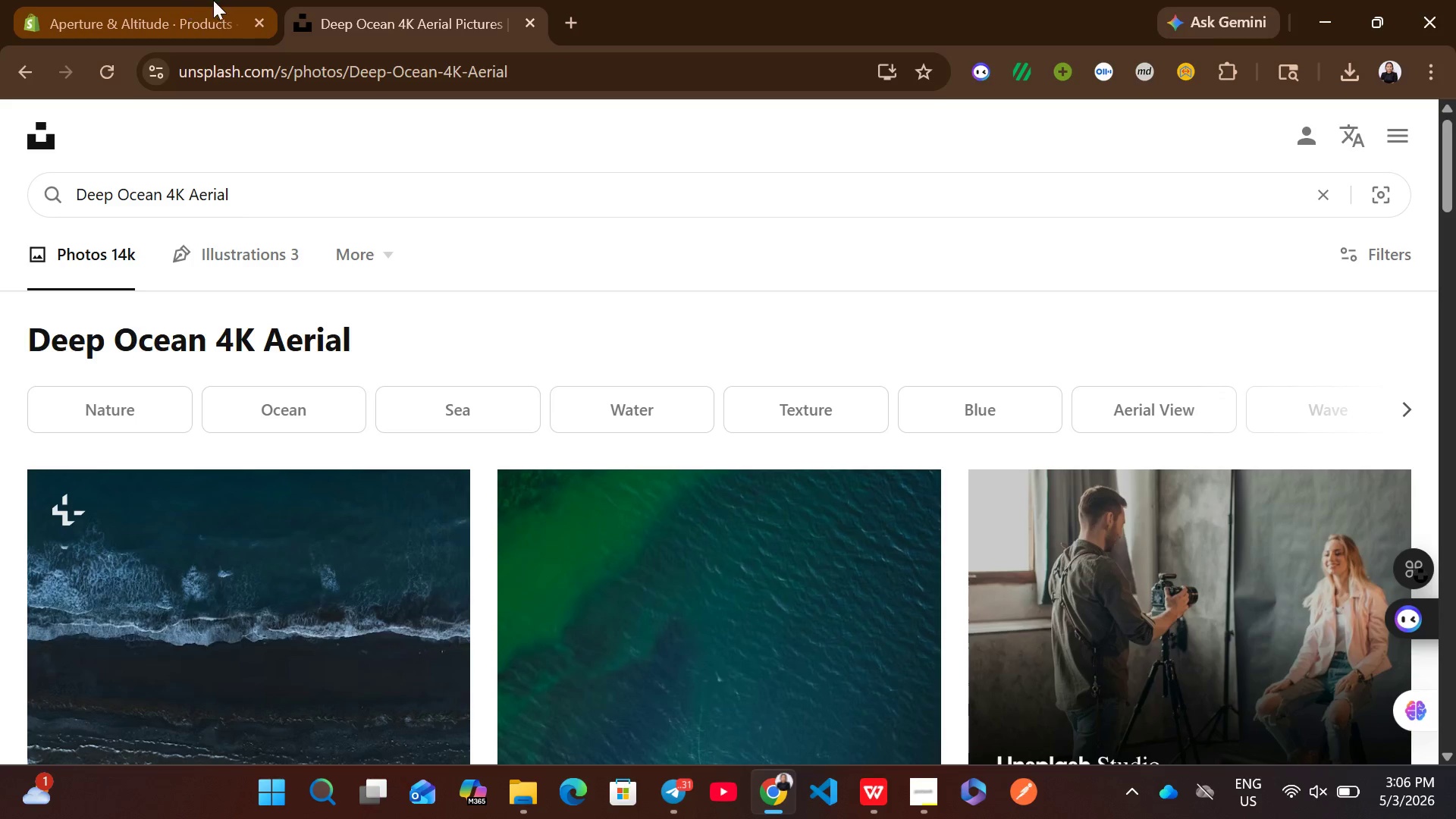 
left_click([180, 0])
 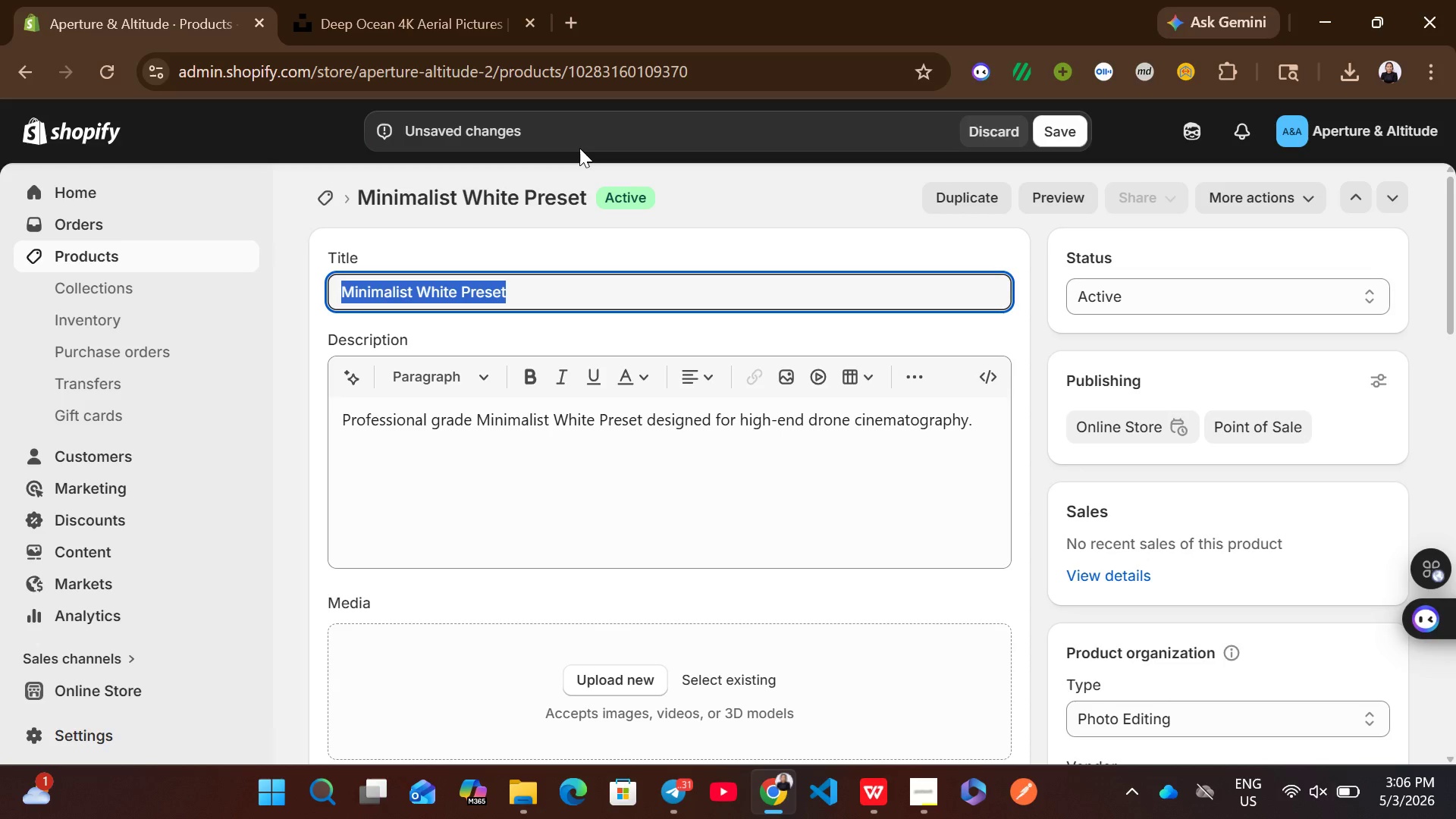 
key(Control+C)
 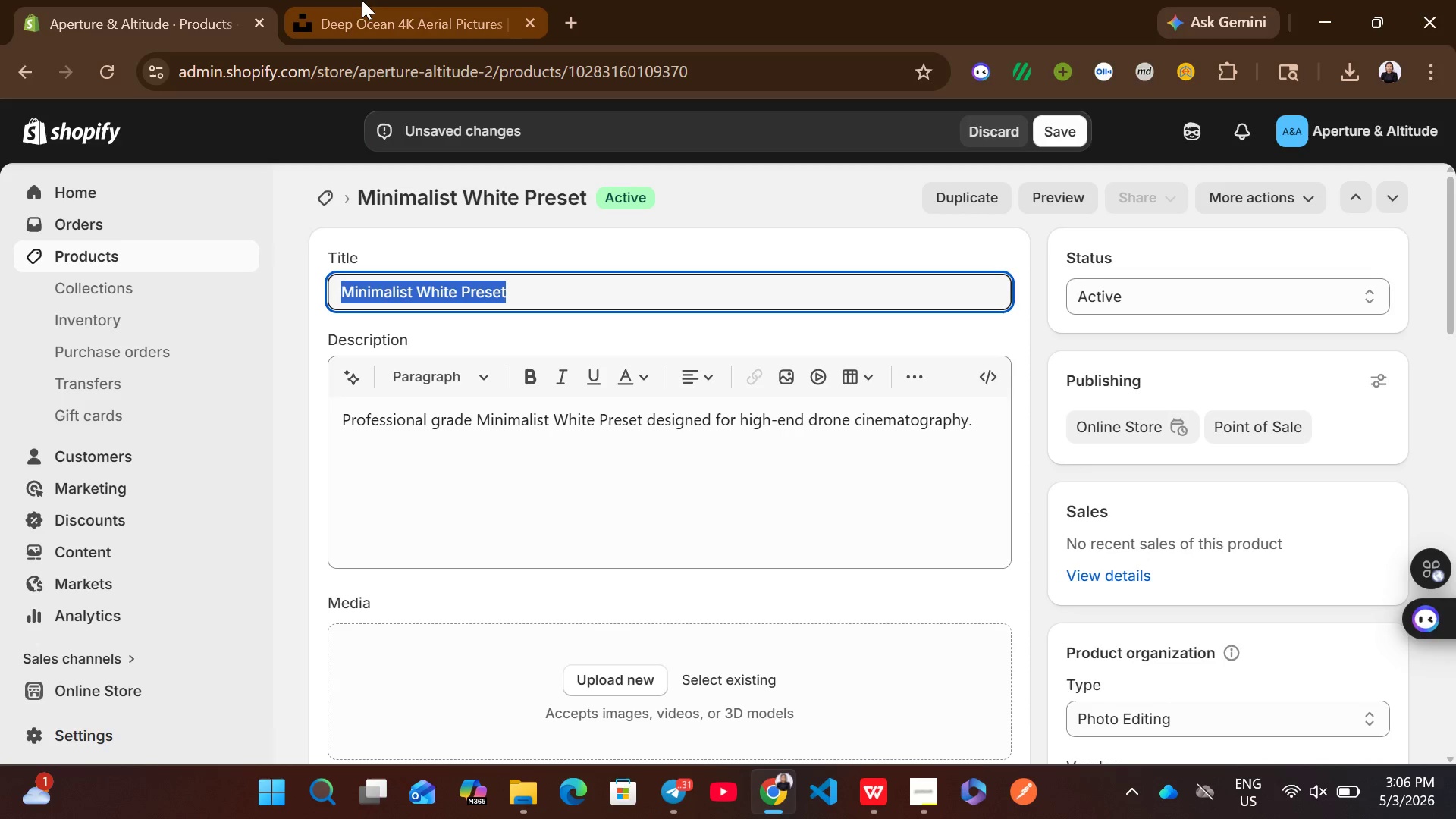 
left_click([362, 0])
 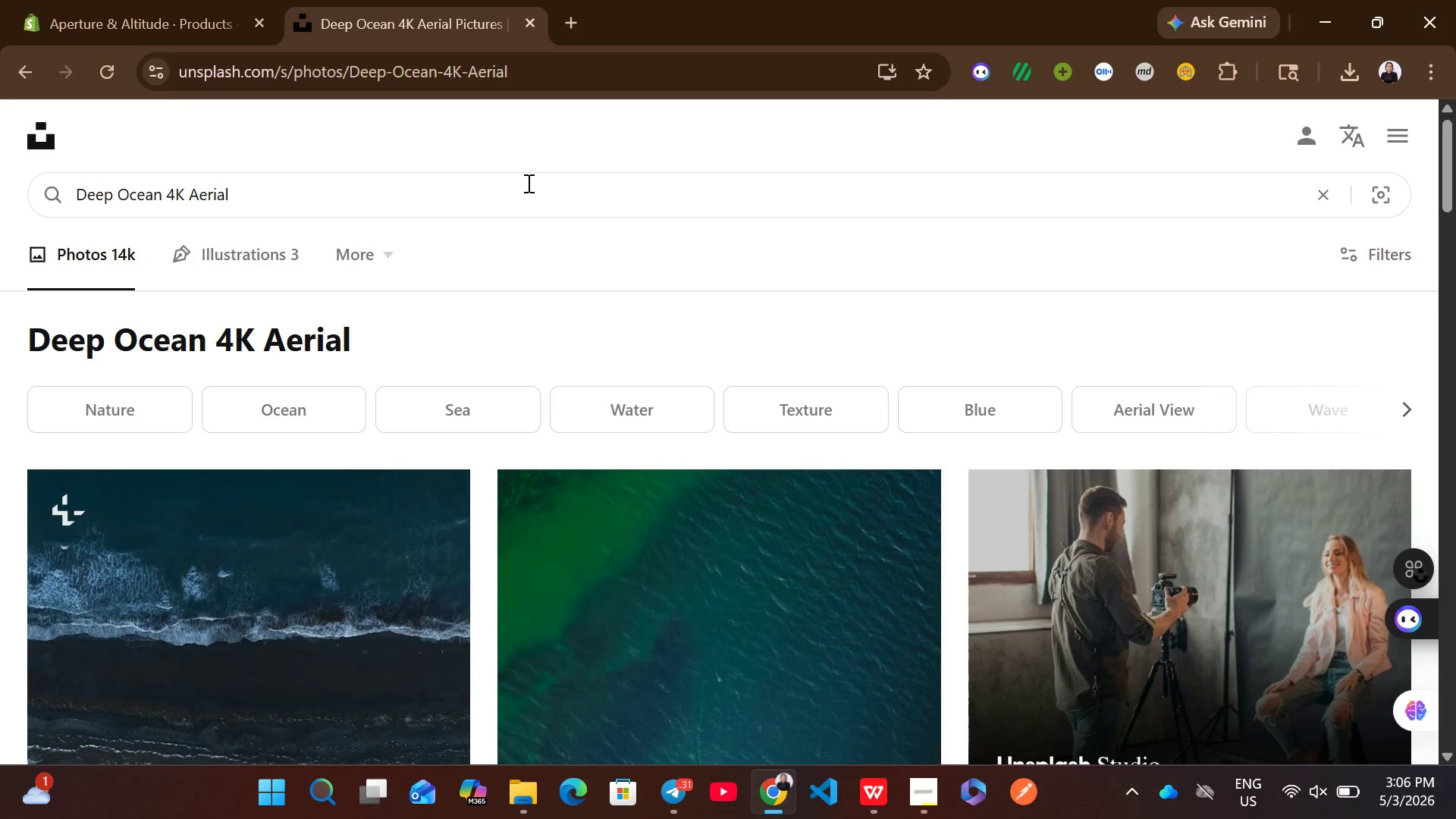 
key(Control+A)
 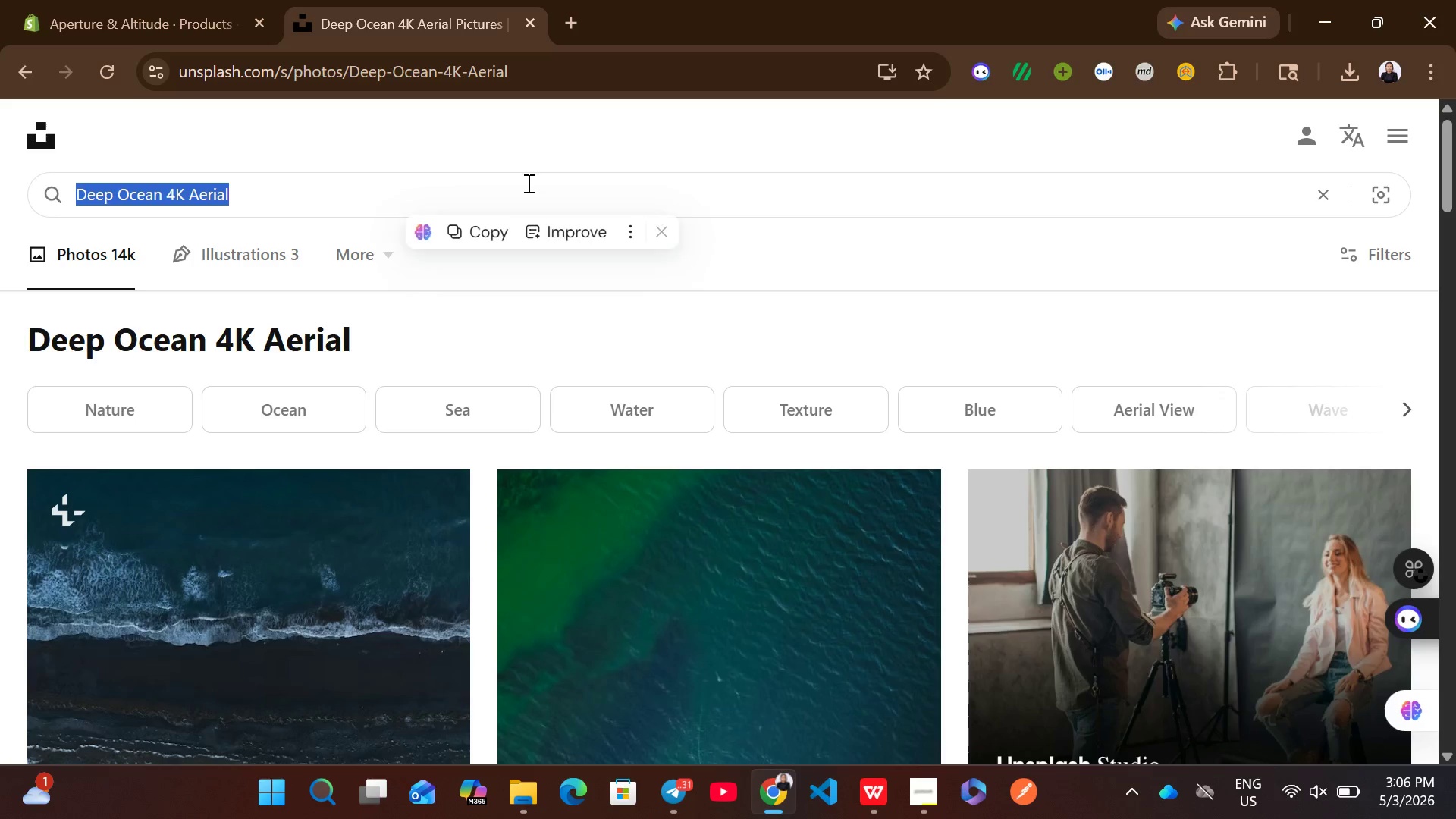 
key(Control+ControlLeft)
 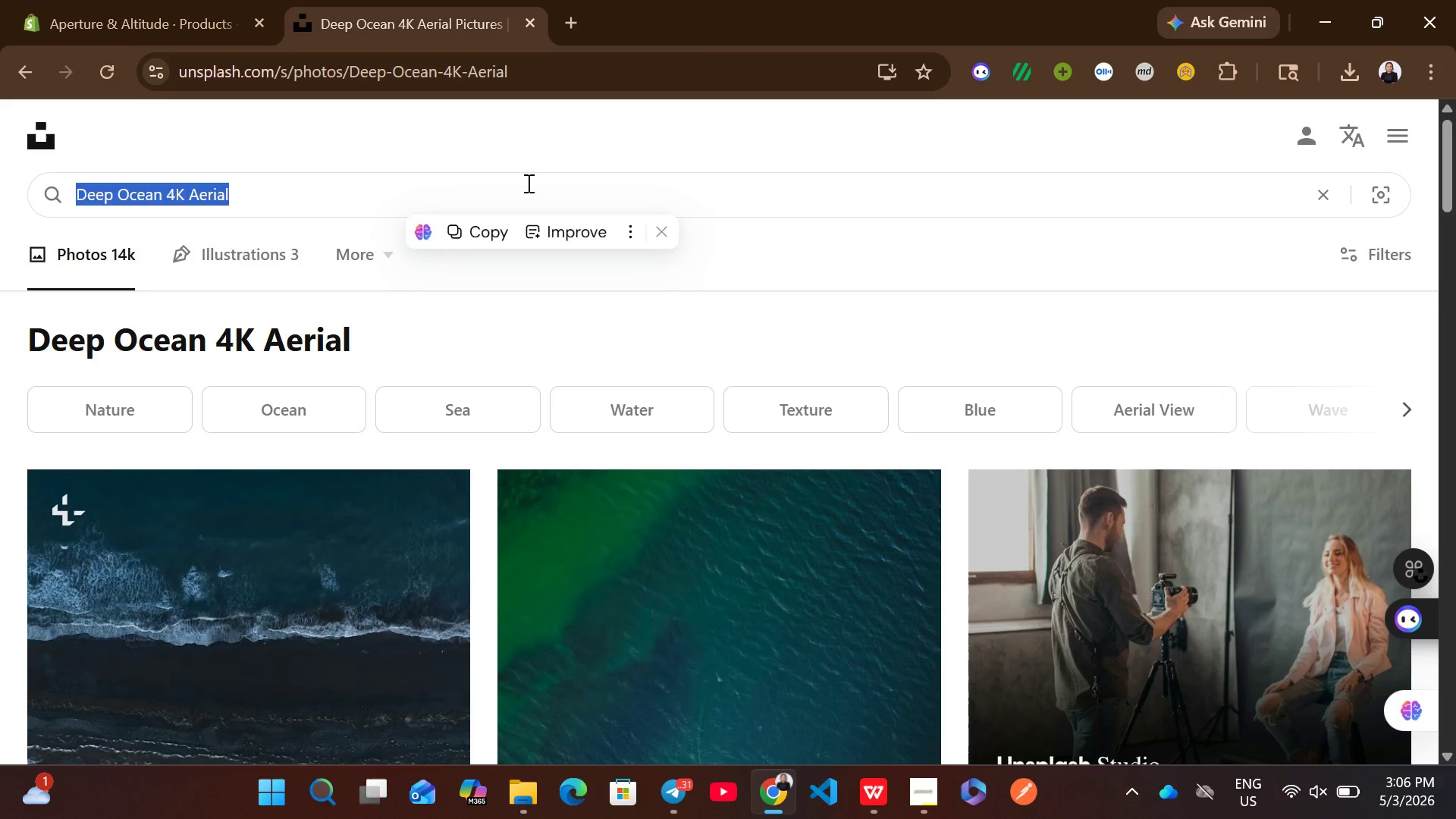 
key(Control+V)
 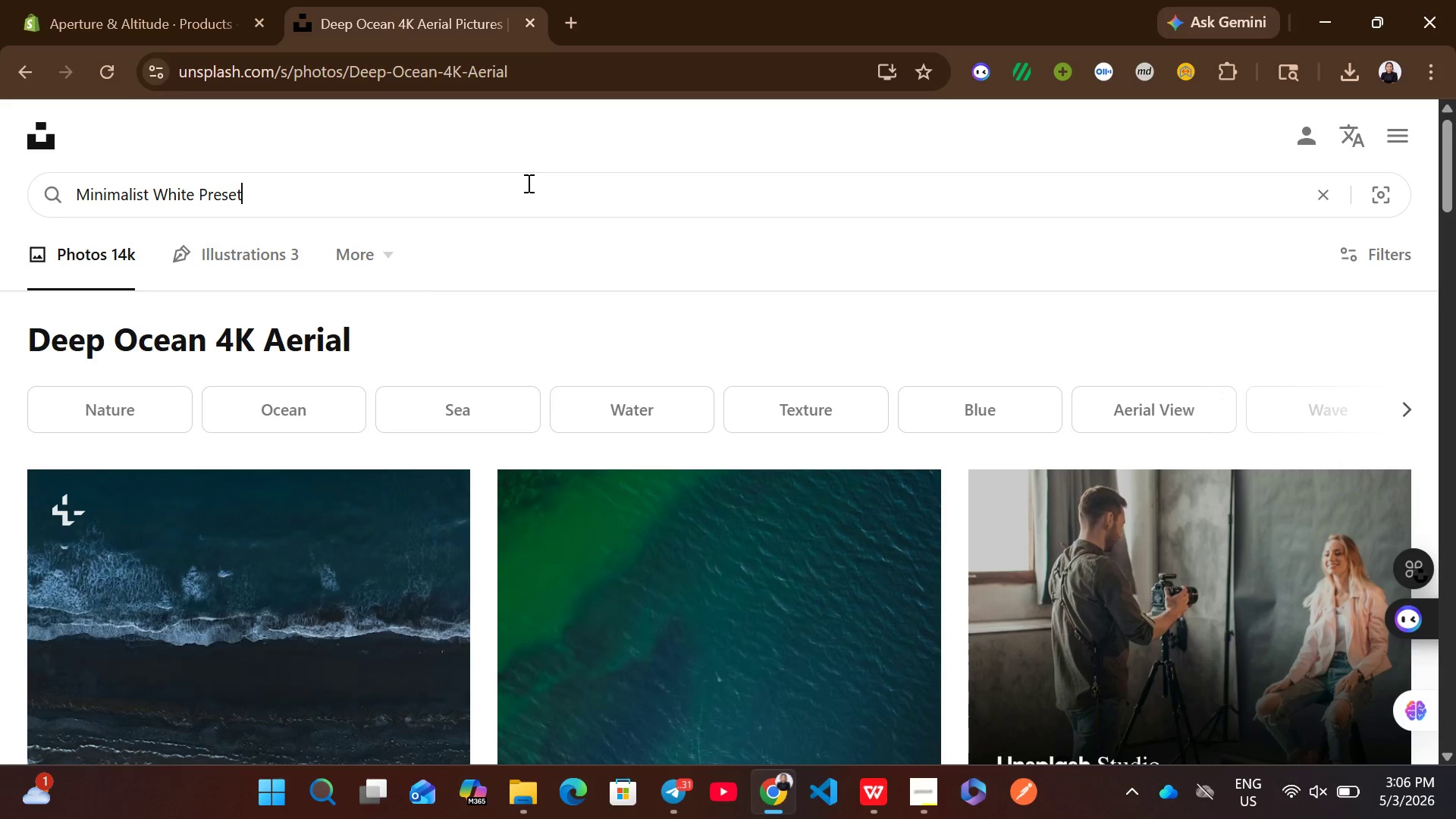 
key(Enter)
 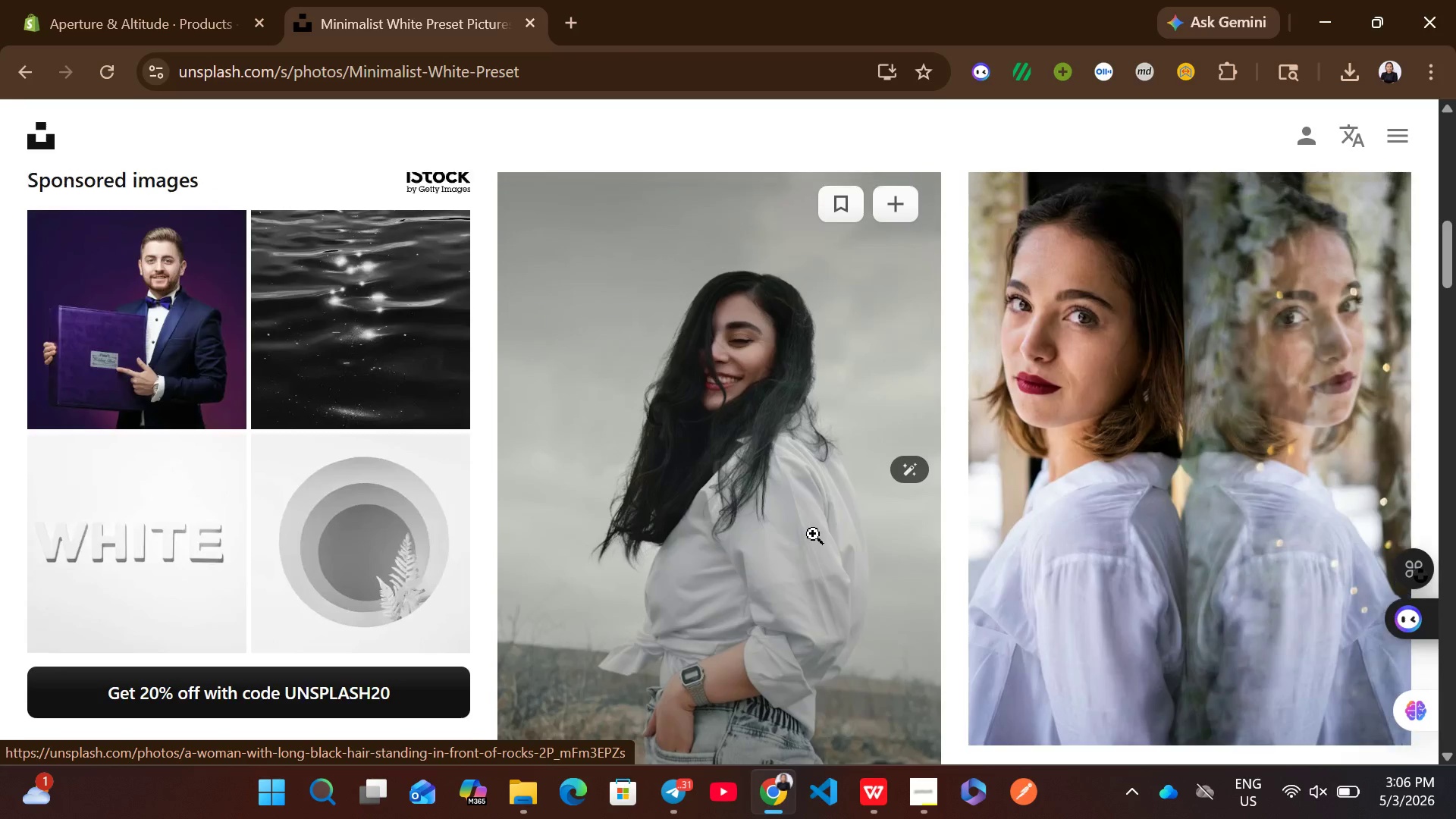 
wait(14.81)
 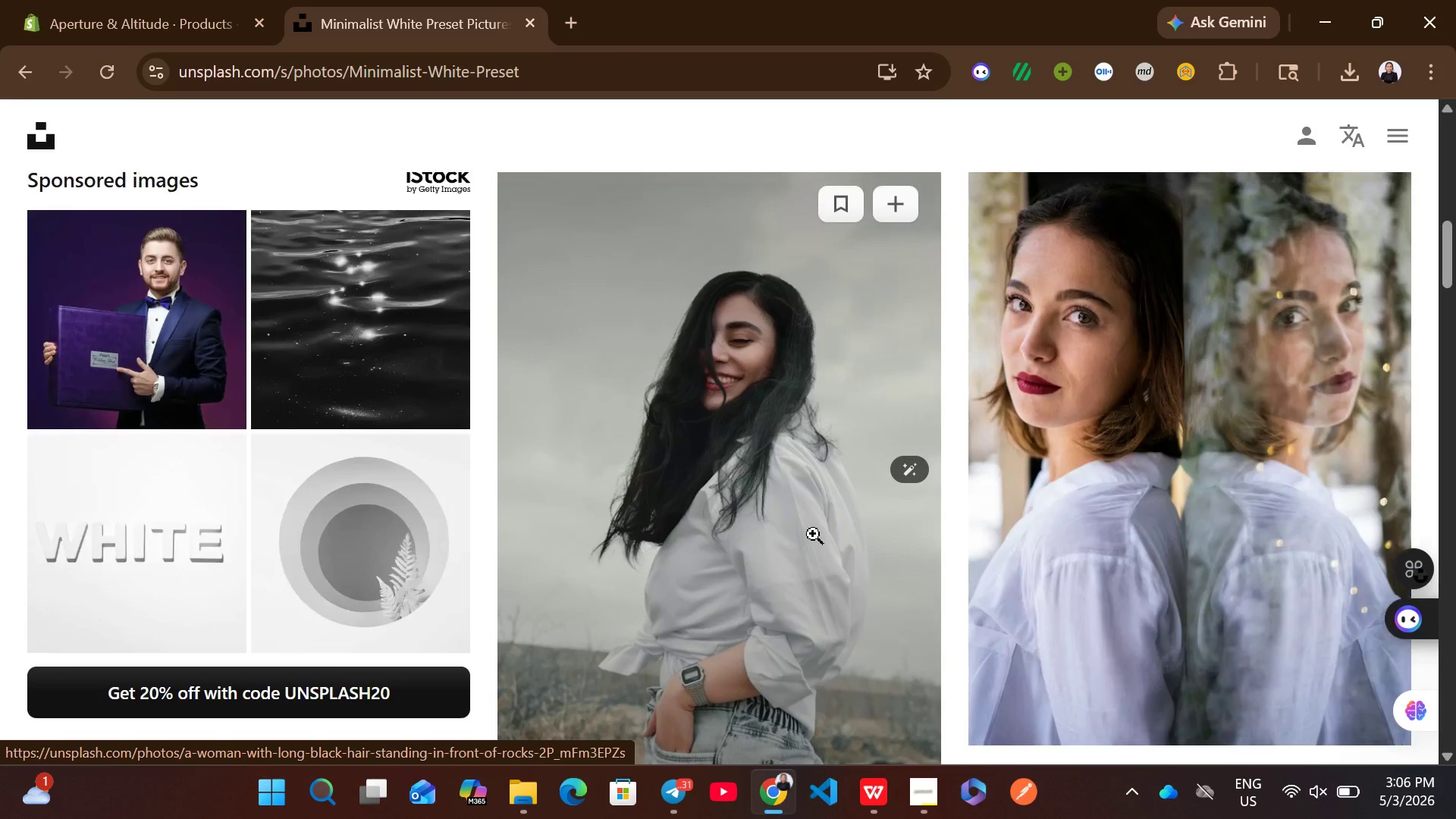 
left_click([1363, 544])
 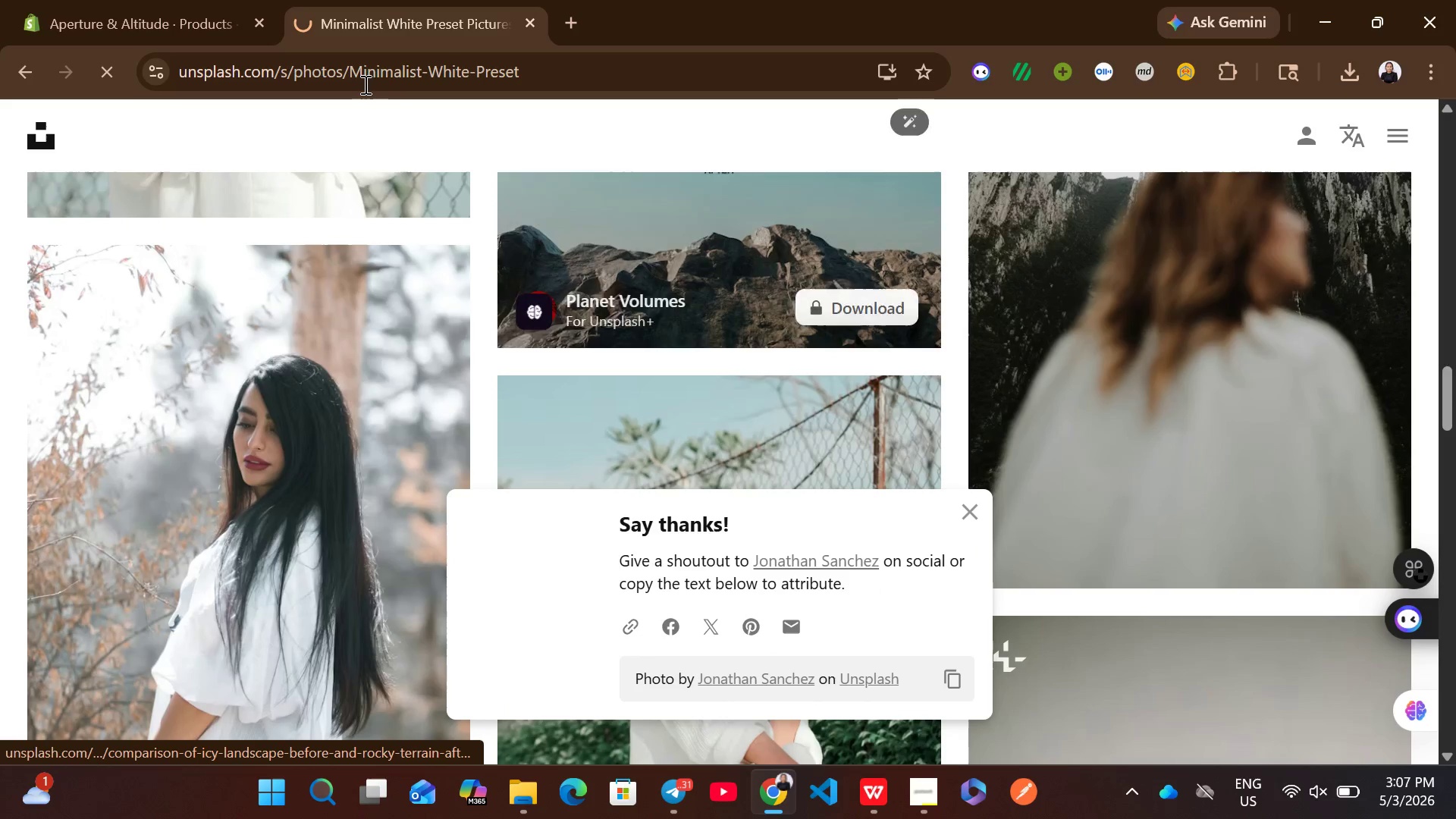 
left_click([142, 0])
 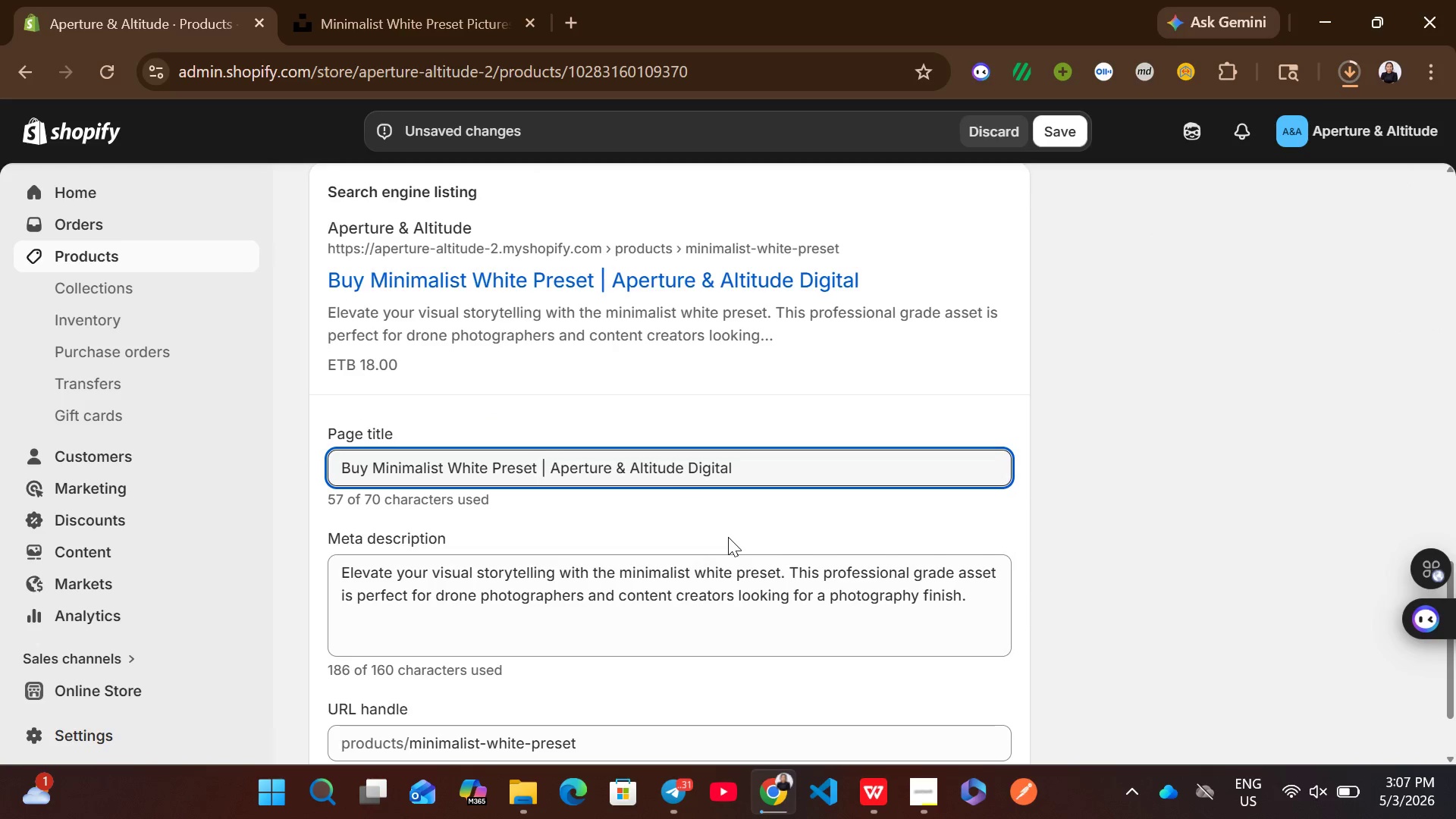 
left_click([728, 537])
 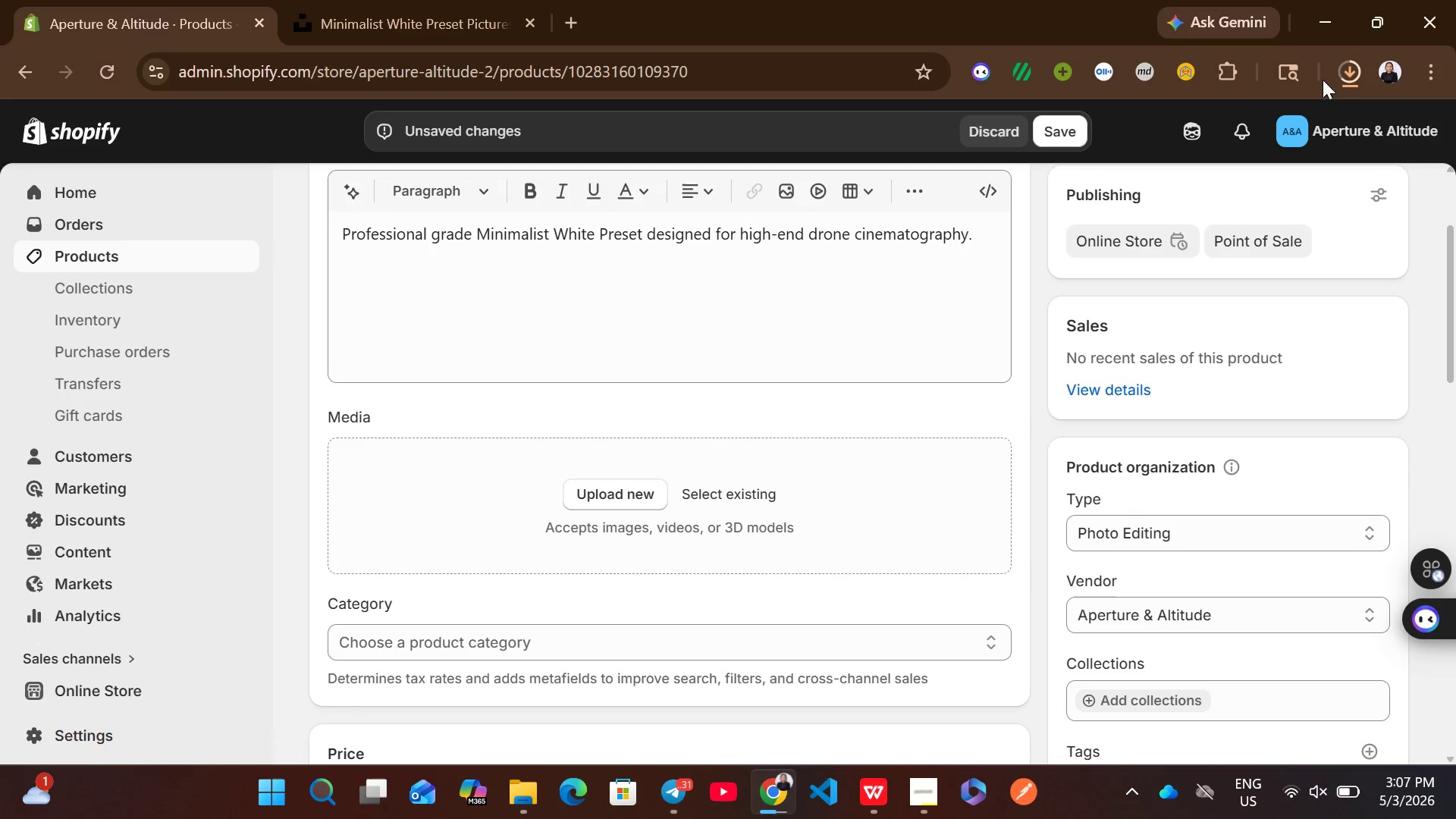 
wait(8.95)
 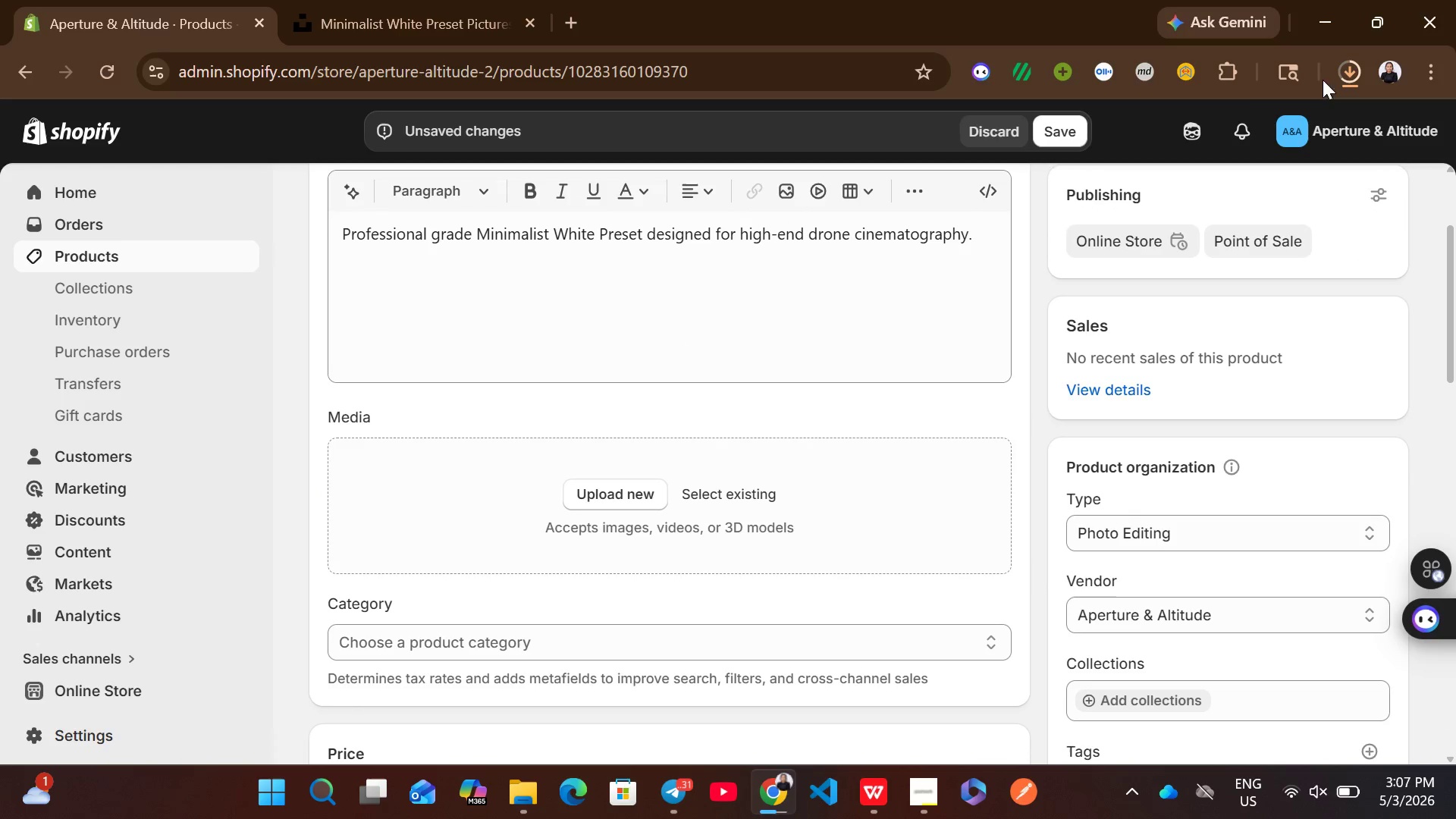 
left_click_drag(start_coordinate=[1210, 123], to_coordinate=[760, 509])
 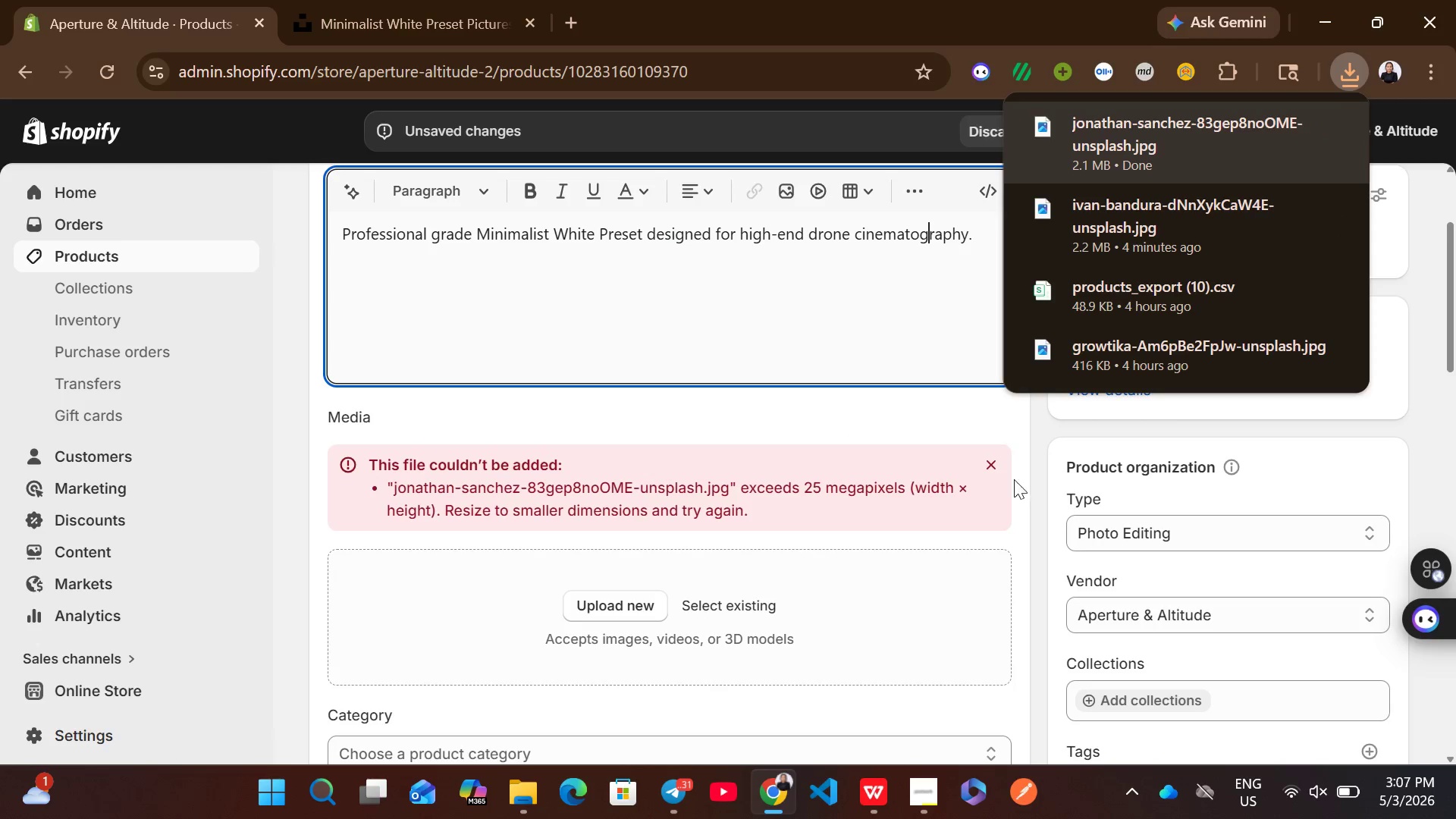 
left_click([996, 463])
 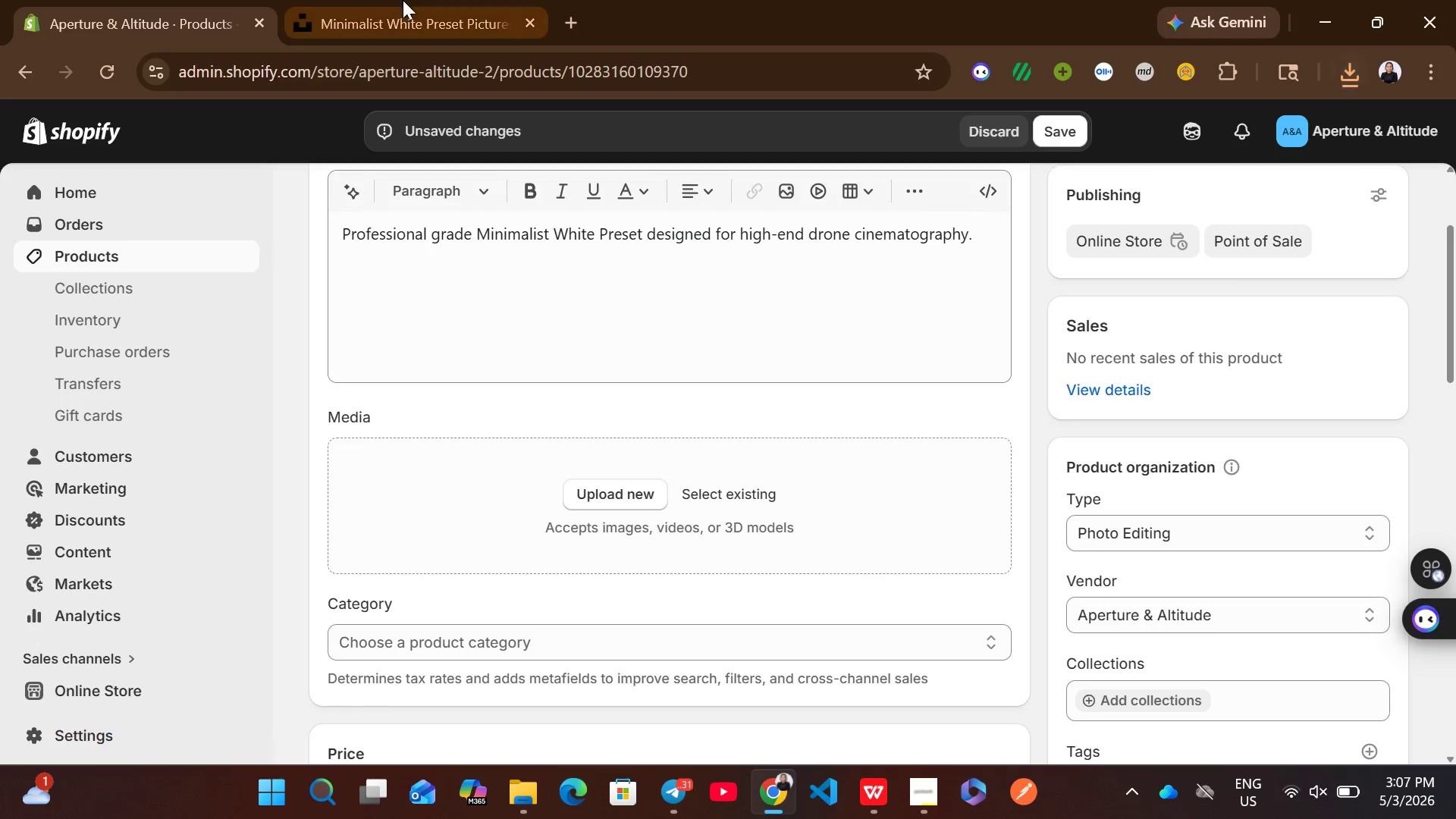 
left_click_drag(start_coordinate=[403, 0], to_coordinate=[839, 441])
 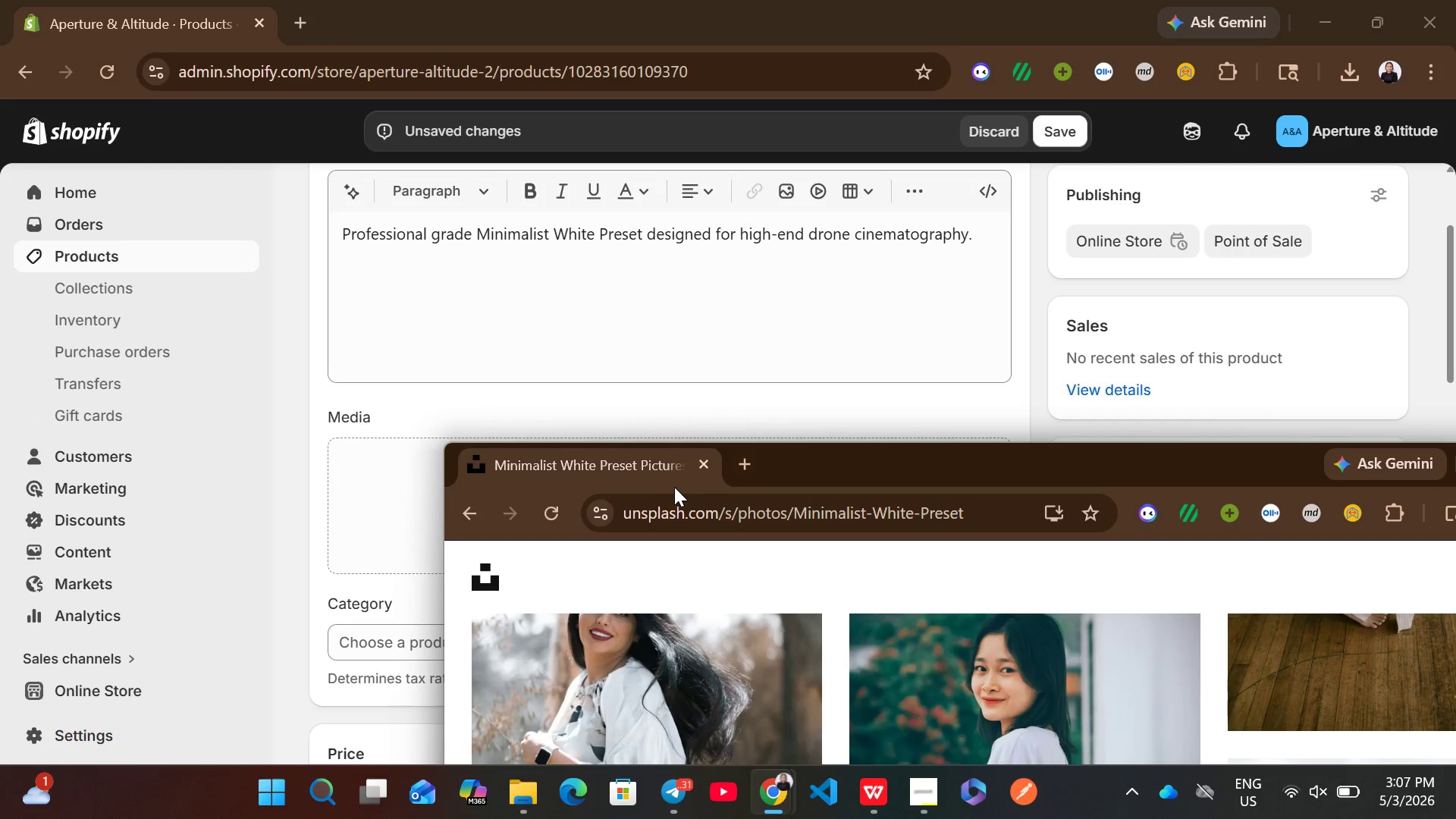 
left_click_drag(start_coordinate=[663, 477], to_coordinate=[480, 11])
 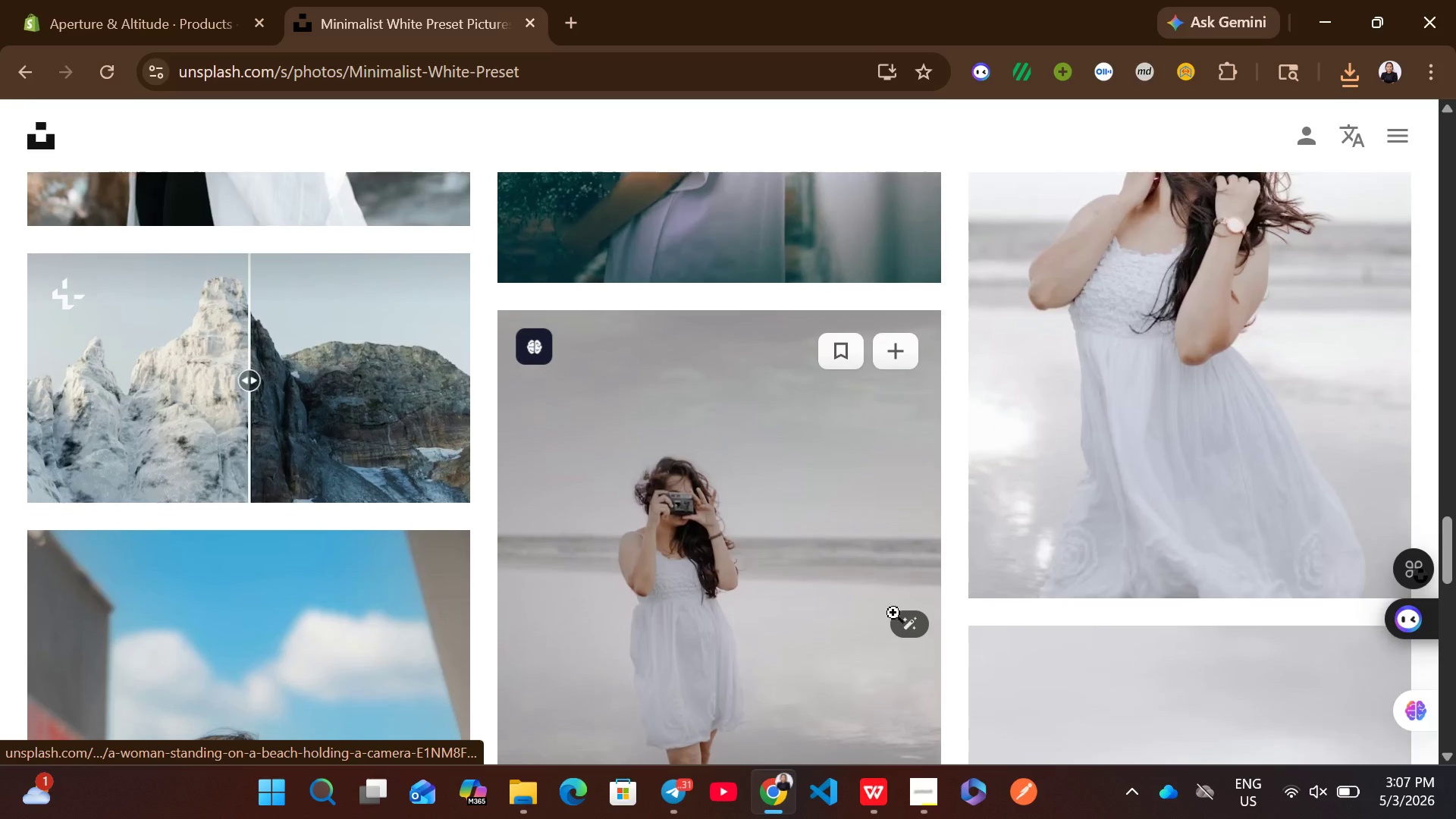 
wait(5.25)
 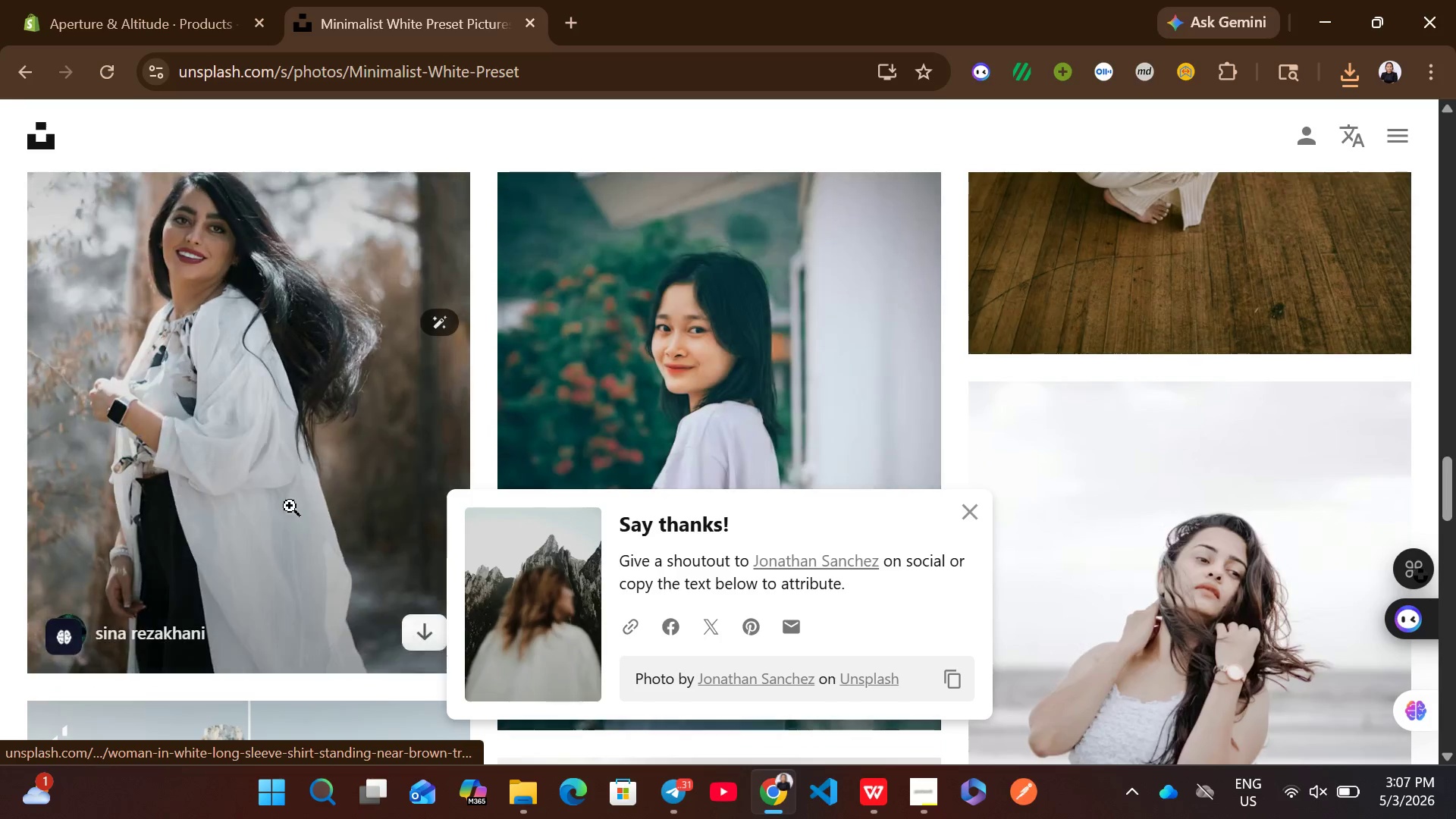 
left_click([909, 698])
 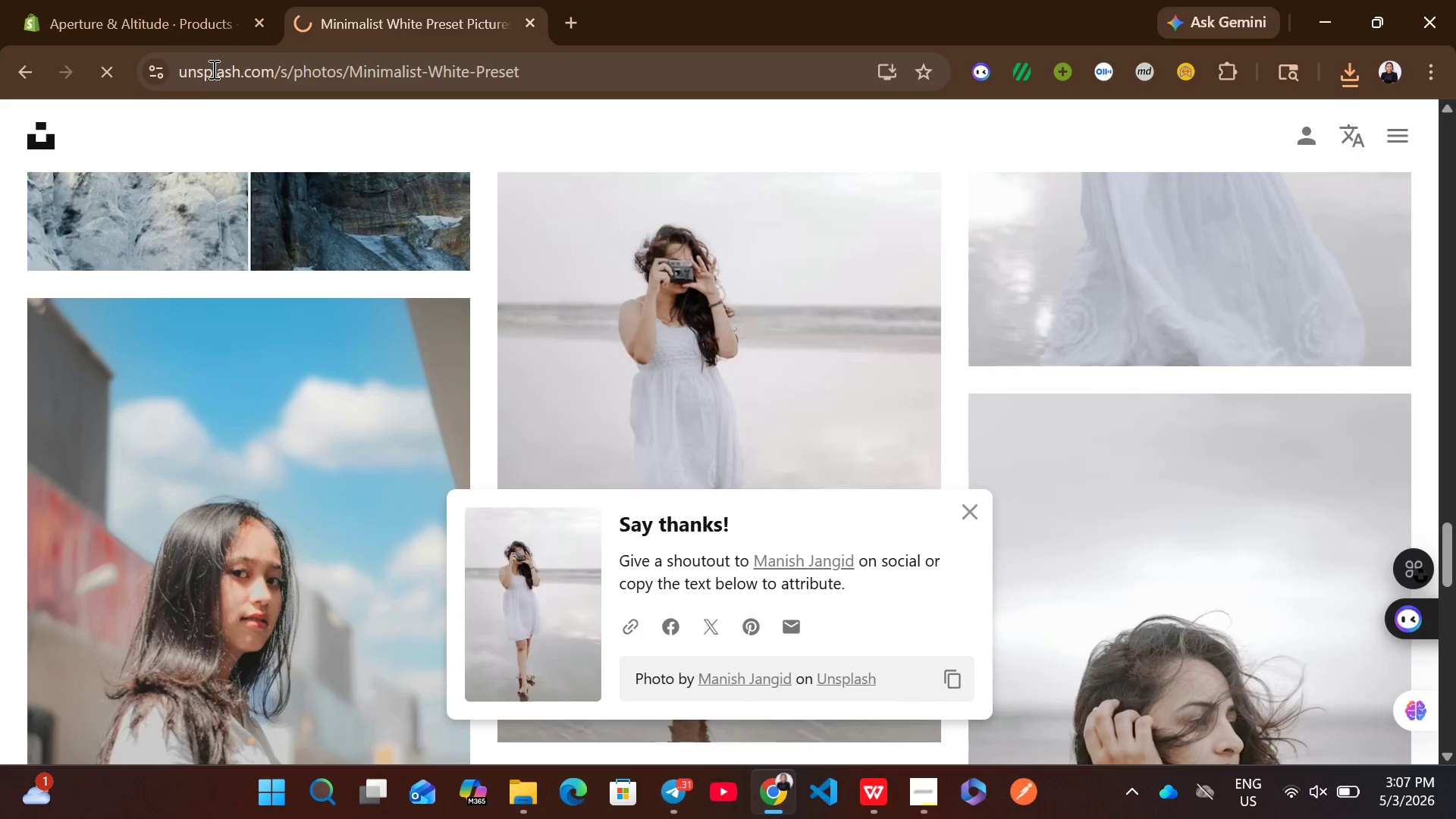 
left_click([179, 0])
 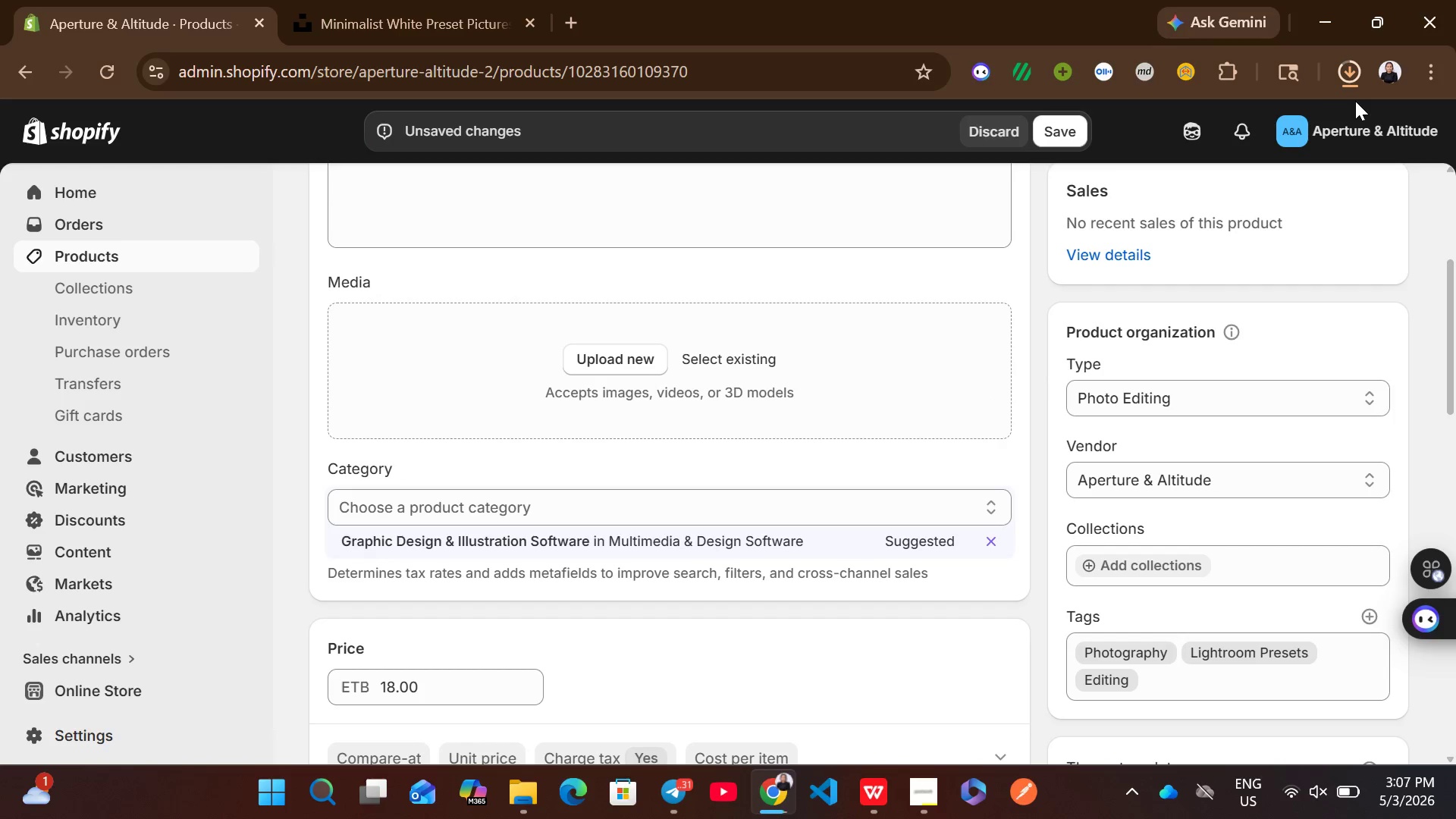 
wait(6.02)
 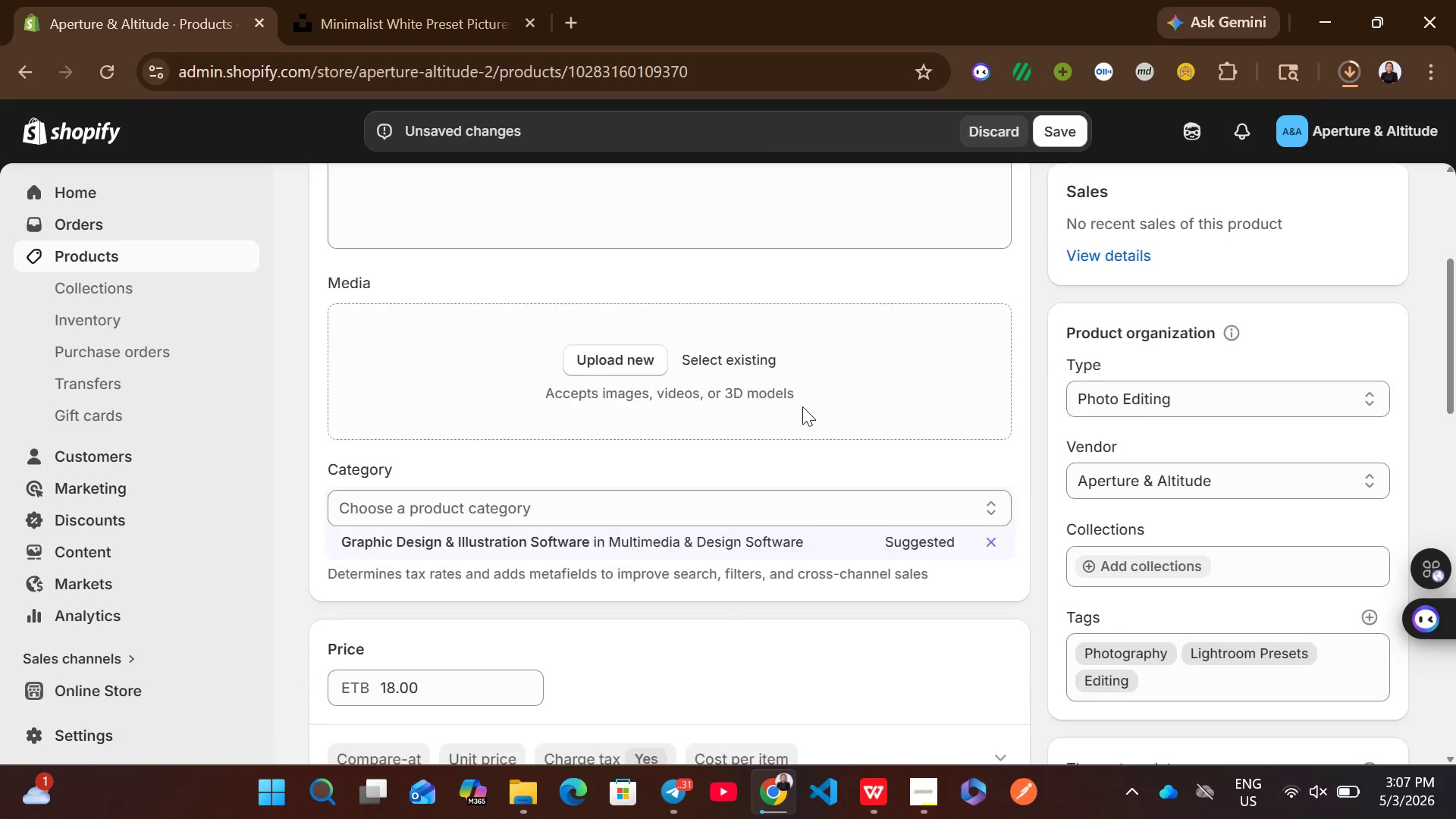 
left_click_drag(start_coordinate=[1187, 134], to_coordinate=[744, 357])
 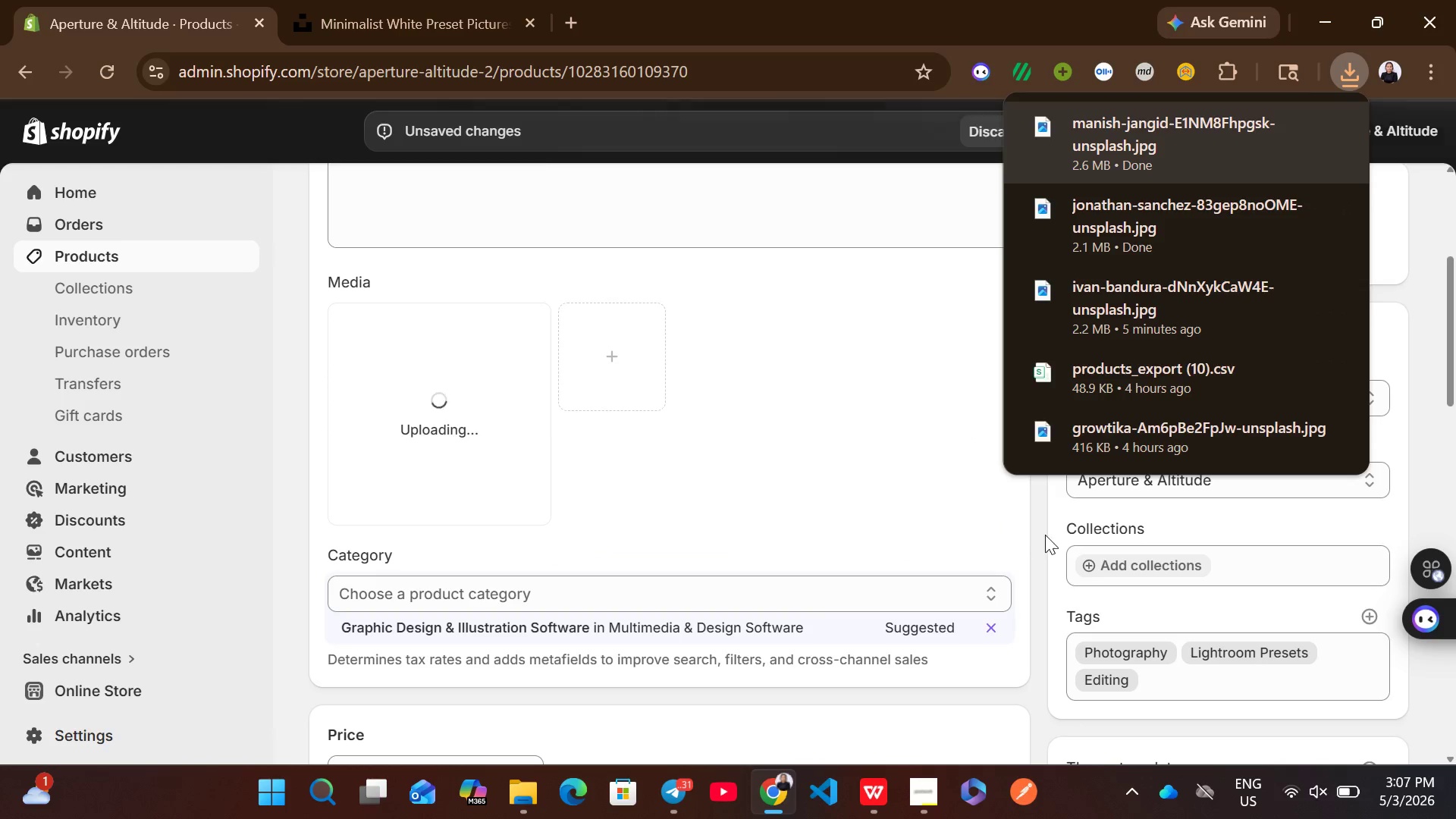 
left_click([1046, 535])
 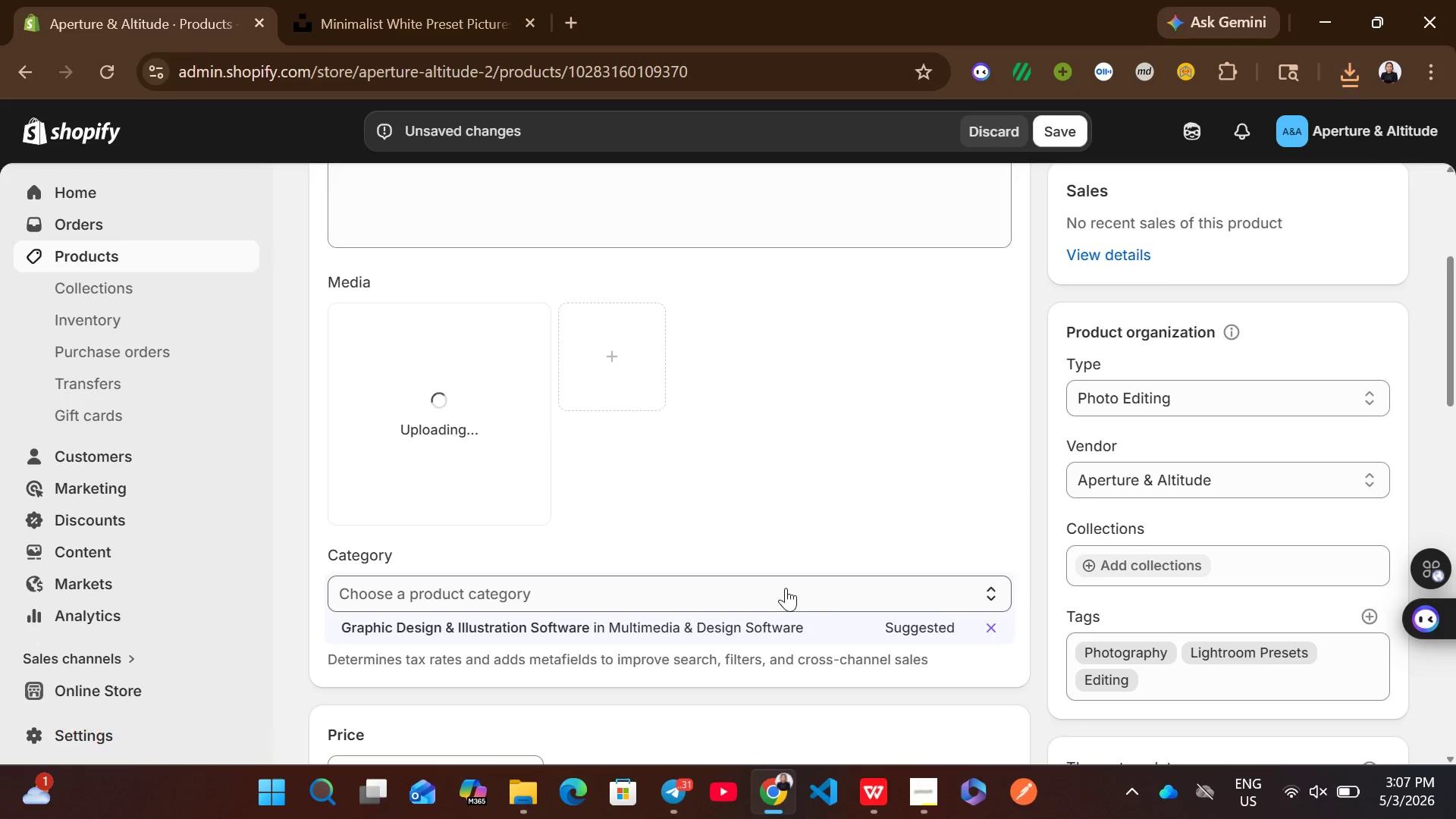 
left_click([783, 588])
 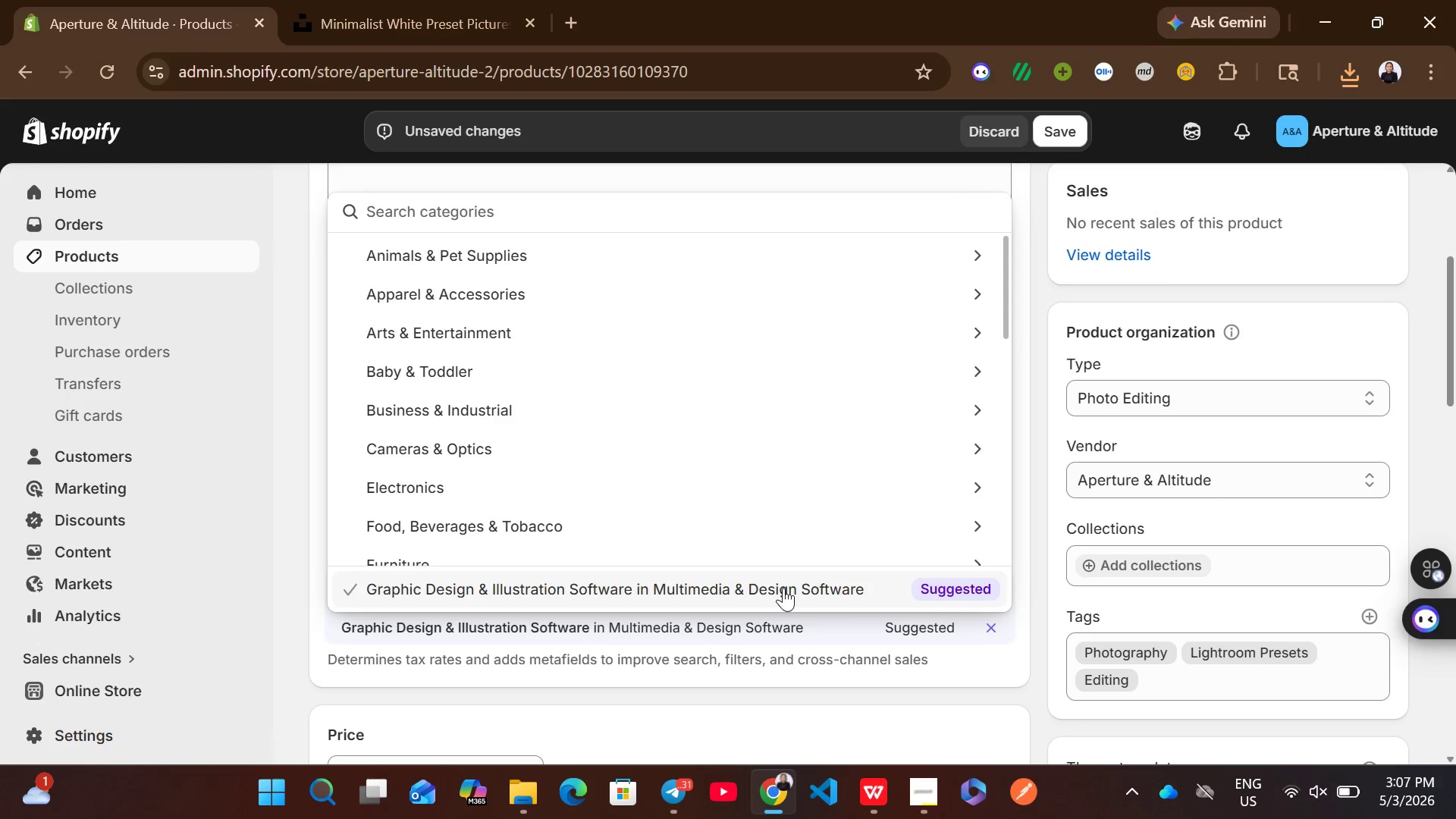 
wait(7.52)
 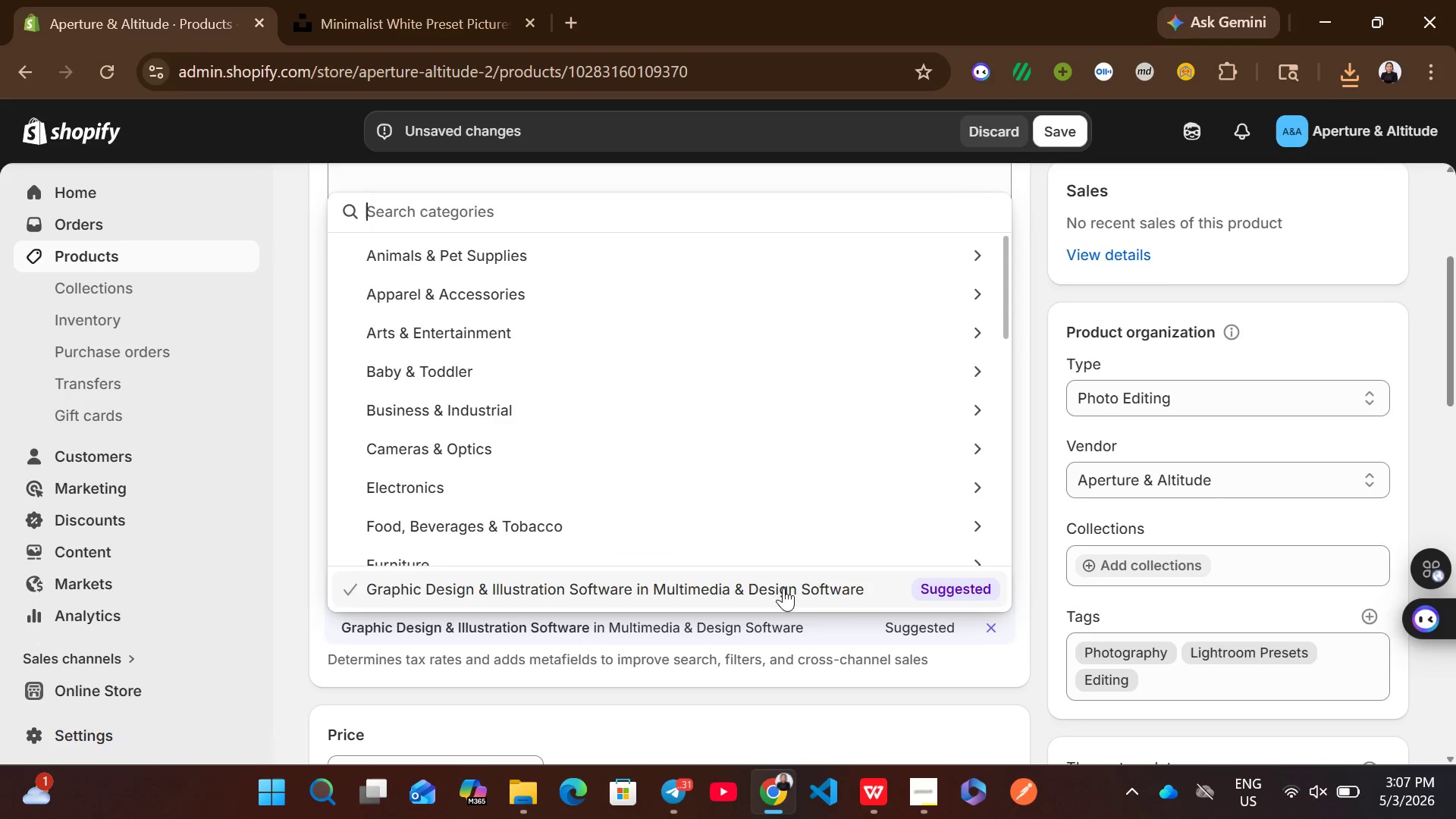 
type(photo edit)
 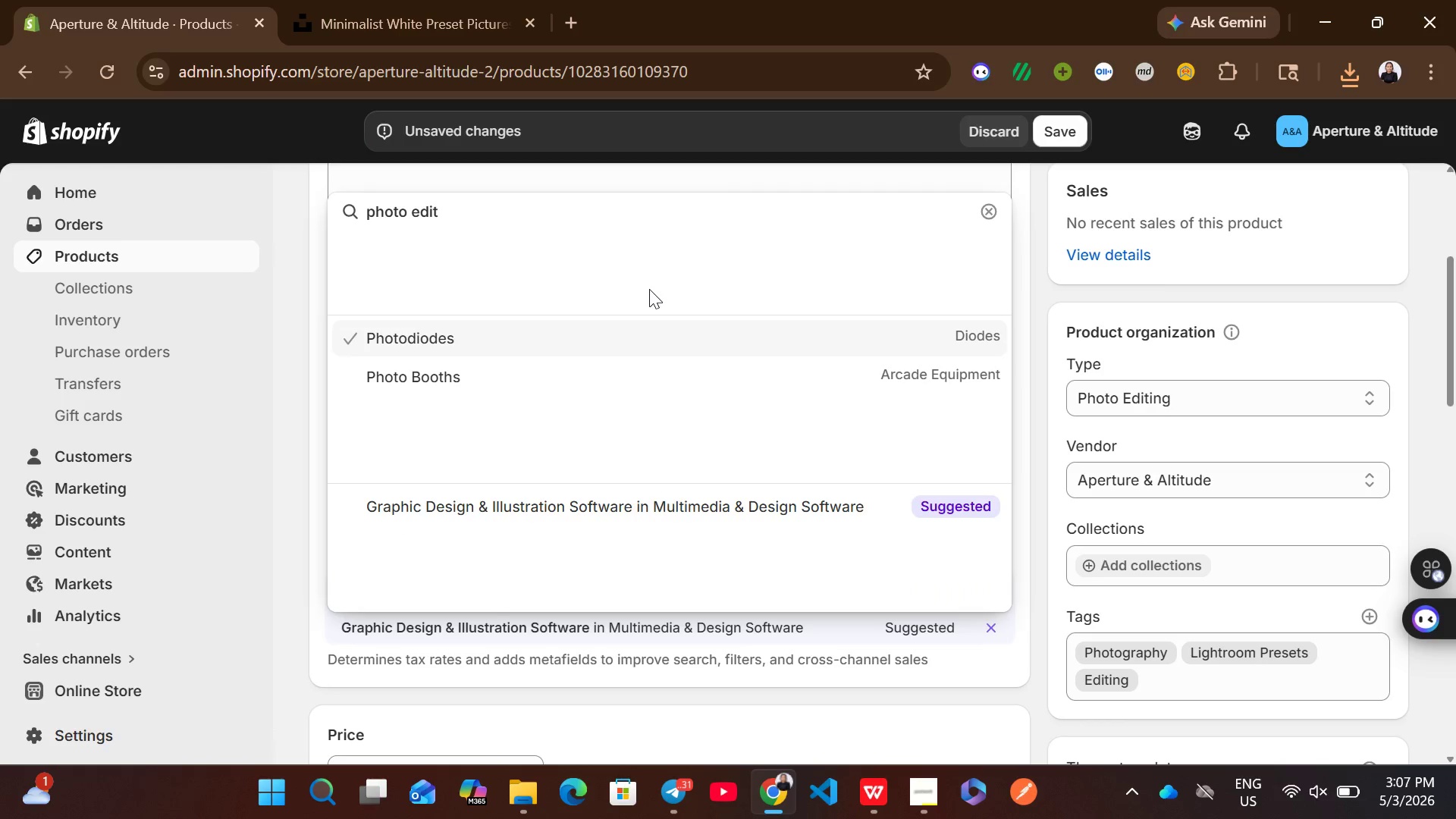 
key(Backspace)
key(Backspace)
type(software)
 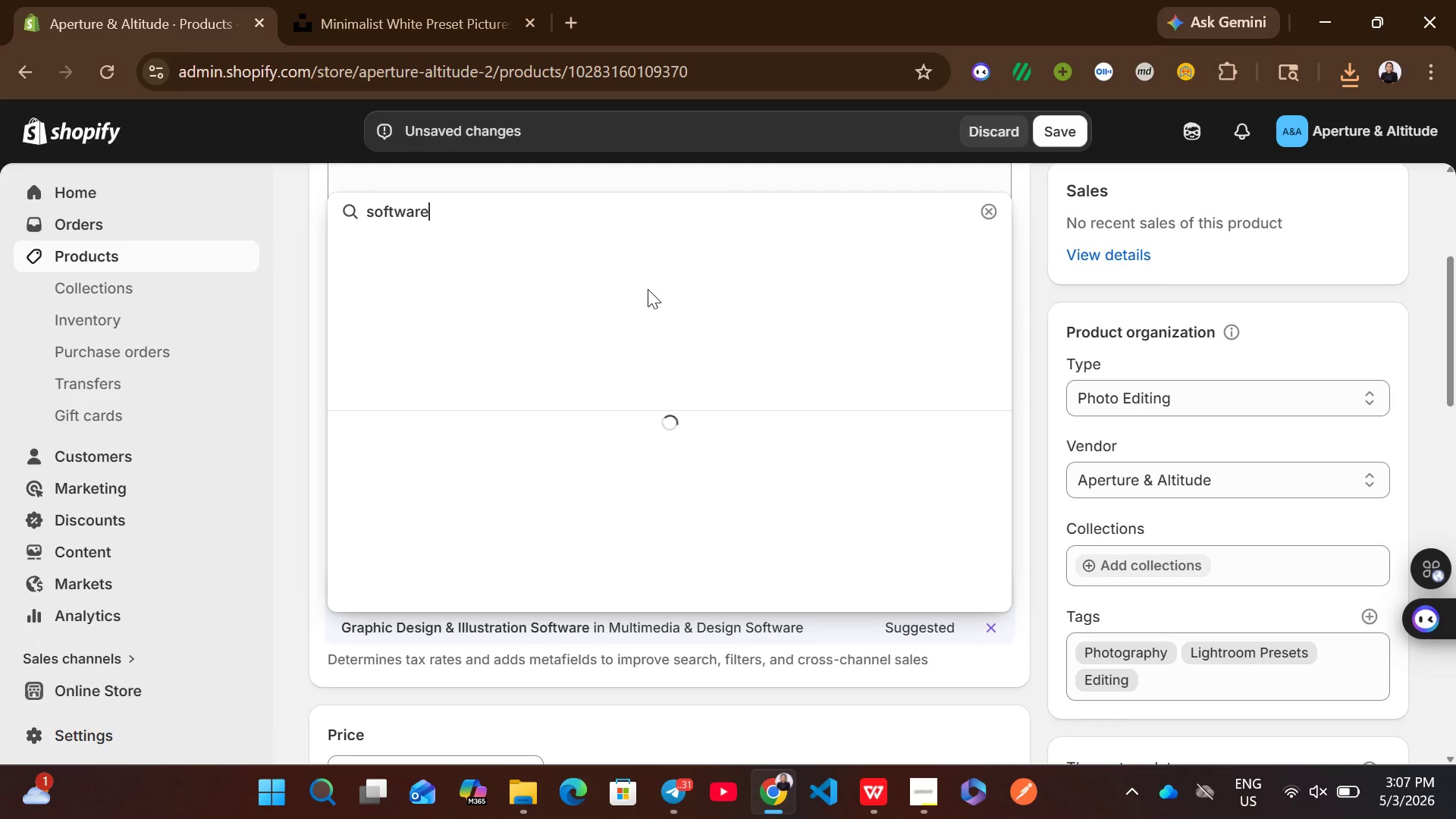 
left_click([483, 250])
 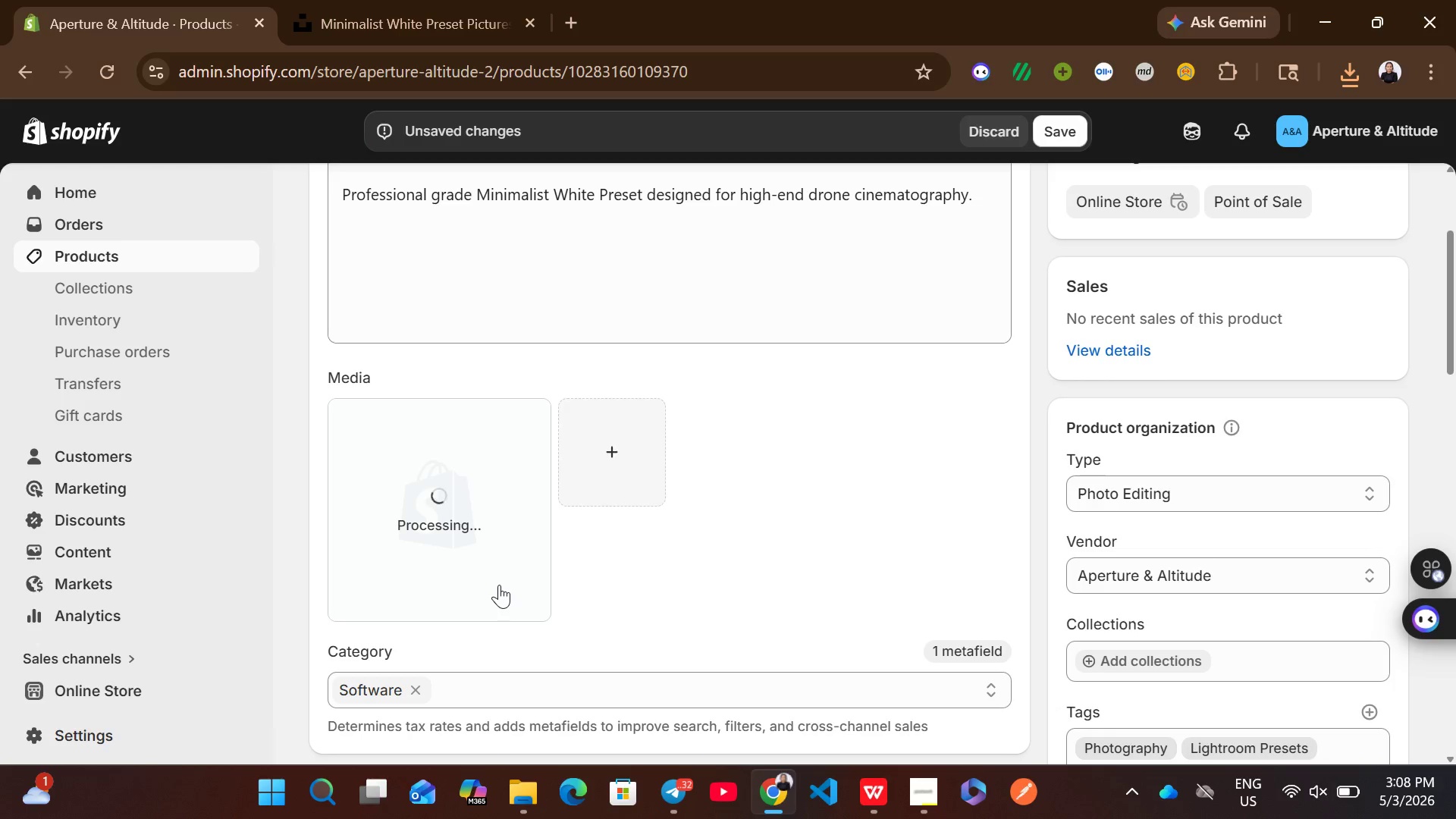 
wait(13.33)
 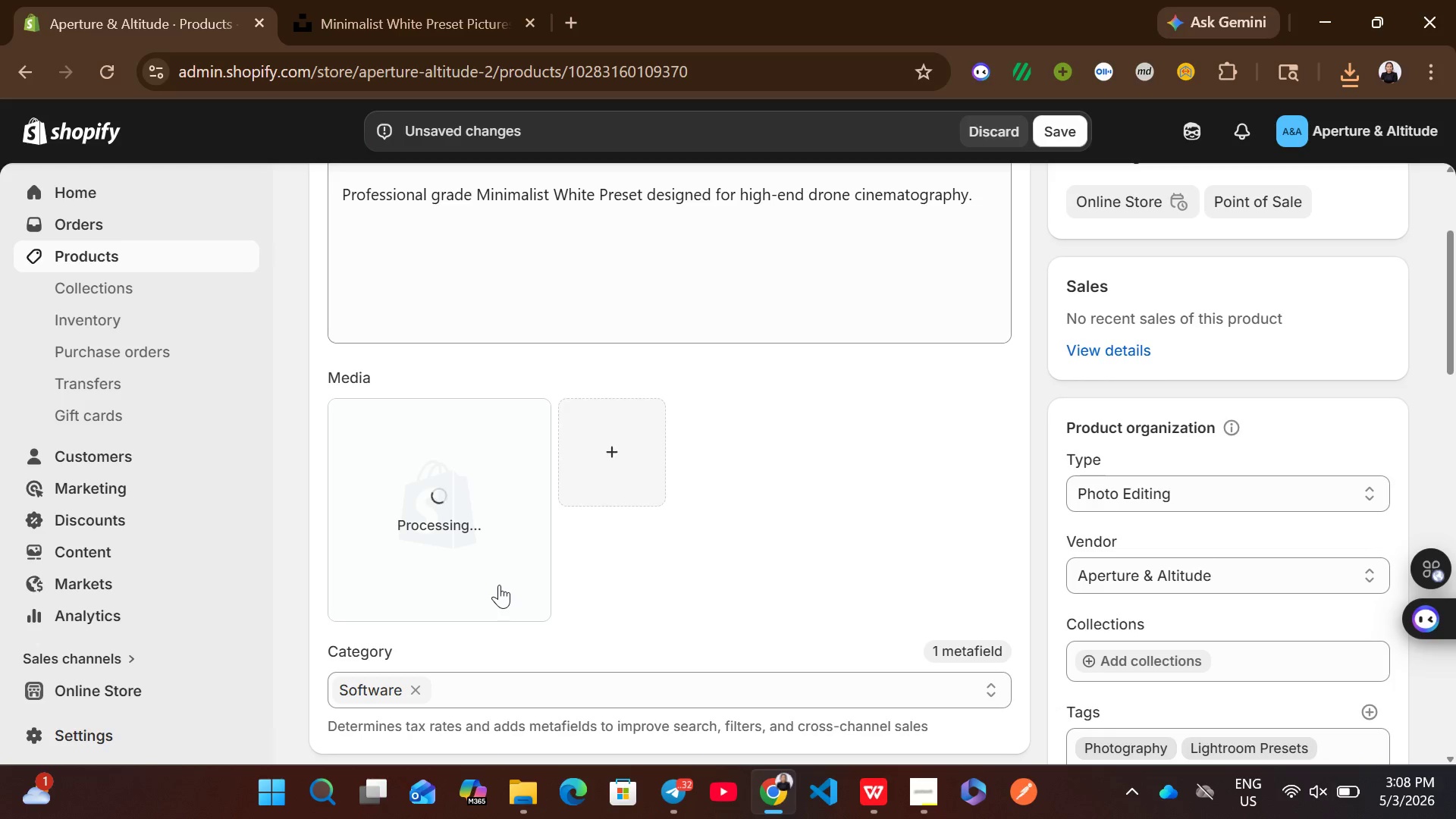 
left_click([499, 585])
 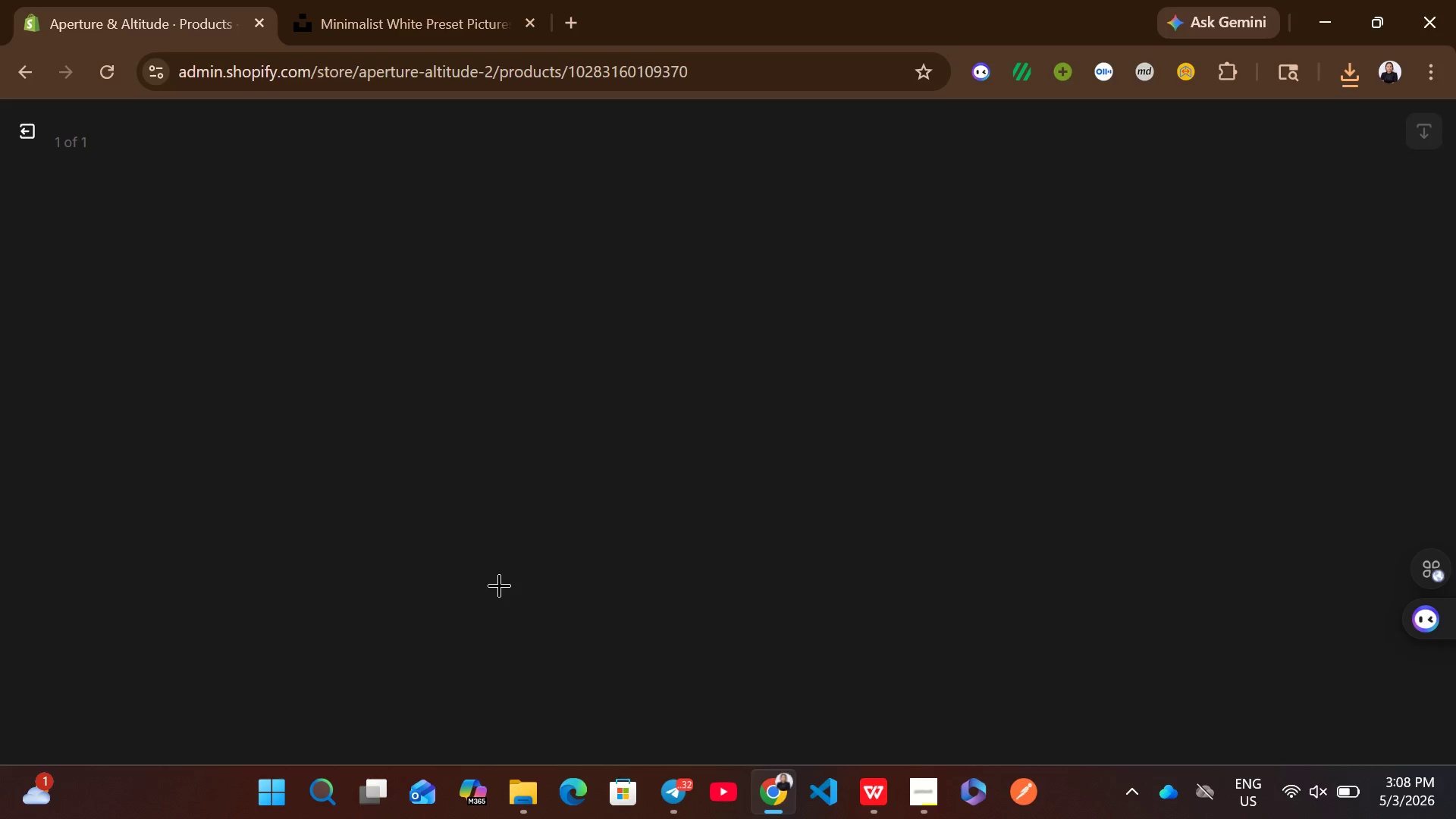 
wait(11.92)
 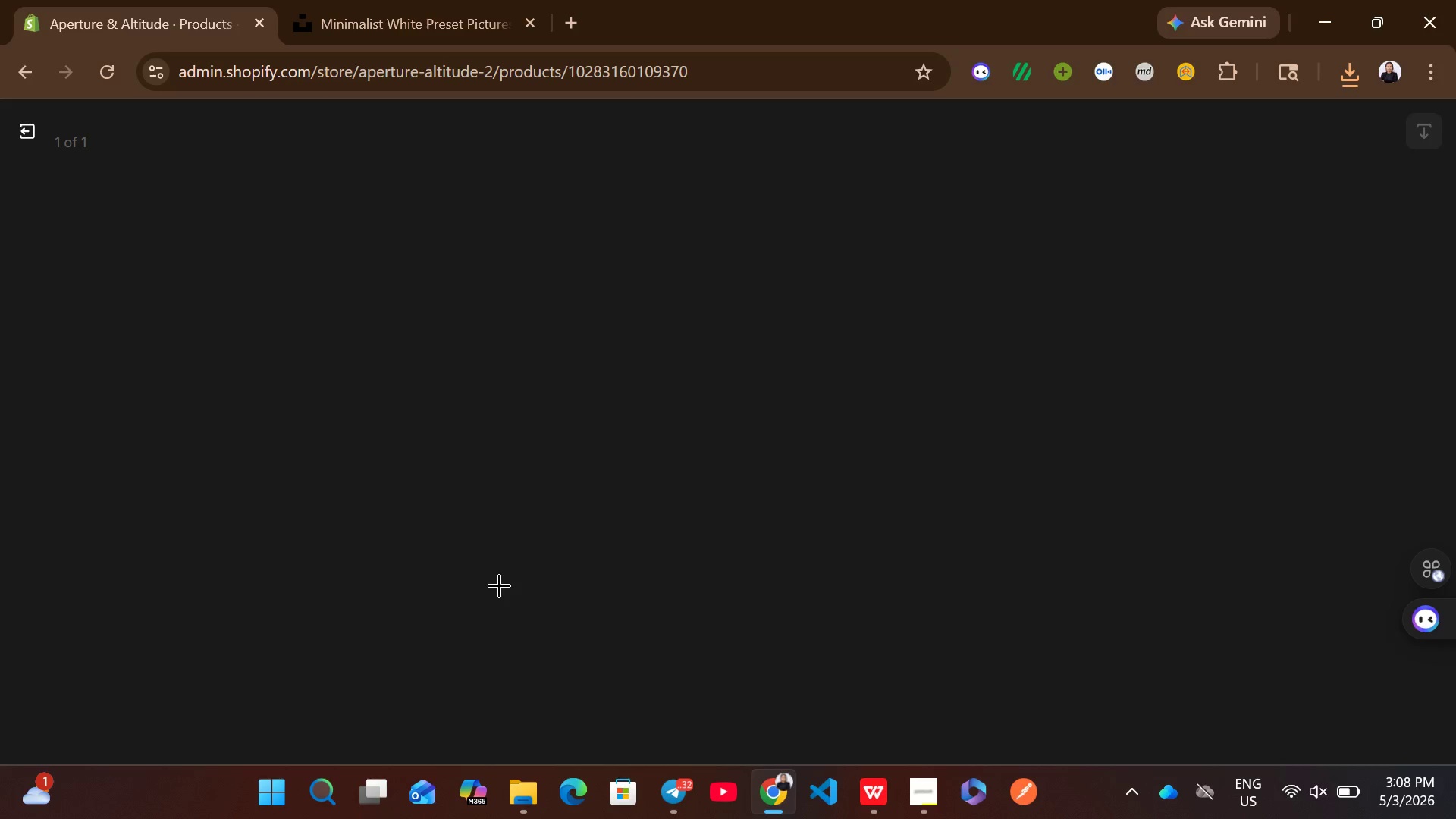 
left_click([1142, 375])
 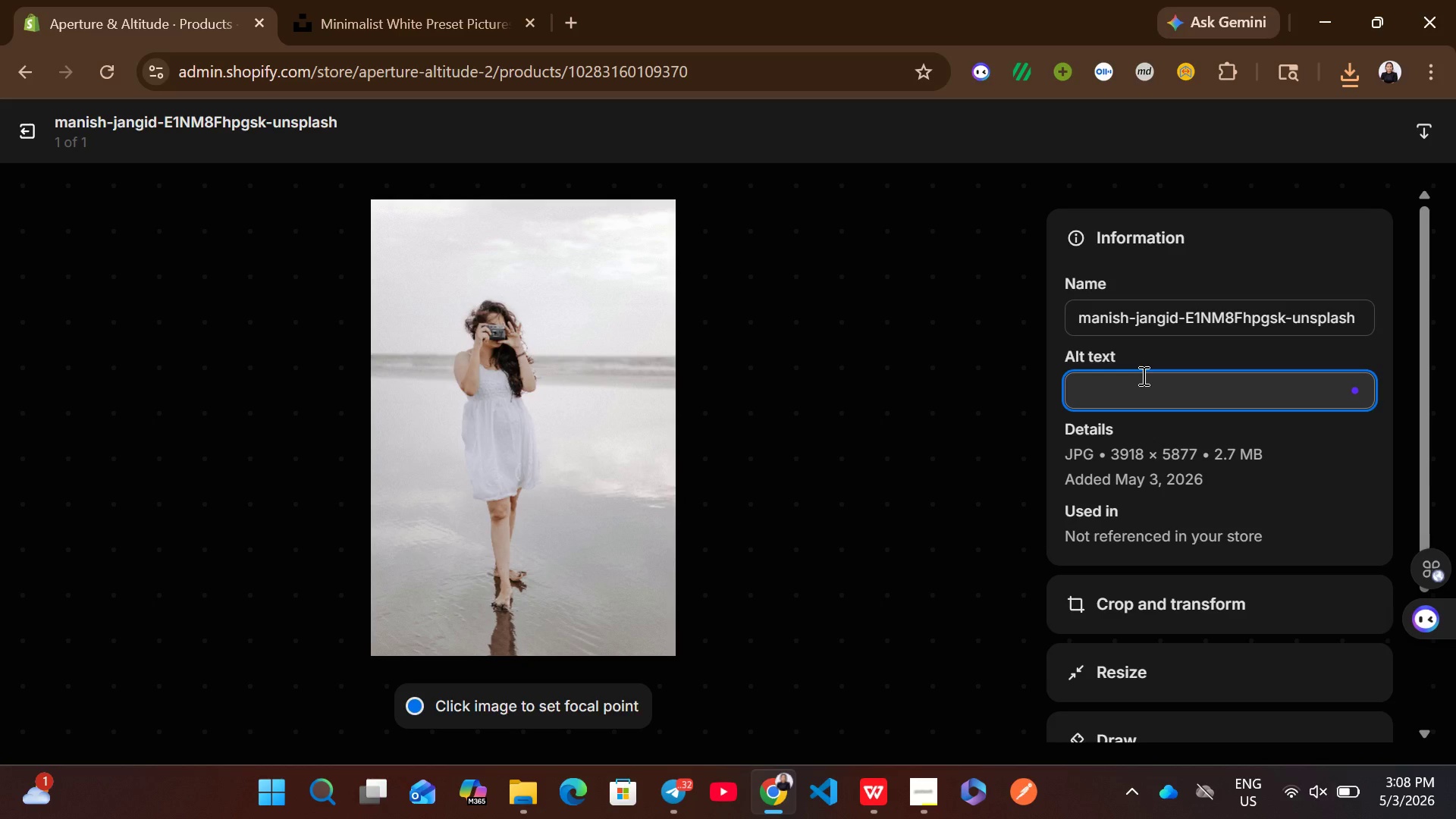 
wait(5.39)
 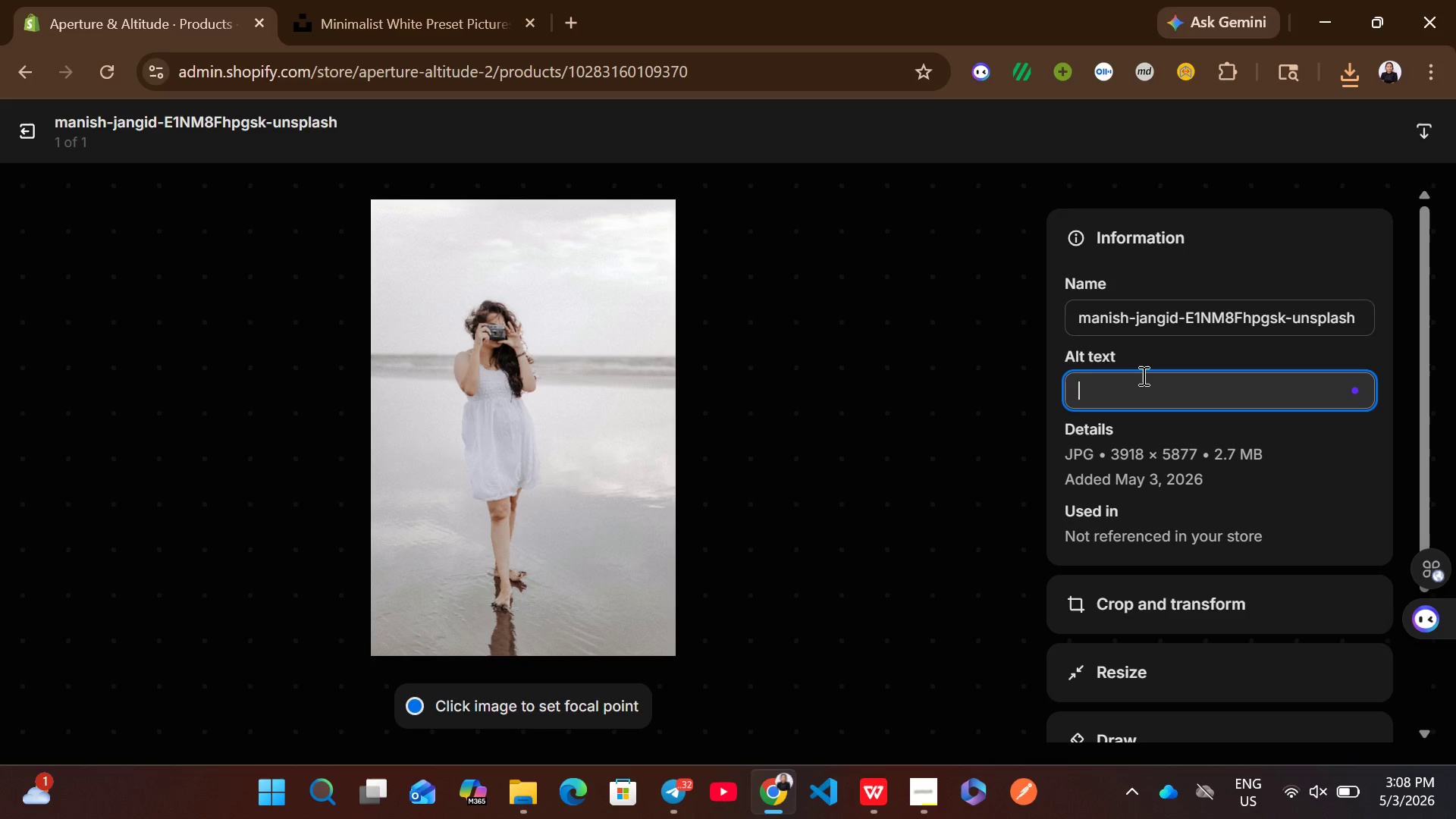 
type(minimalist white preset - pe)
key(Backspace)
type(rofessional drone digital s)
key(Backspace)
type(asset)
 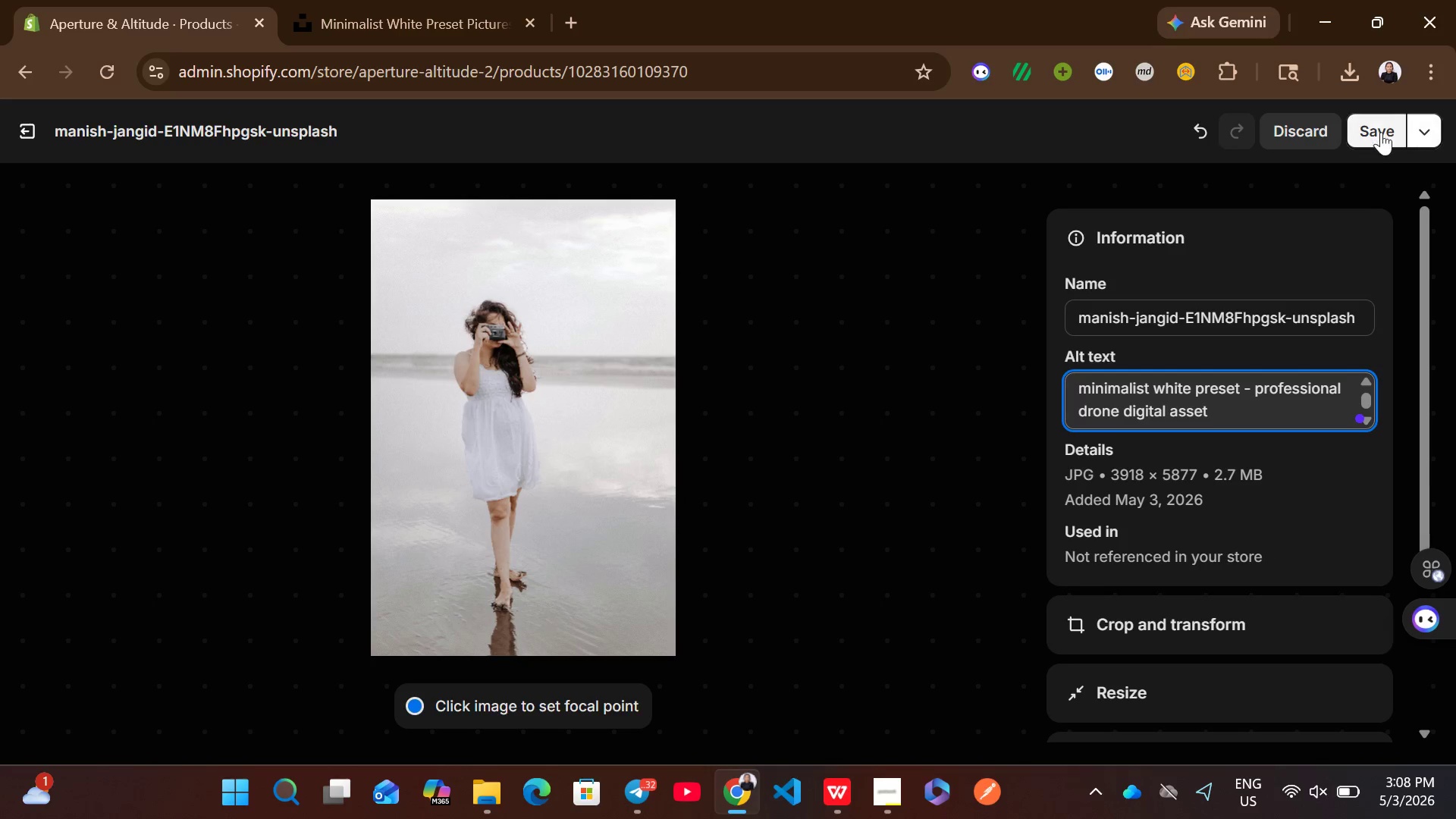 
left_click([1377, 132])
 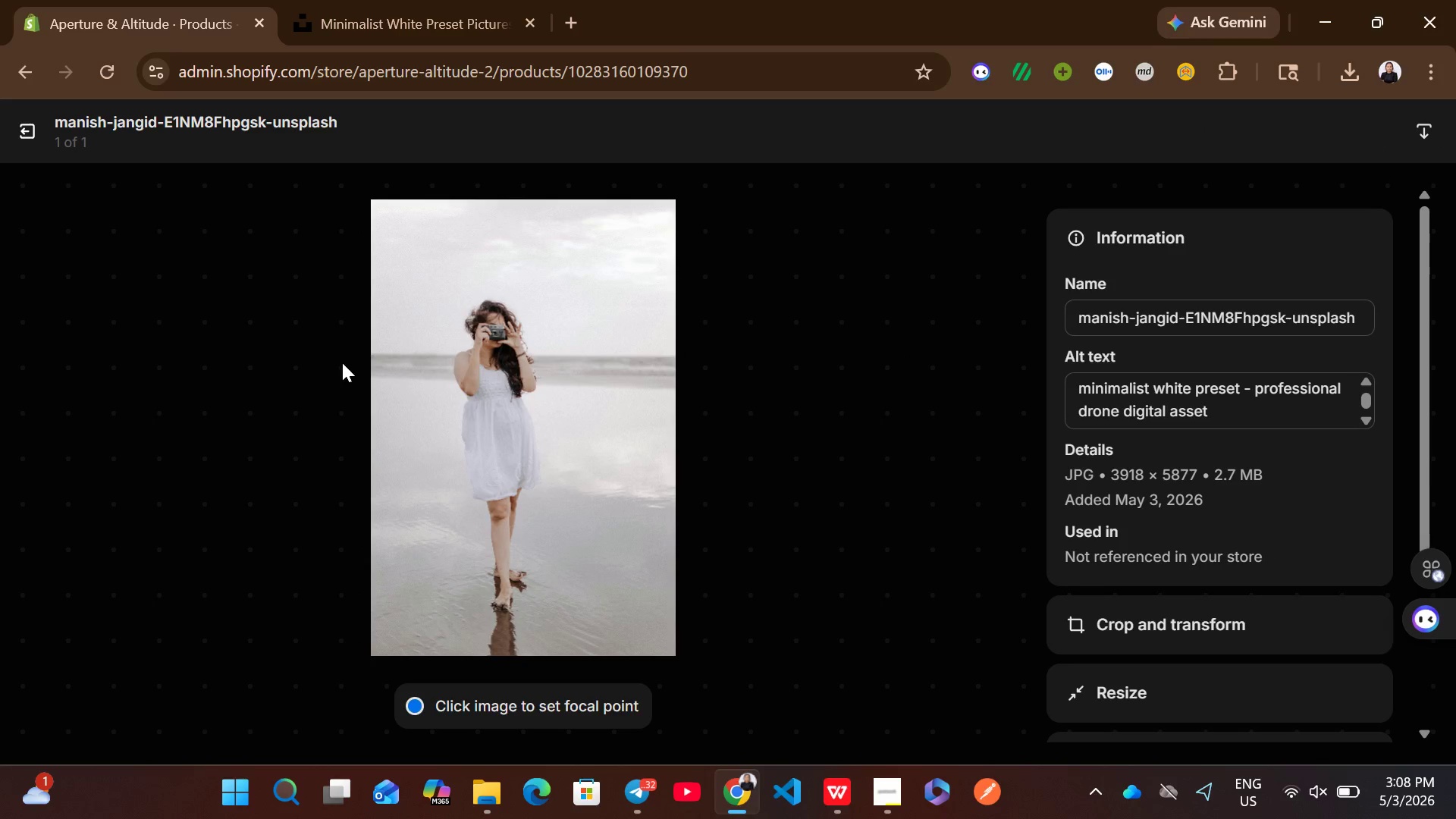 
left_click([36, 127])
 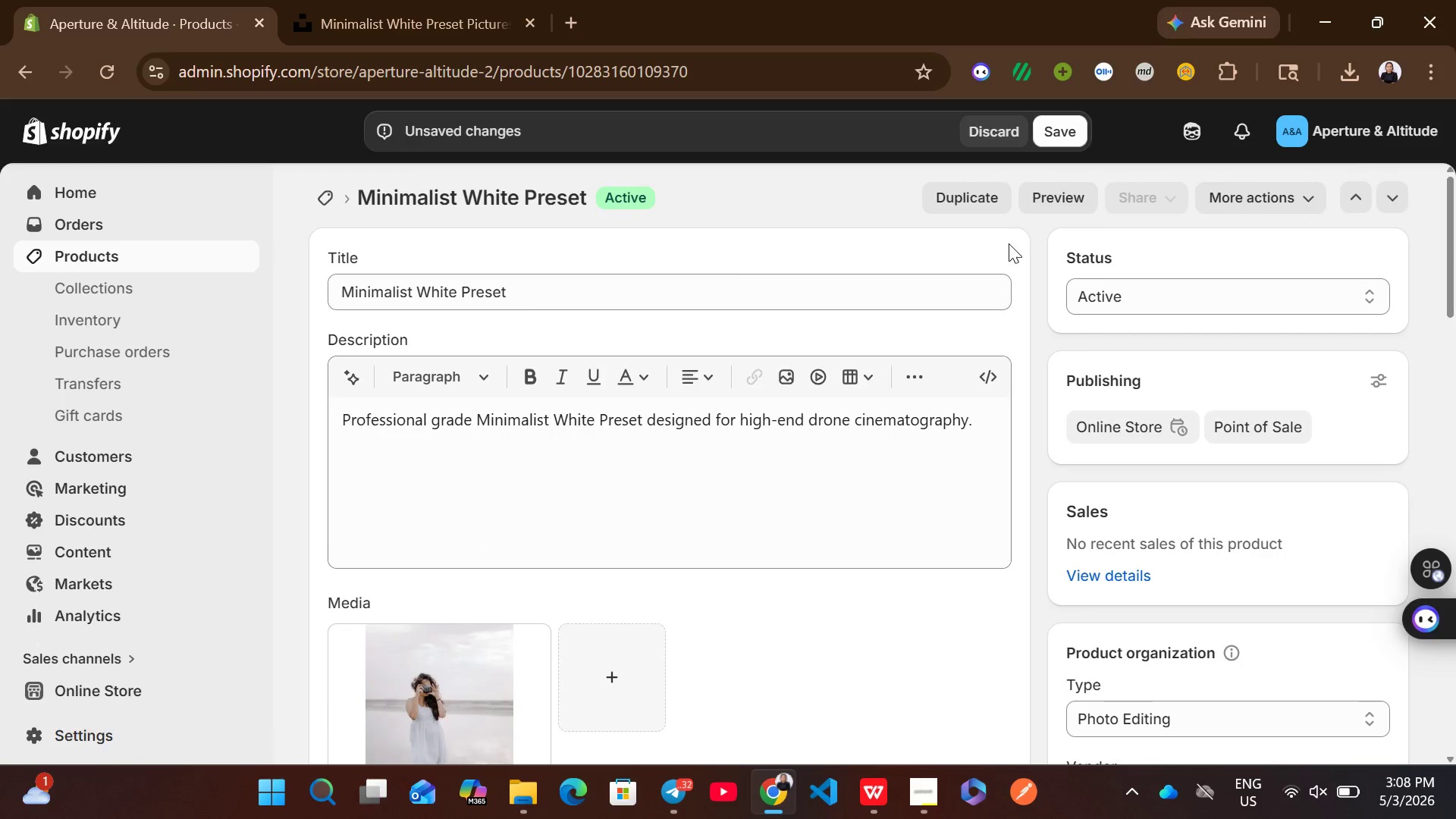 
left_click([1079, 127])
 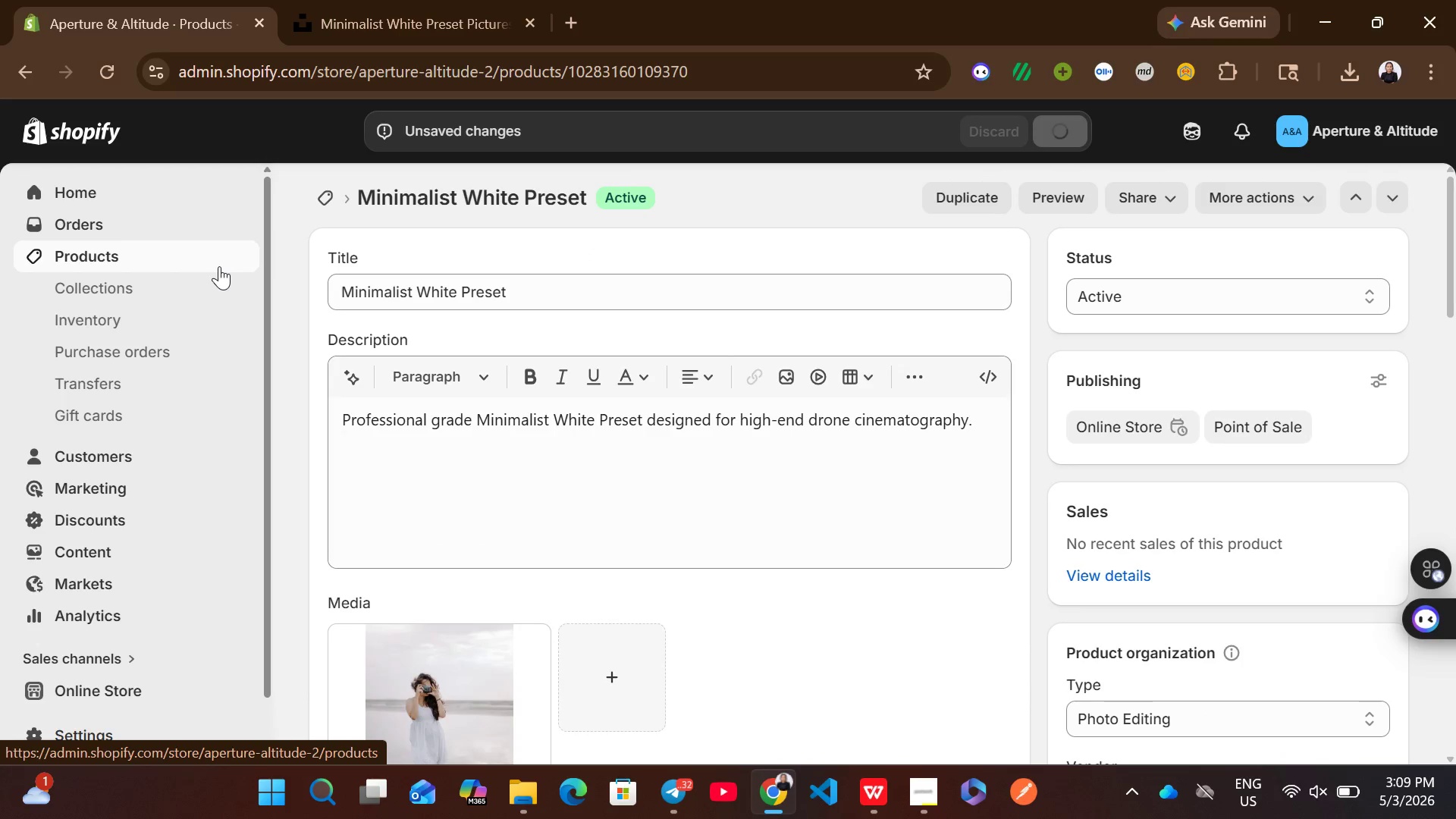 
wait(6.17)
 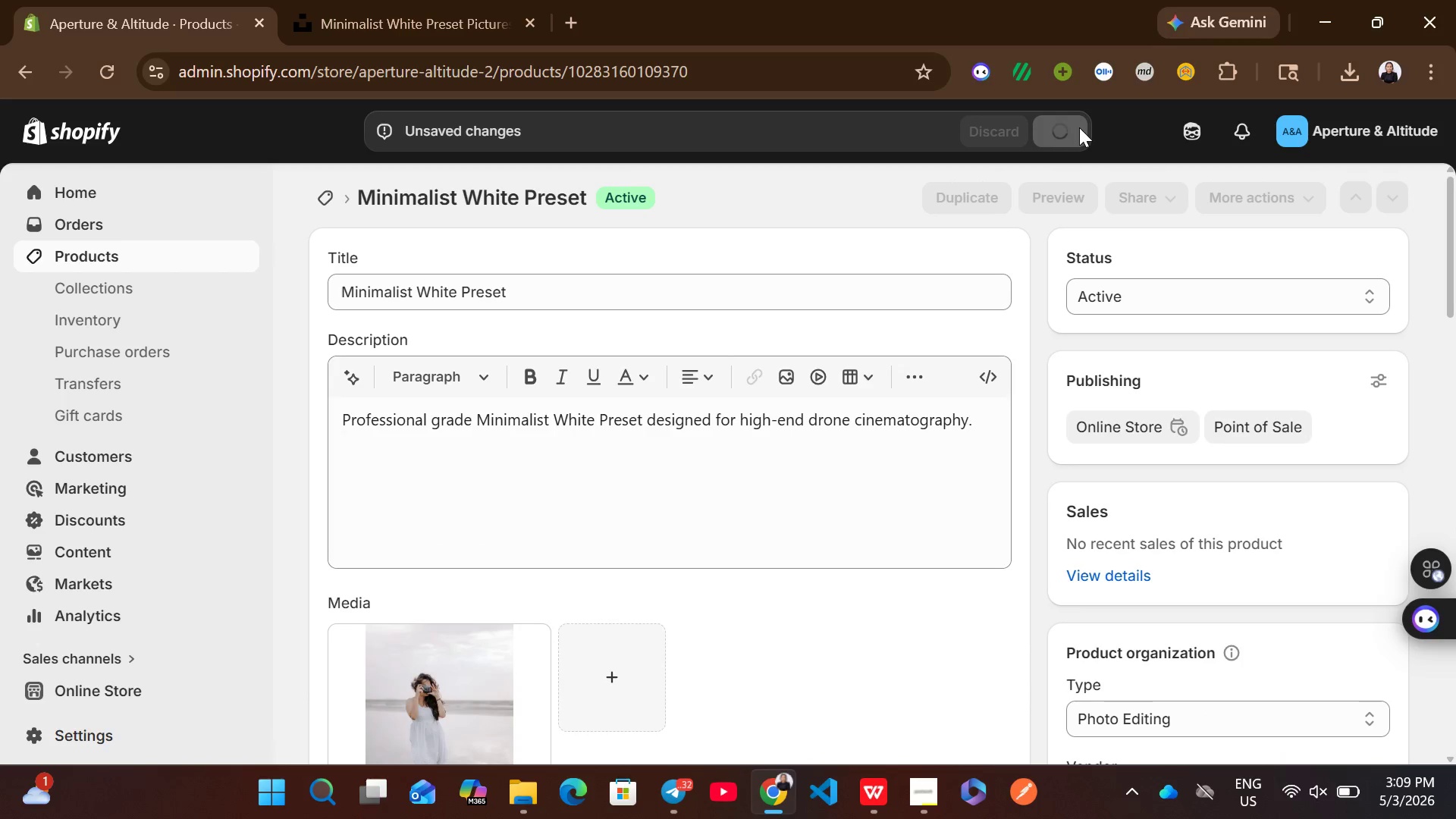 
left_click([227, 265])
 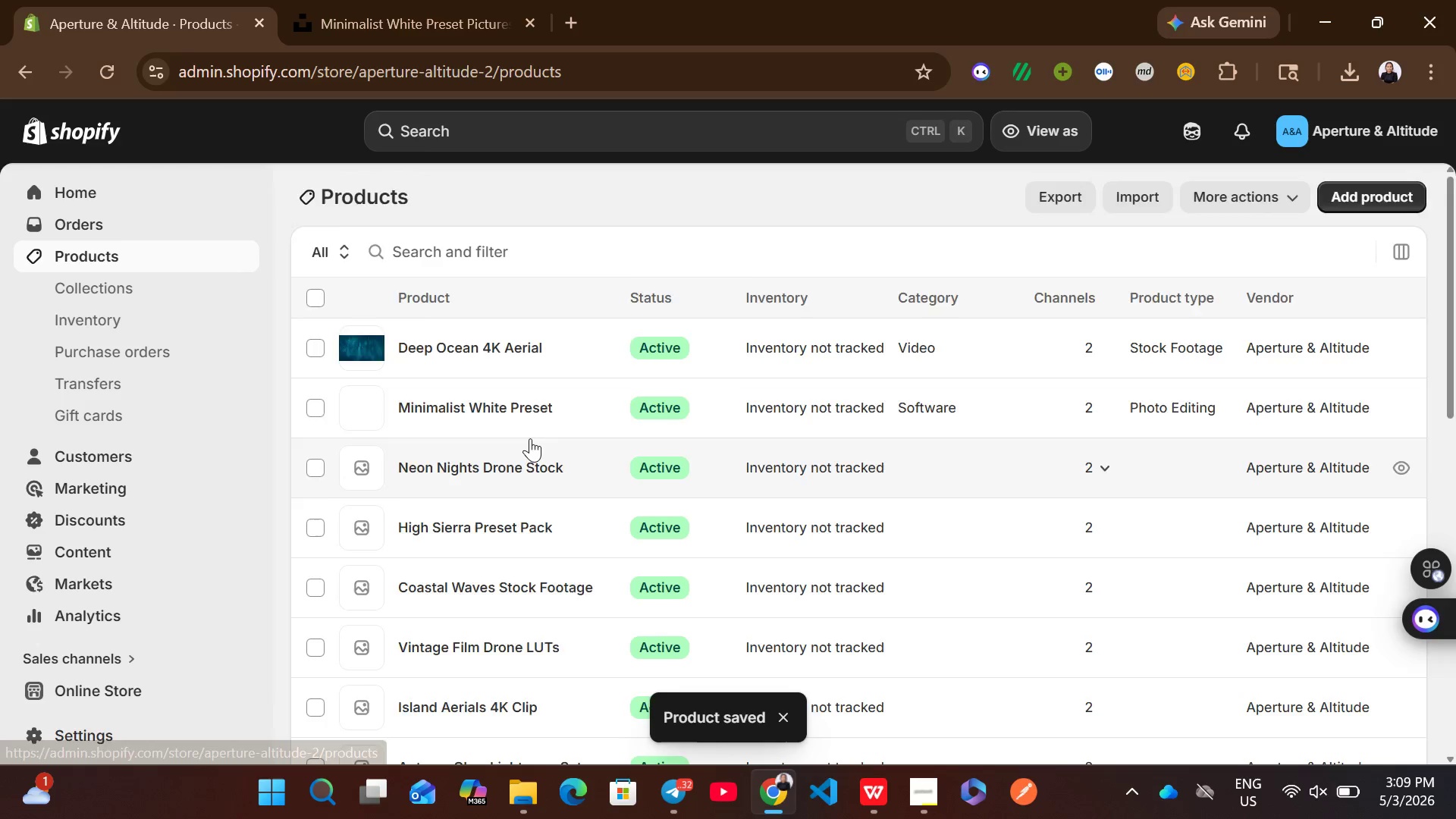 
left_click([835, 394])
 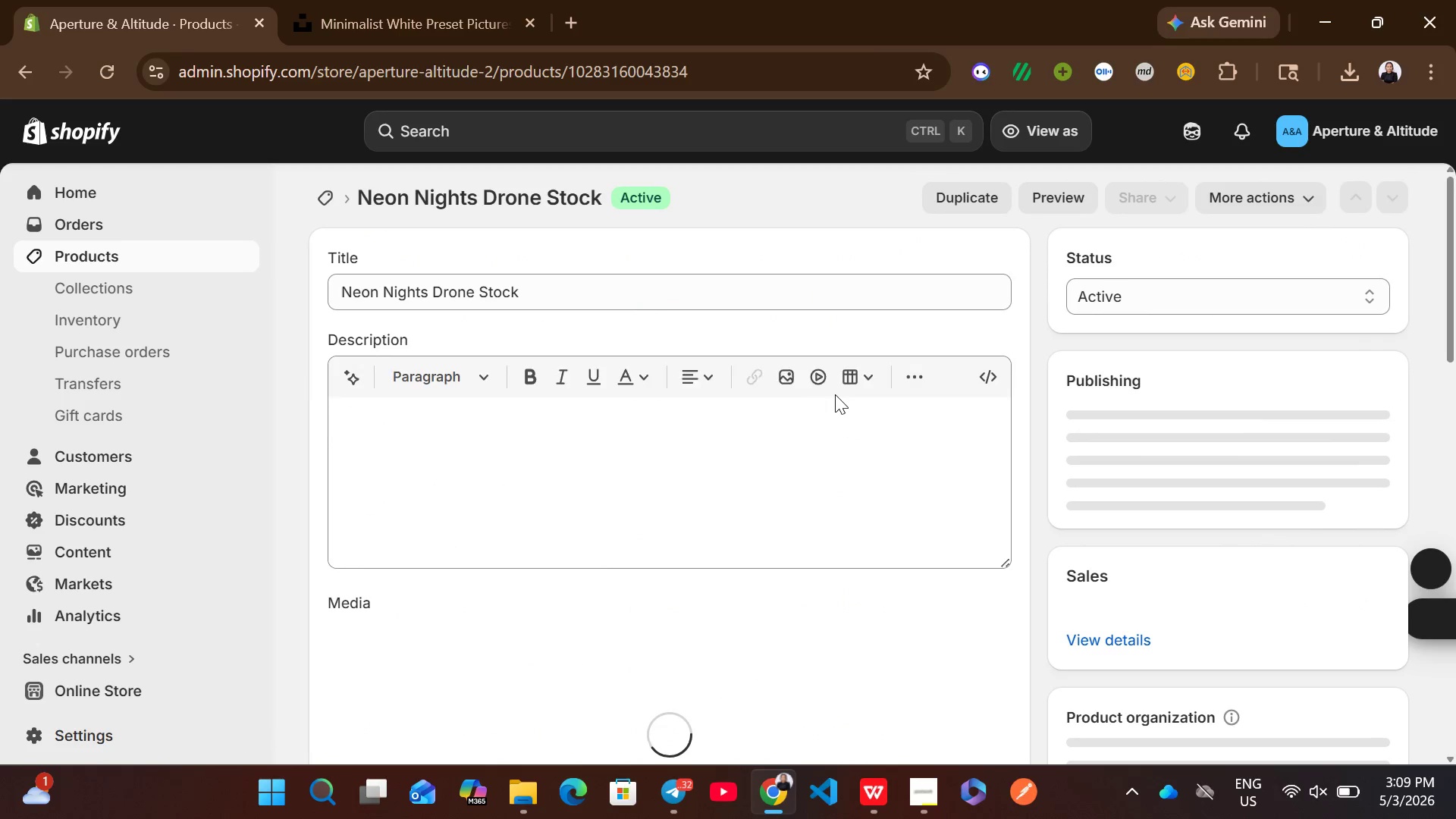 
left_click([682, 486])
 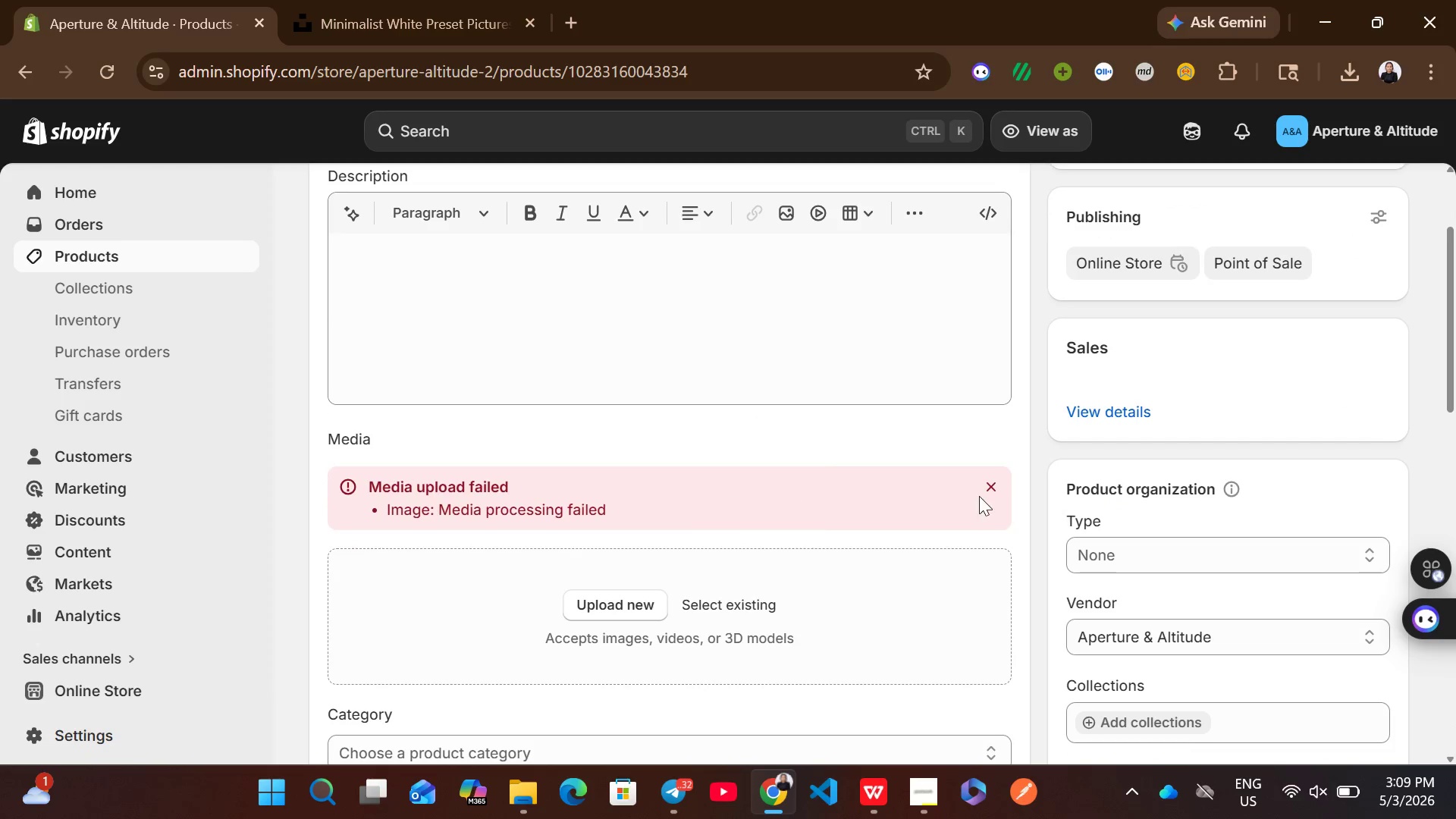 
left_click([990, 487])
 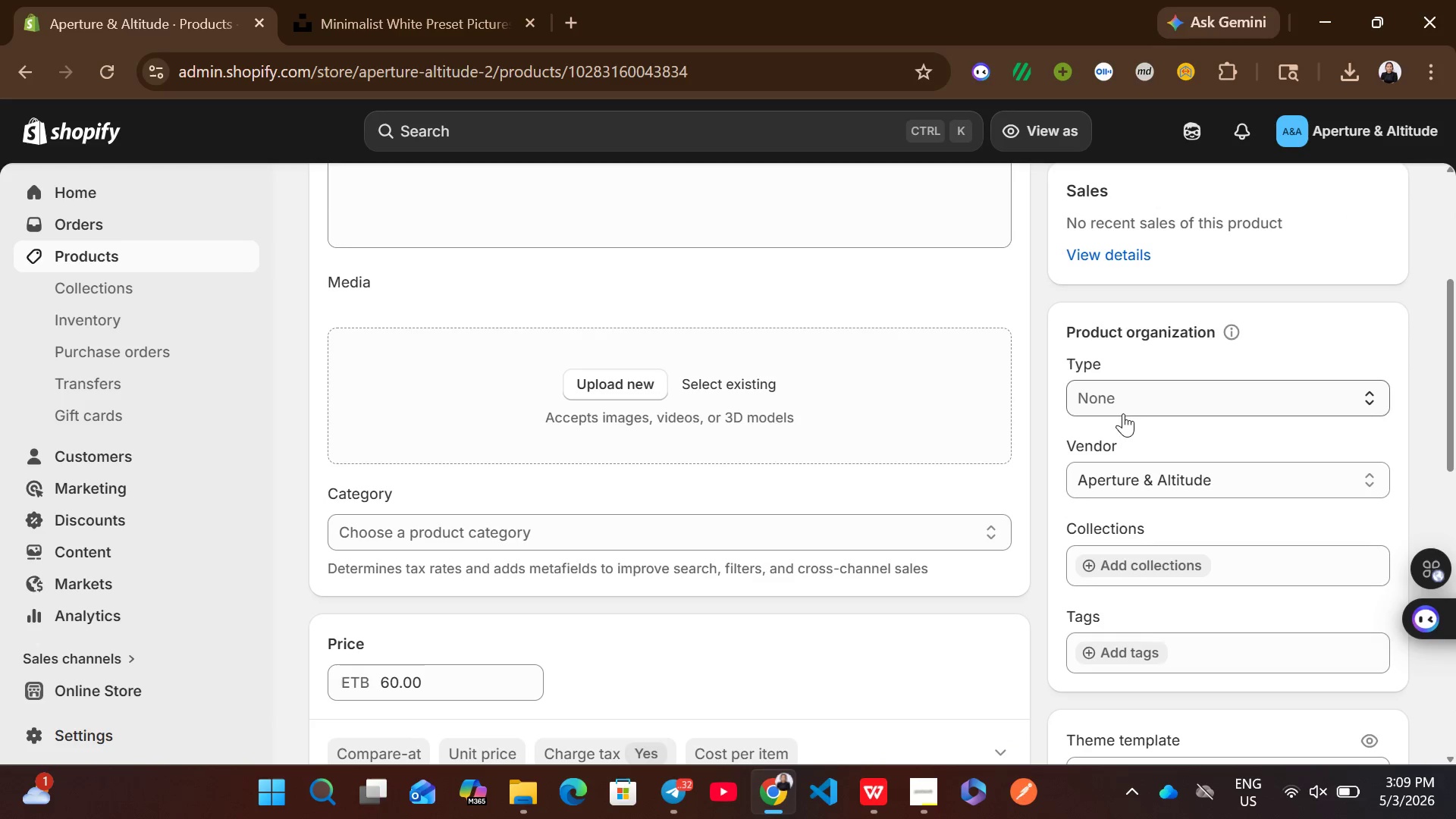 
left_click([1135, 398])
 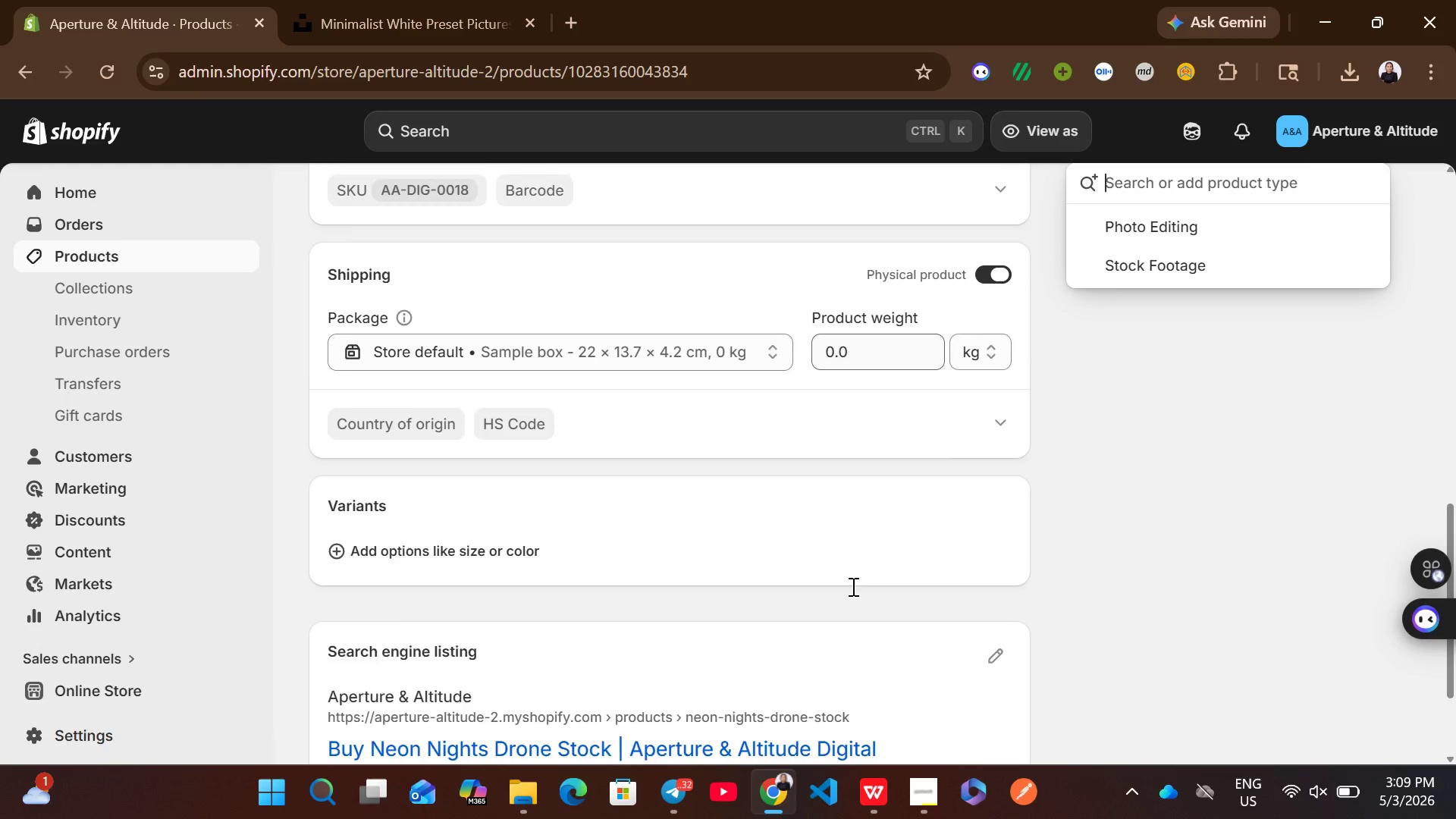 
wait(6.24)
 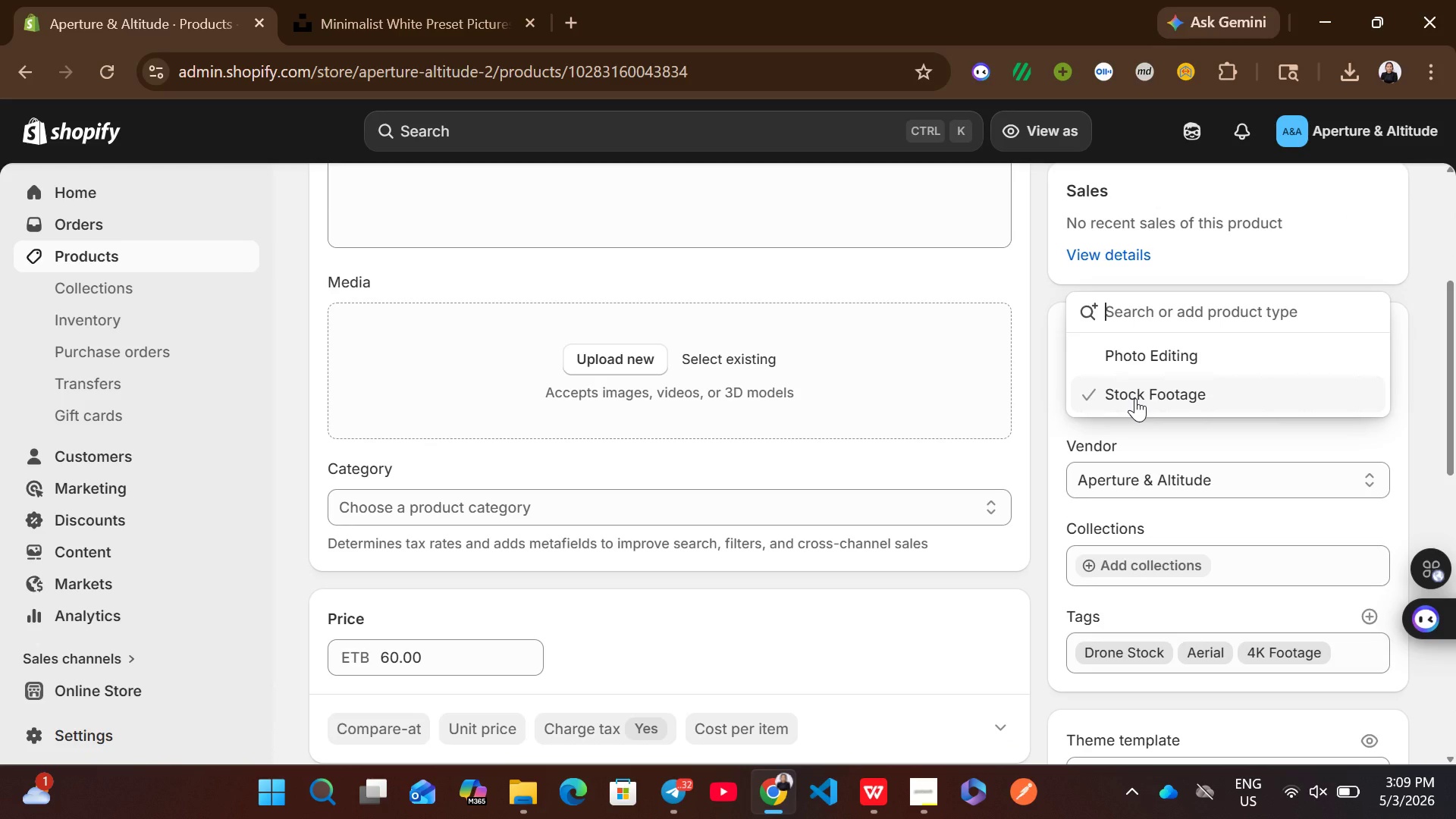 
left_click([995, 503])
 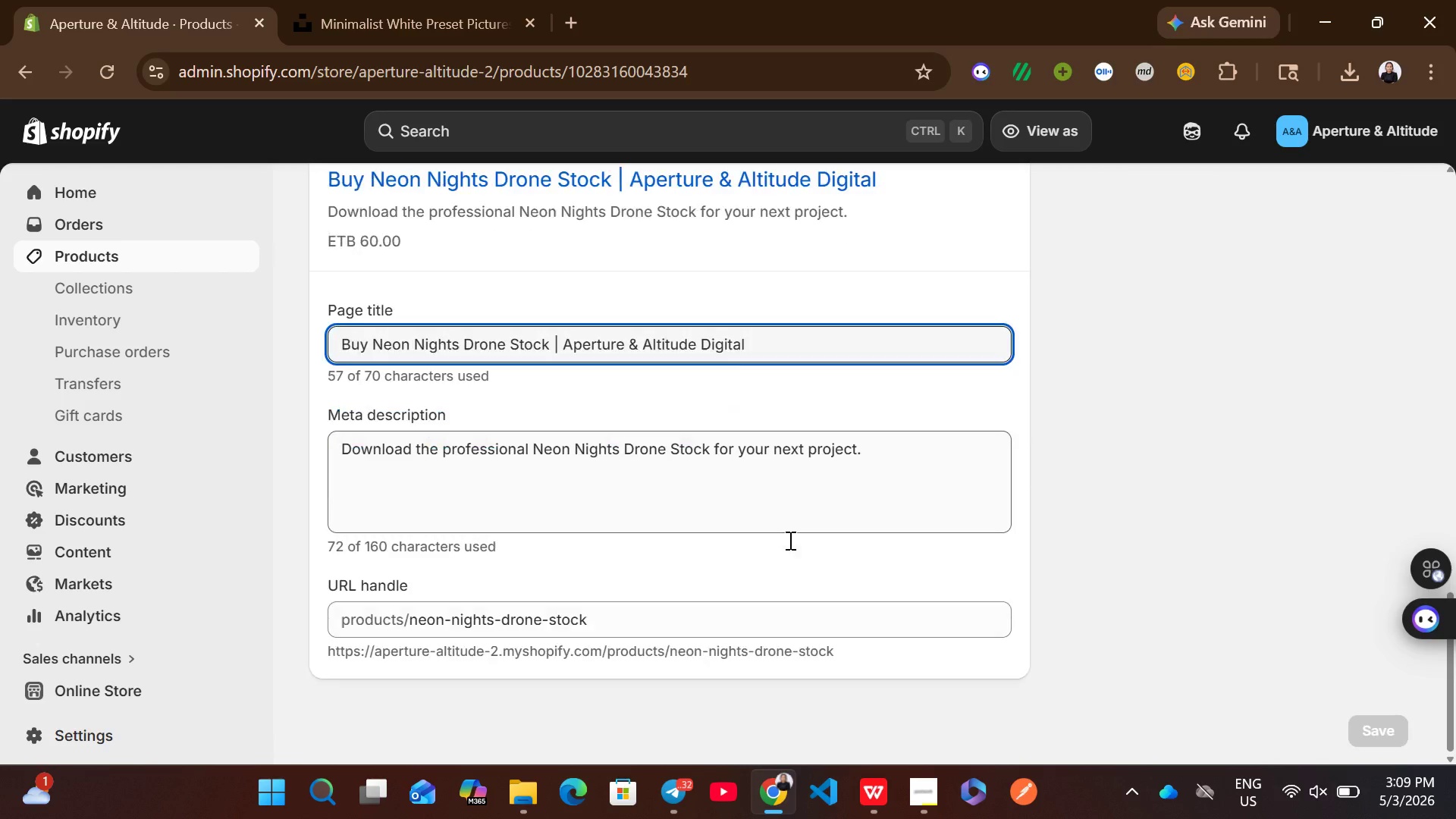 
left_click([679, 474])
 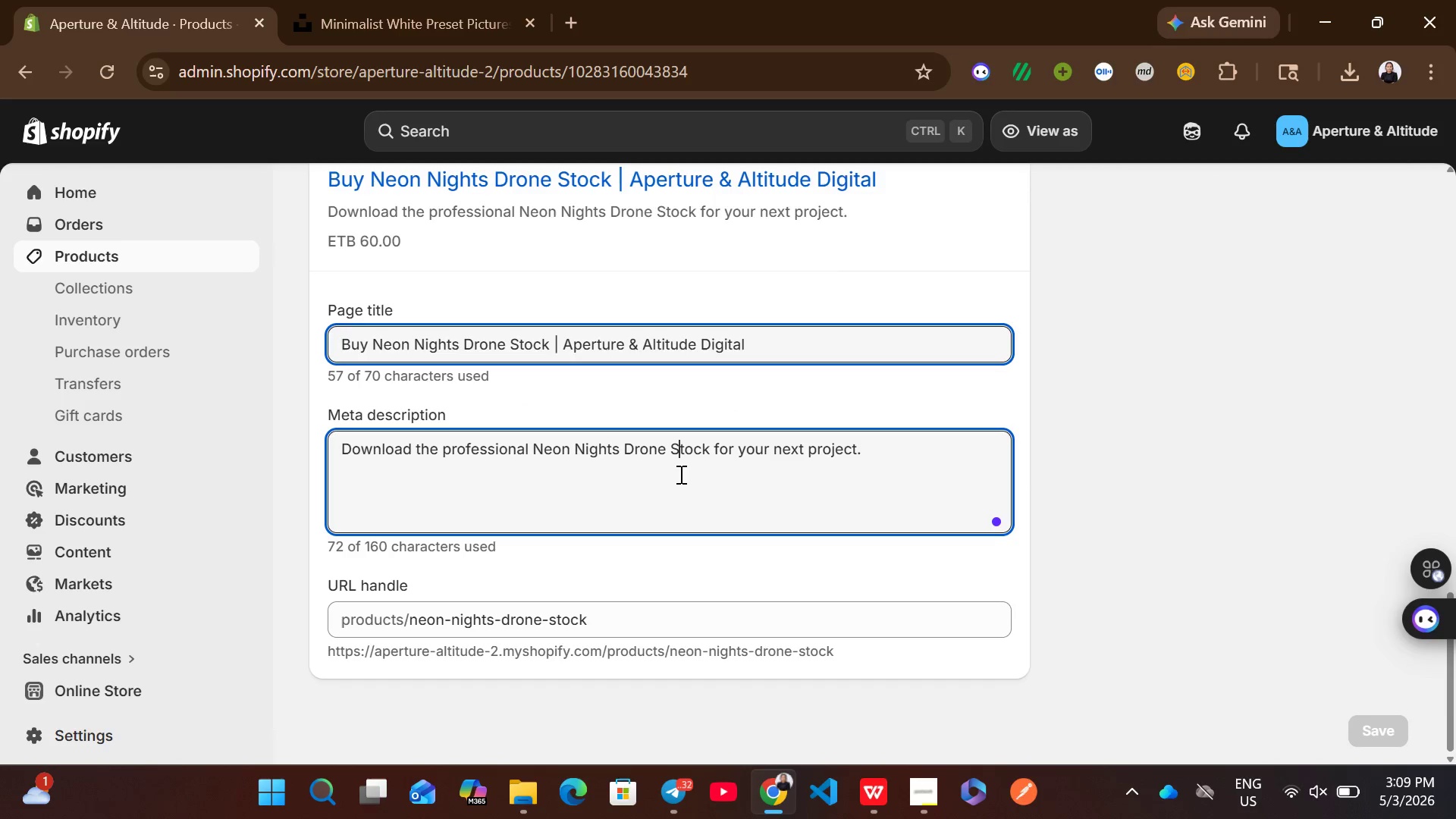 
key(Control+Z)
 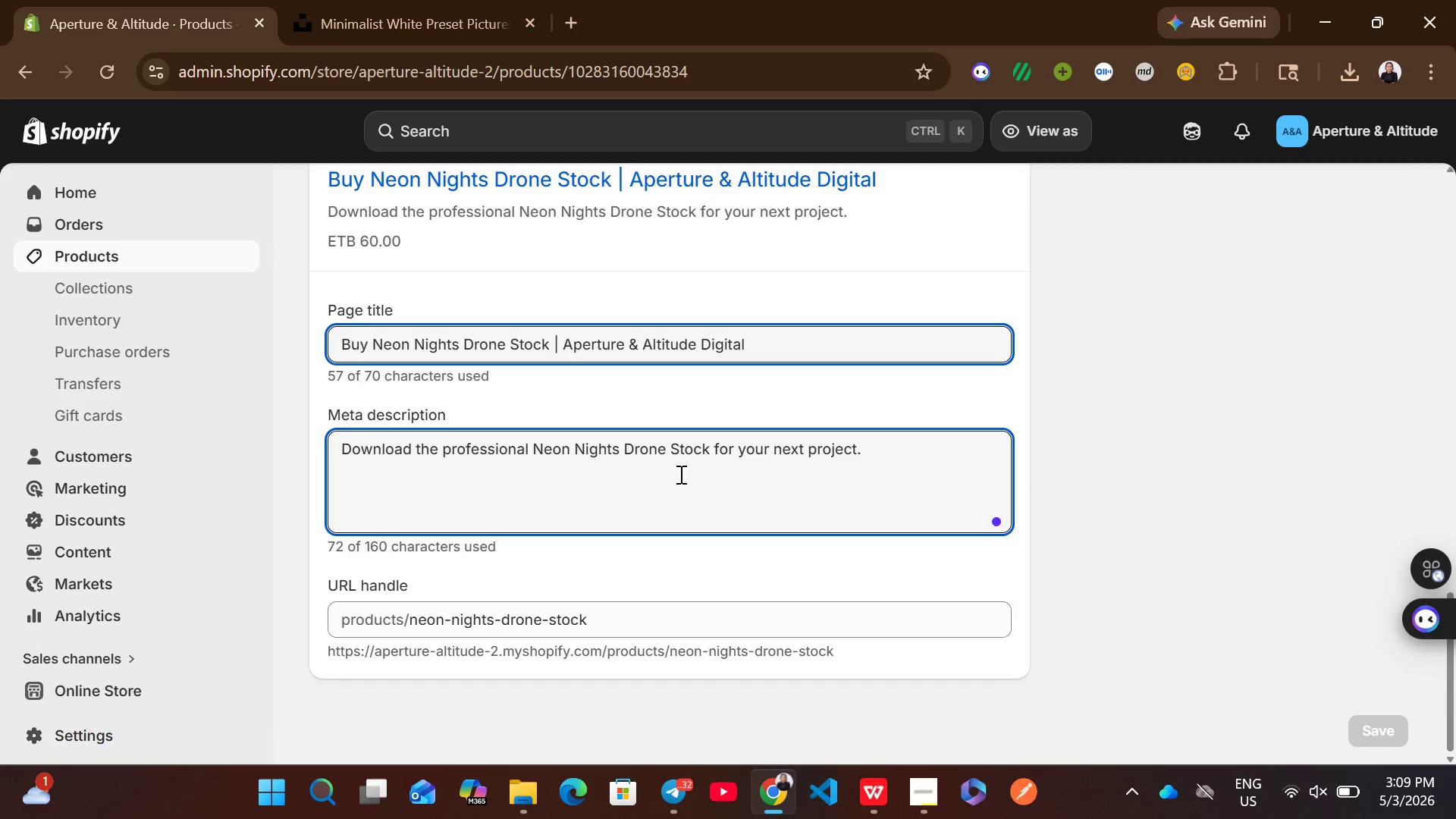 
key(Control+A)
 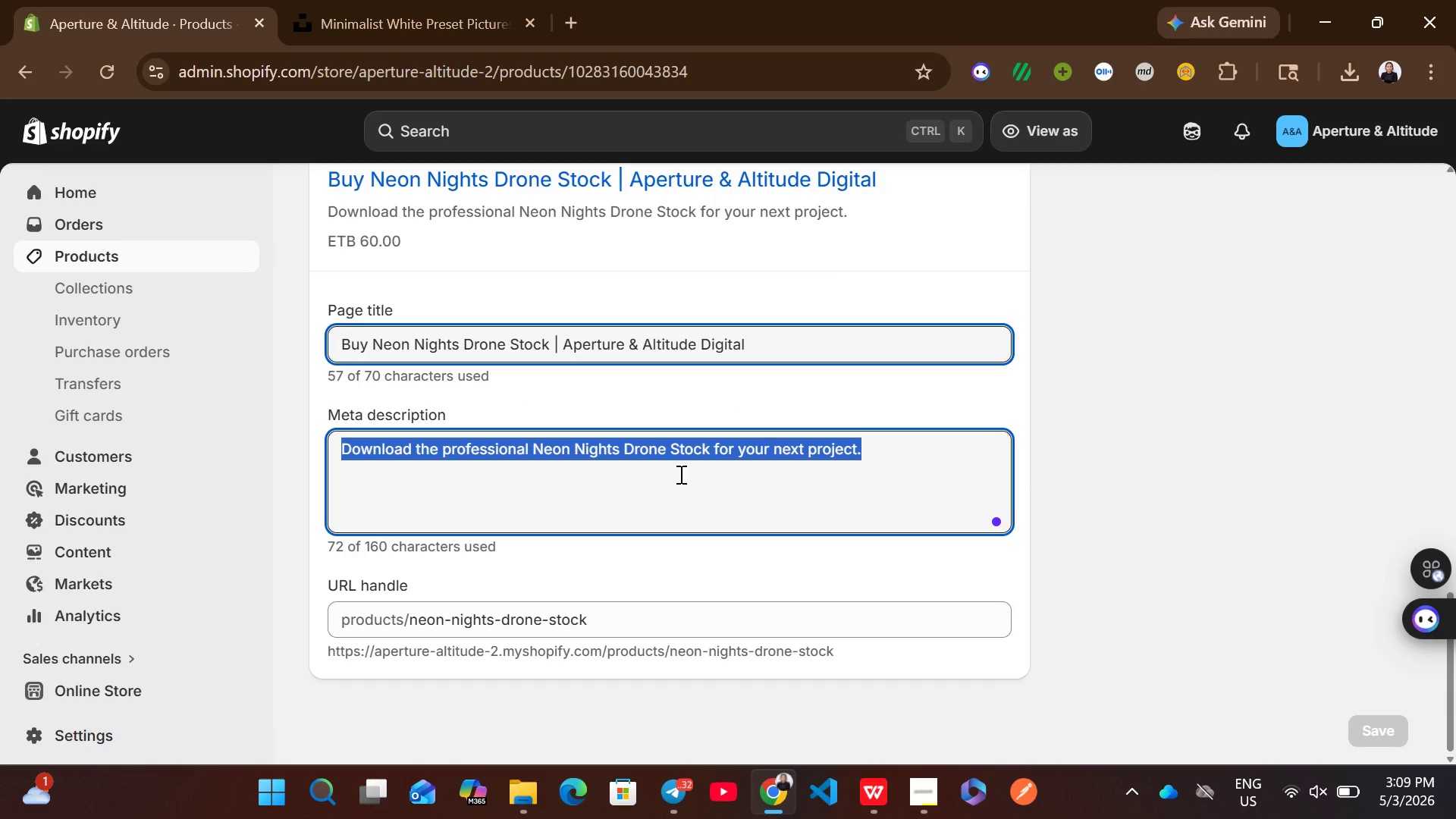 
key(Control+X)
 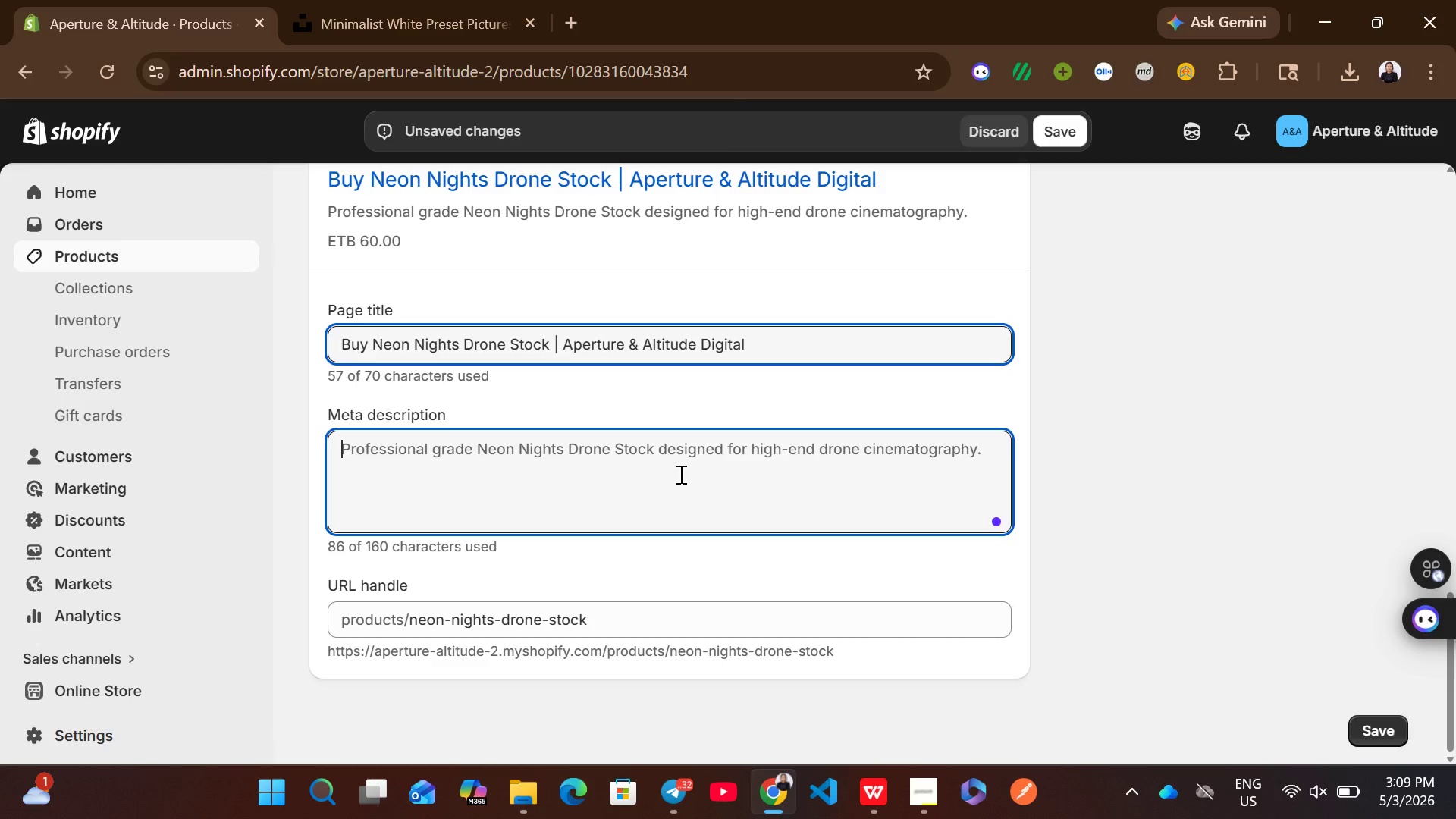 
type(Elevate your visual storytelling with the neon nights drone d)
key(Backspace)
type(sr)
key(Backspace)
type(tock.)
 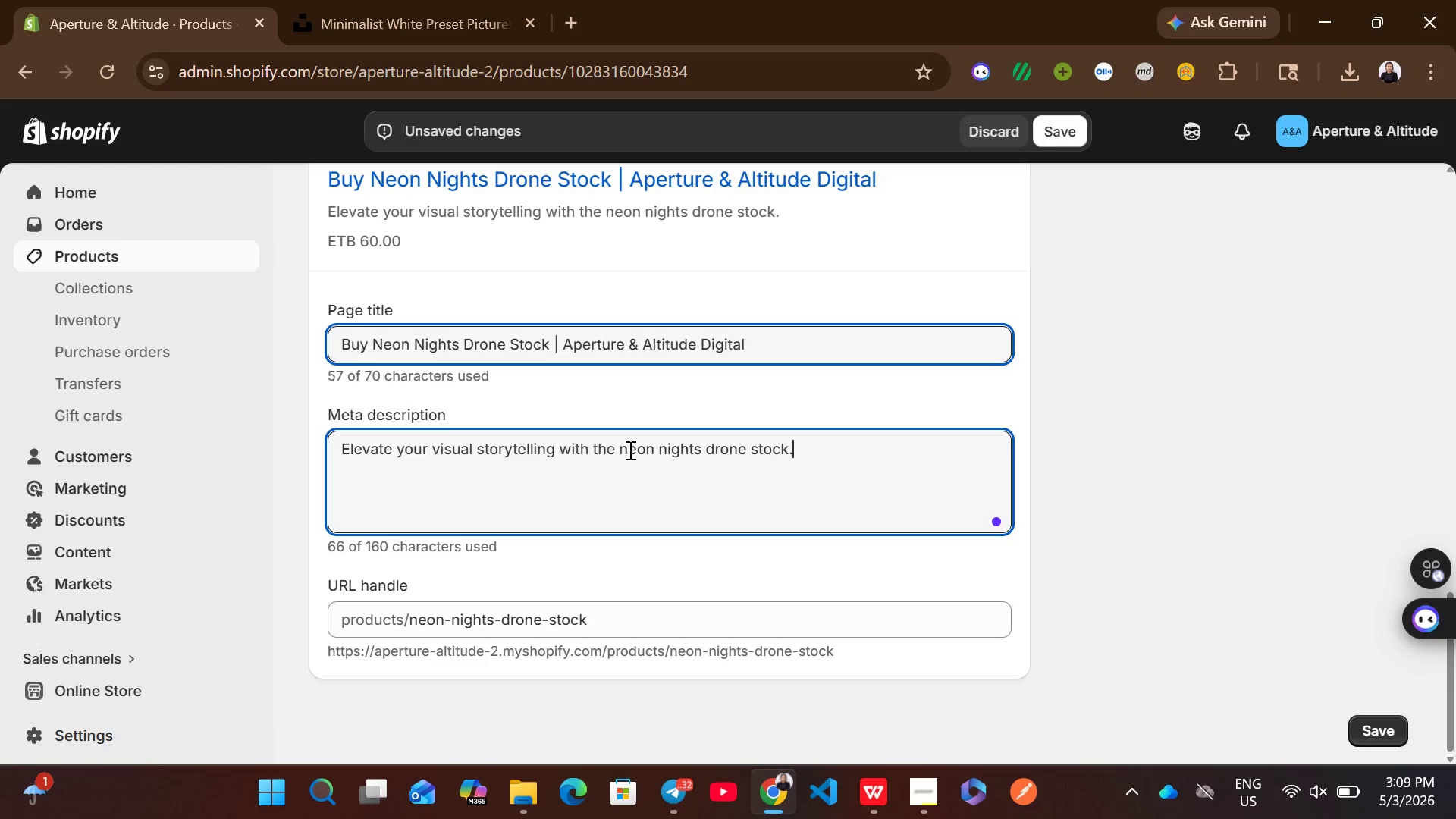 
left_click([626, 450])
 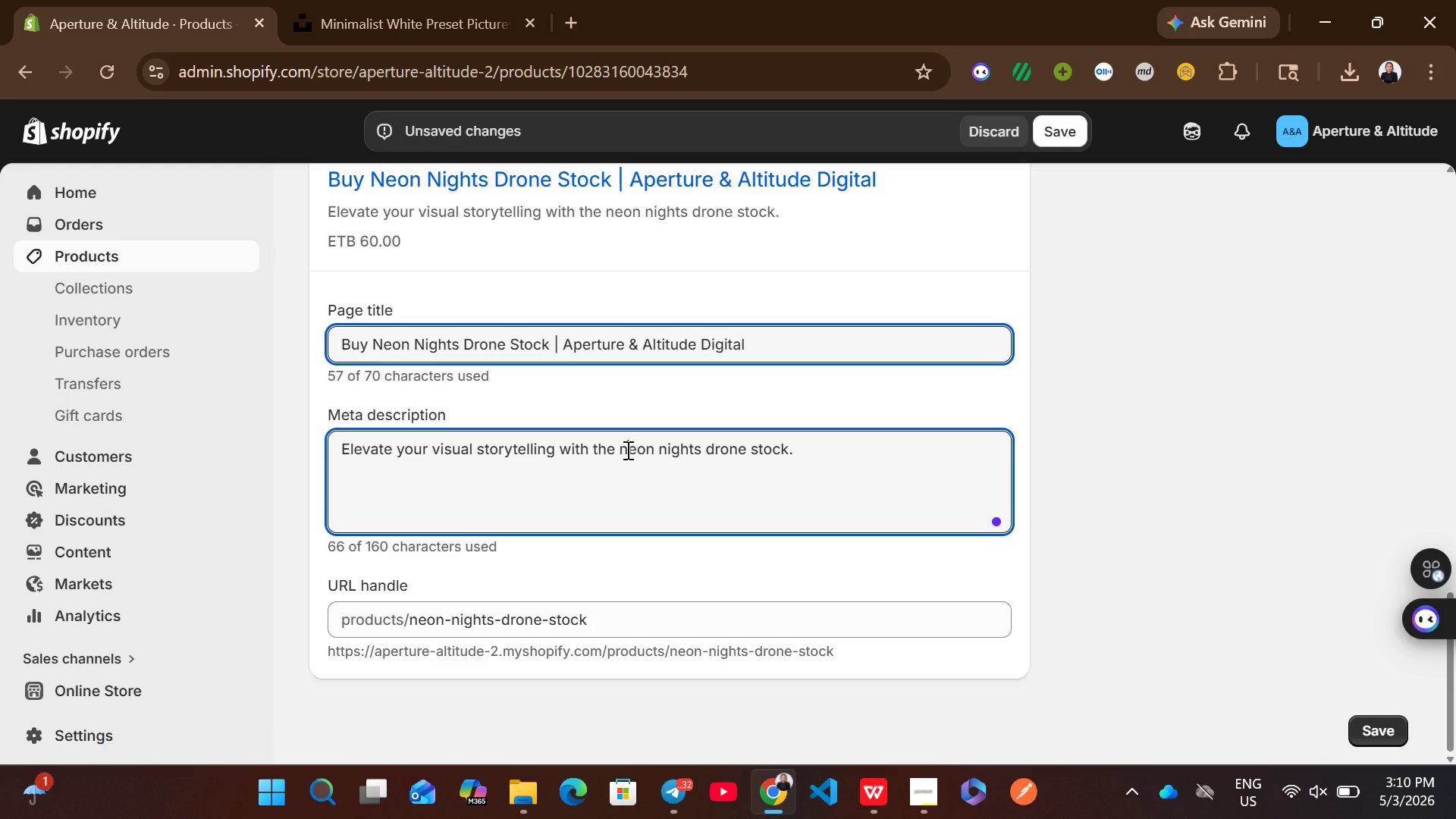 
key(Backspace)
 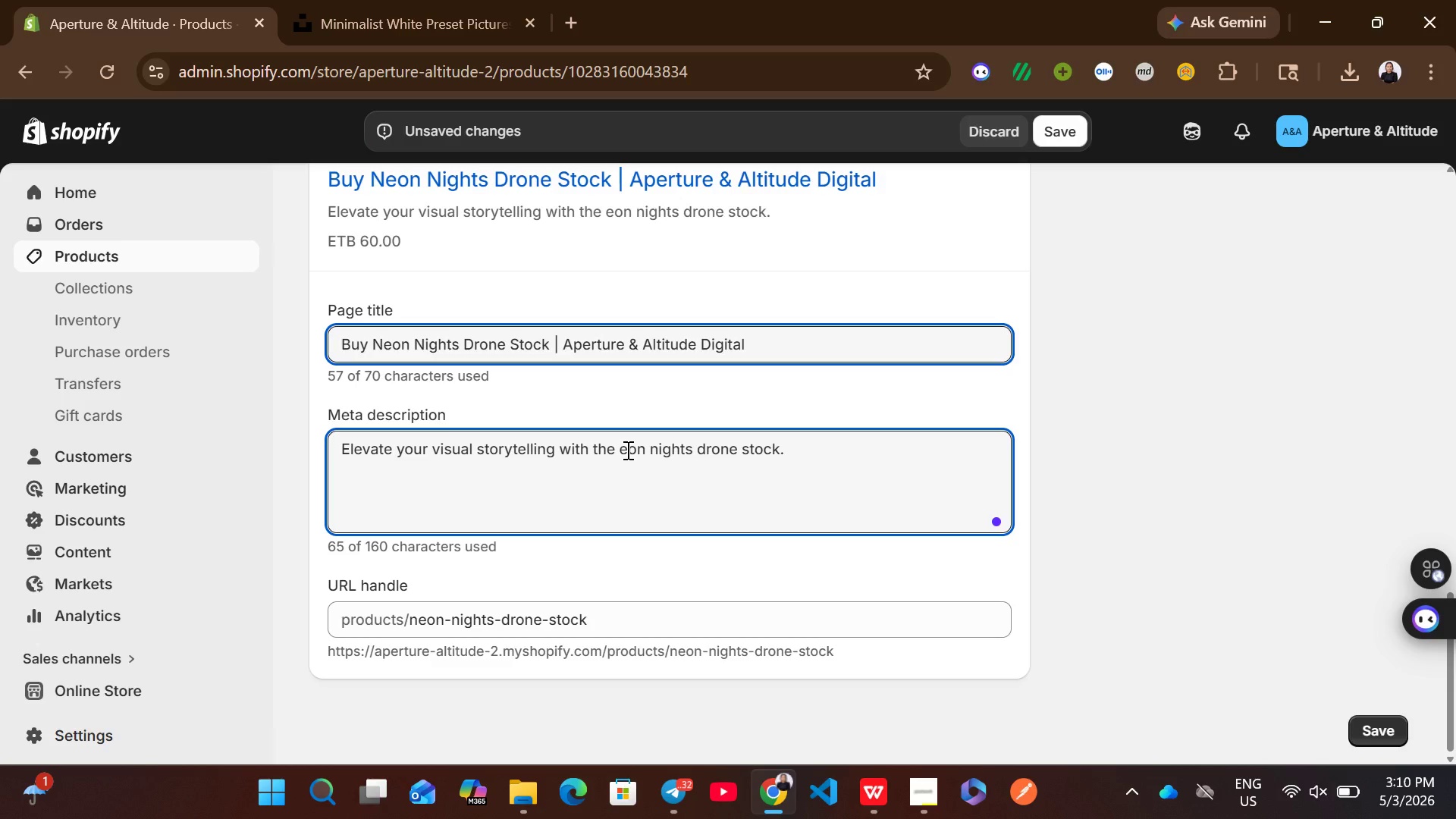 
key(Shift+N)
 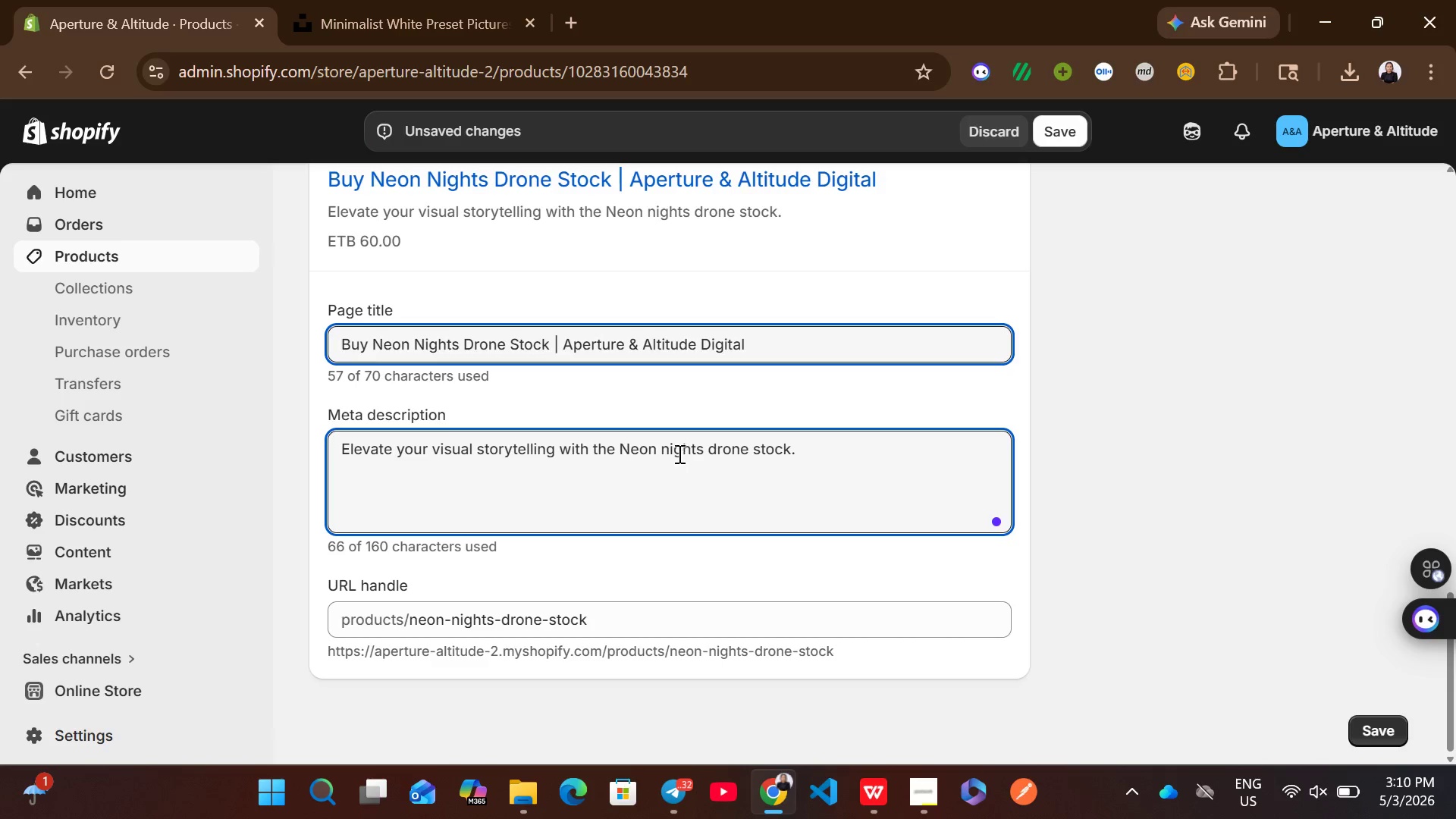 
left_click([668, 452])
 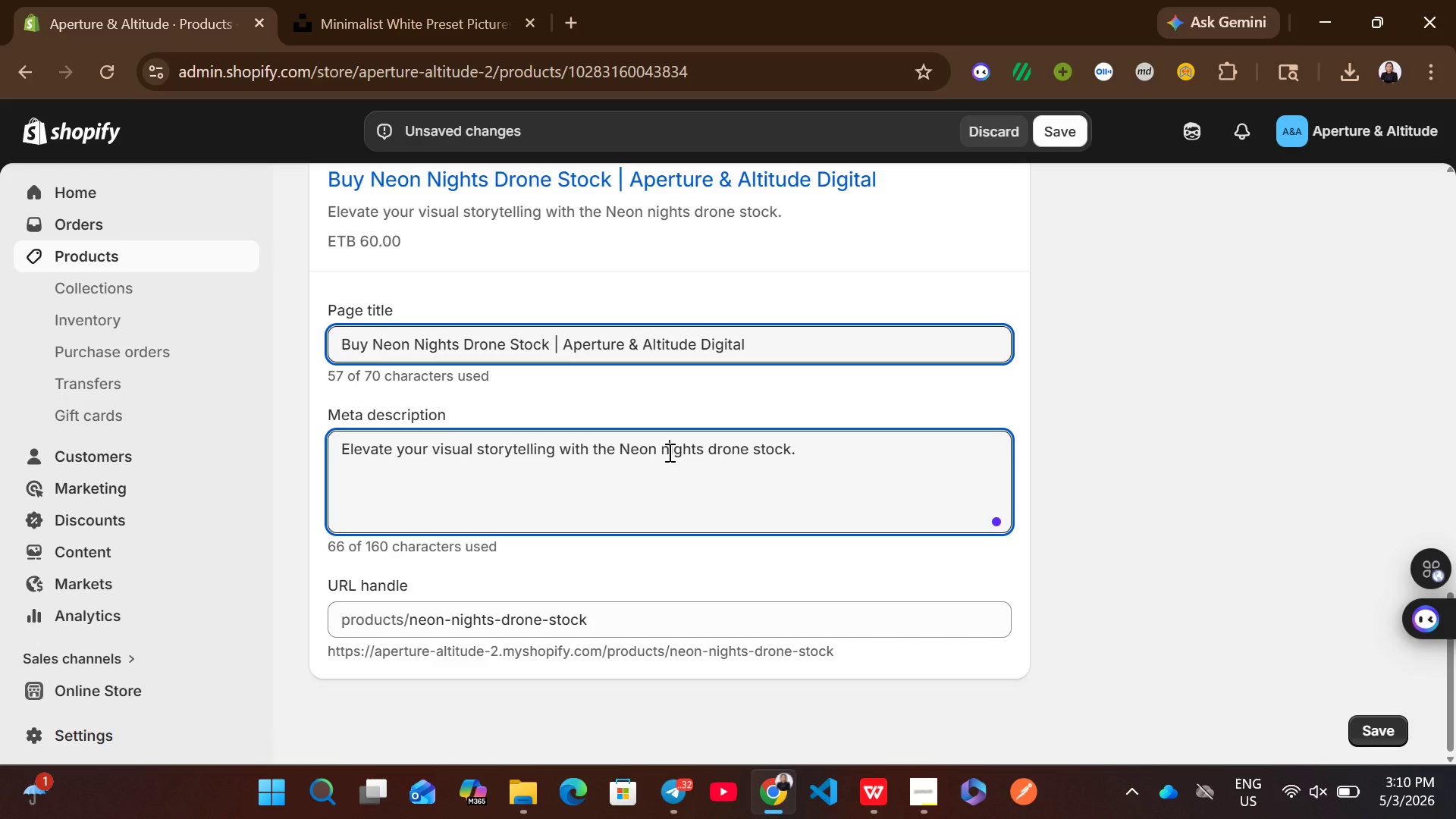 
key(Backspace)
 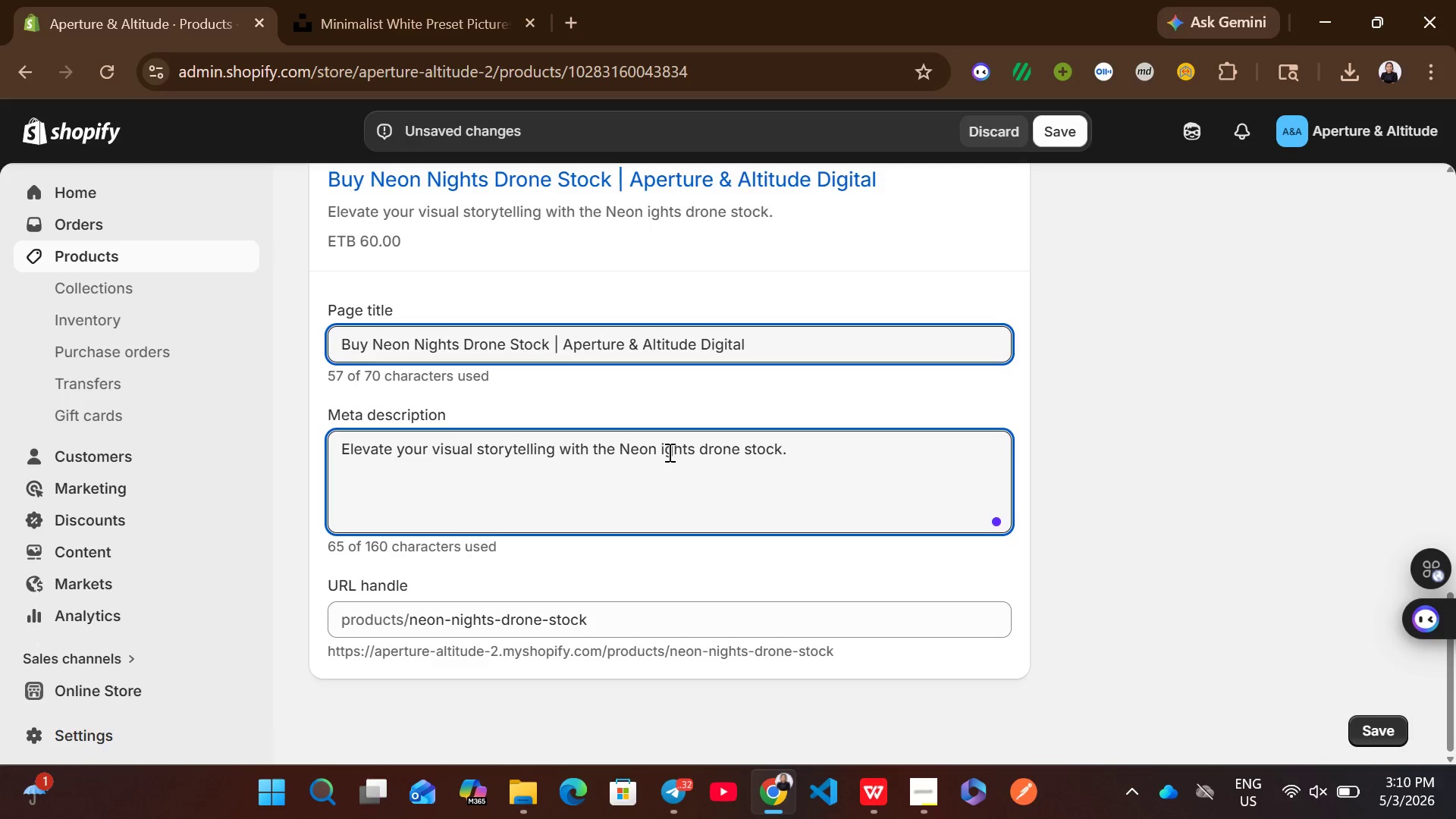 
key(Shift+ShiftLeft)
 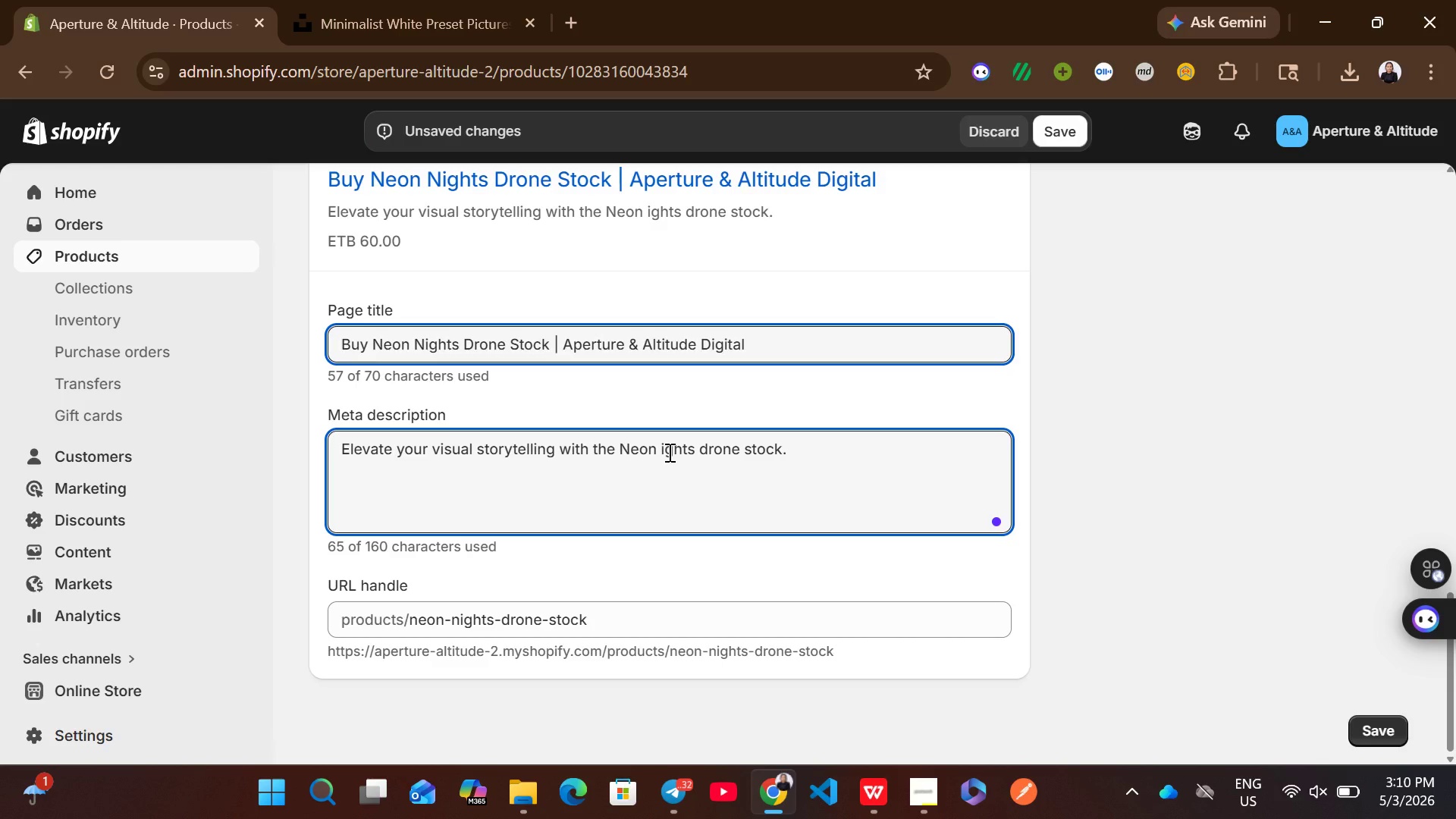 
key(Shift+N)
 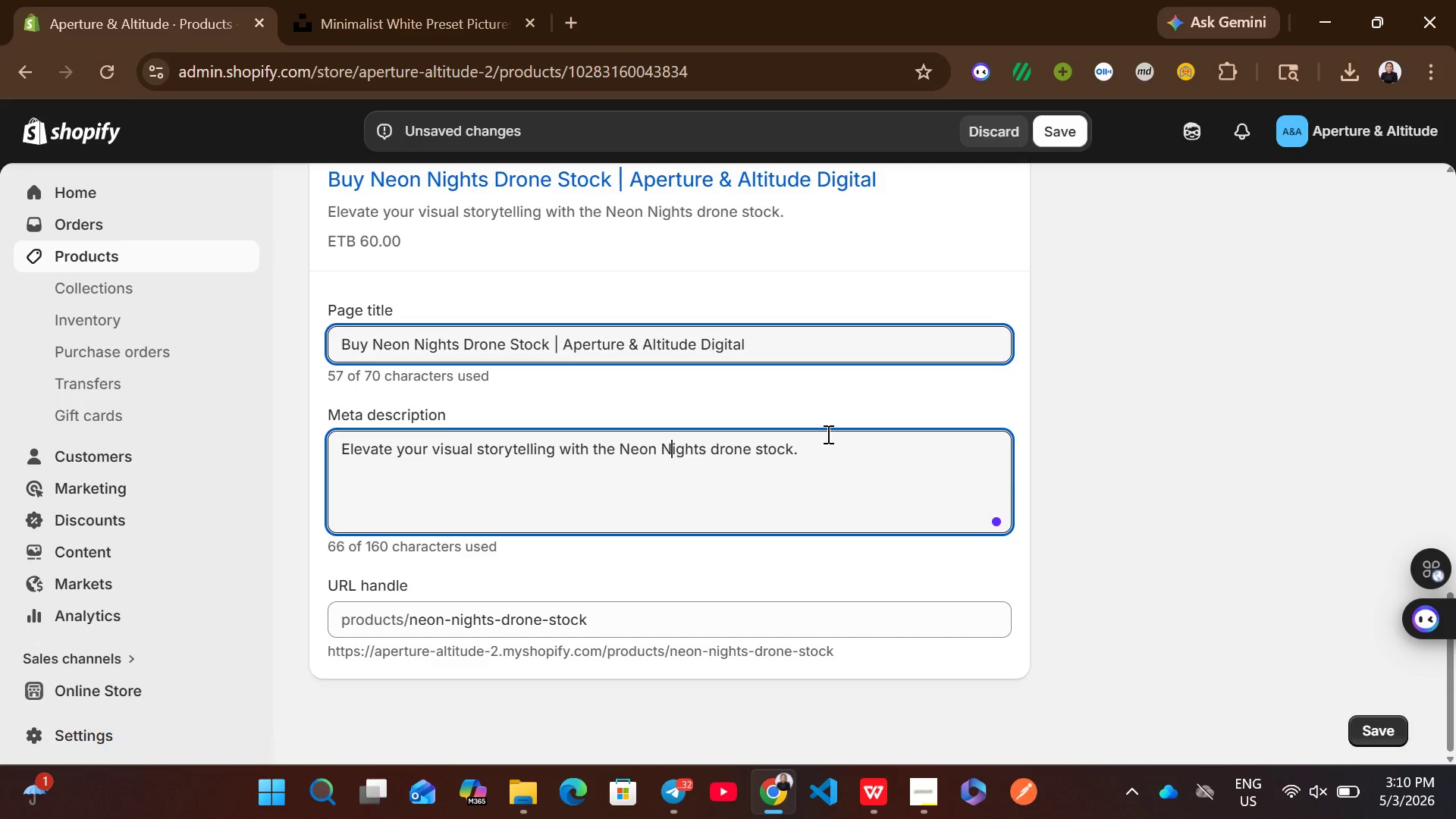 
key(Backspace)
 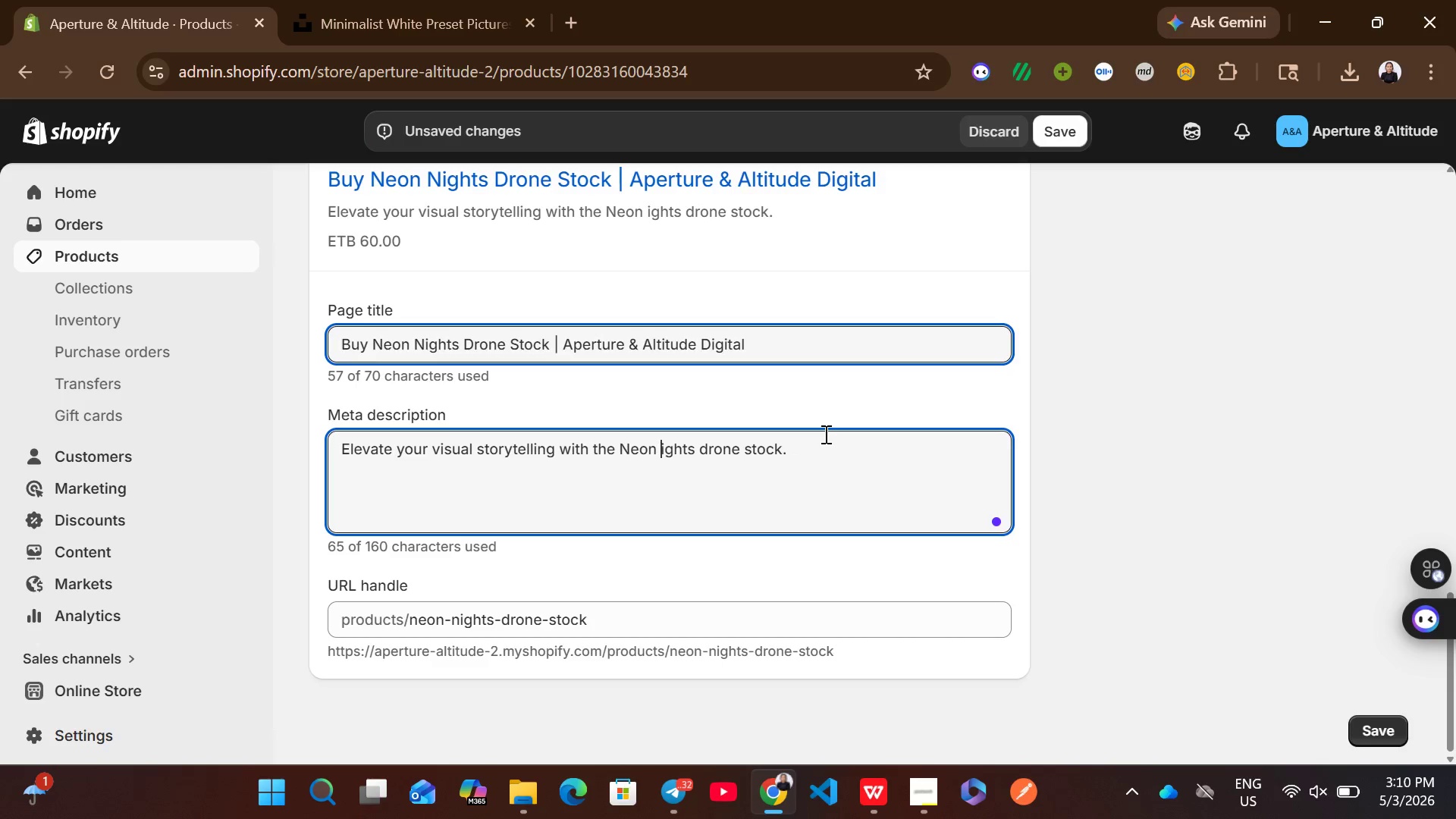 
key(N)
 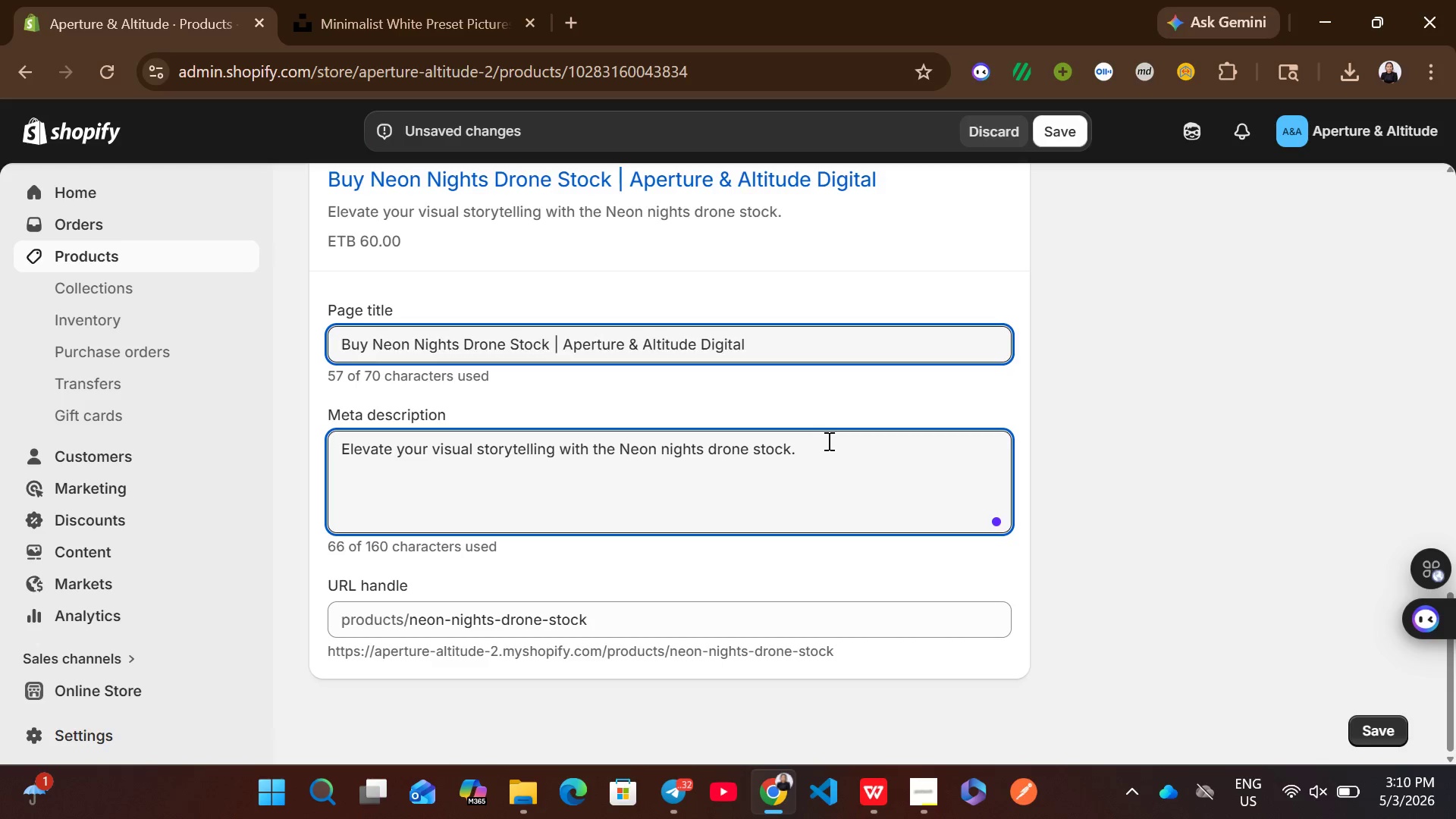 
left_click([827, 441])
 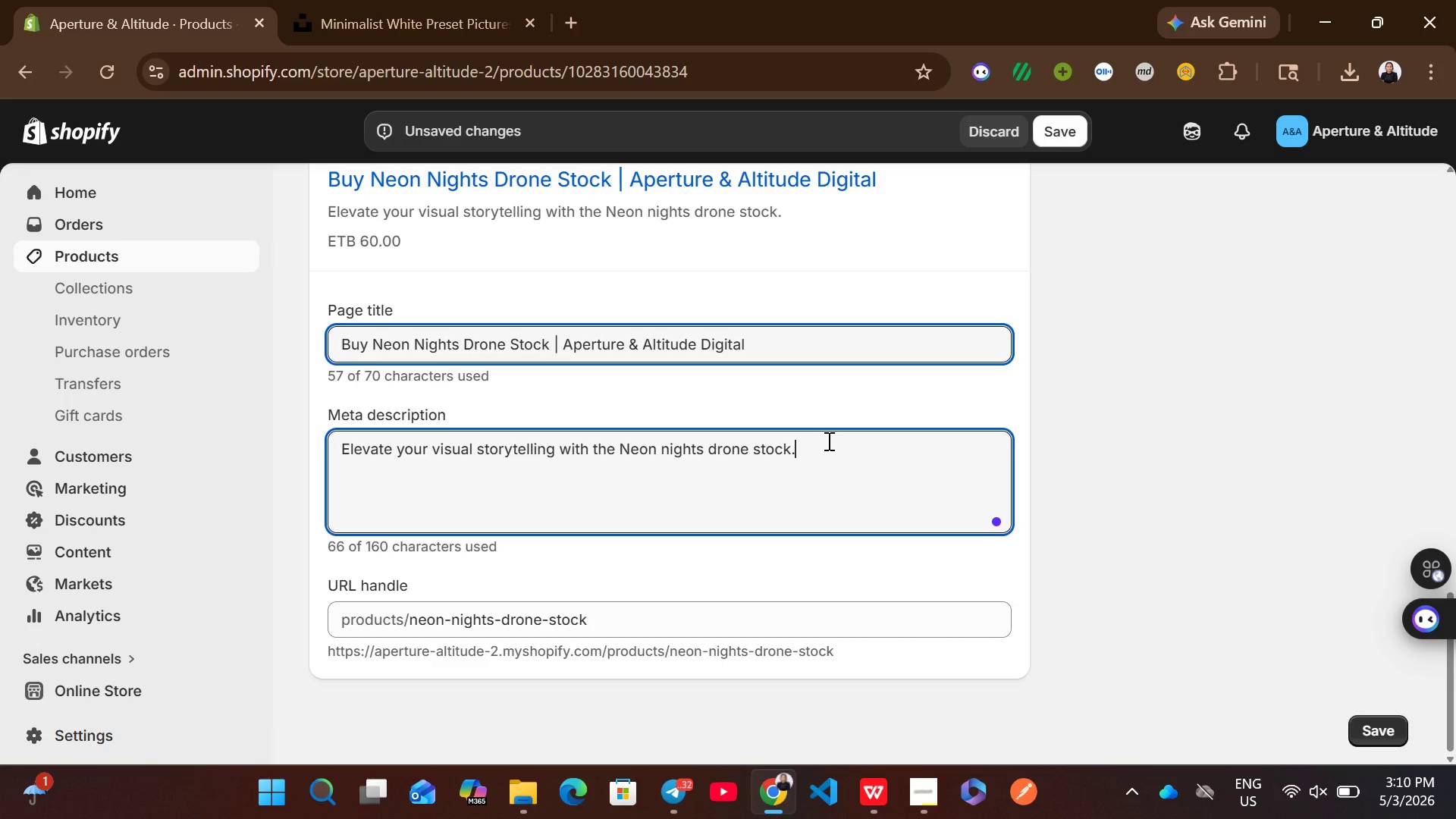 
key(Space)
 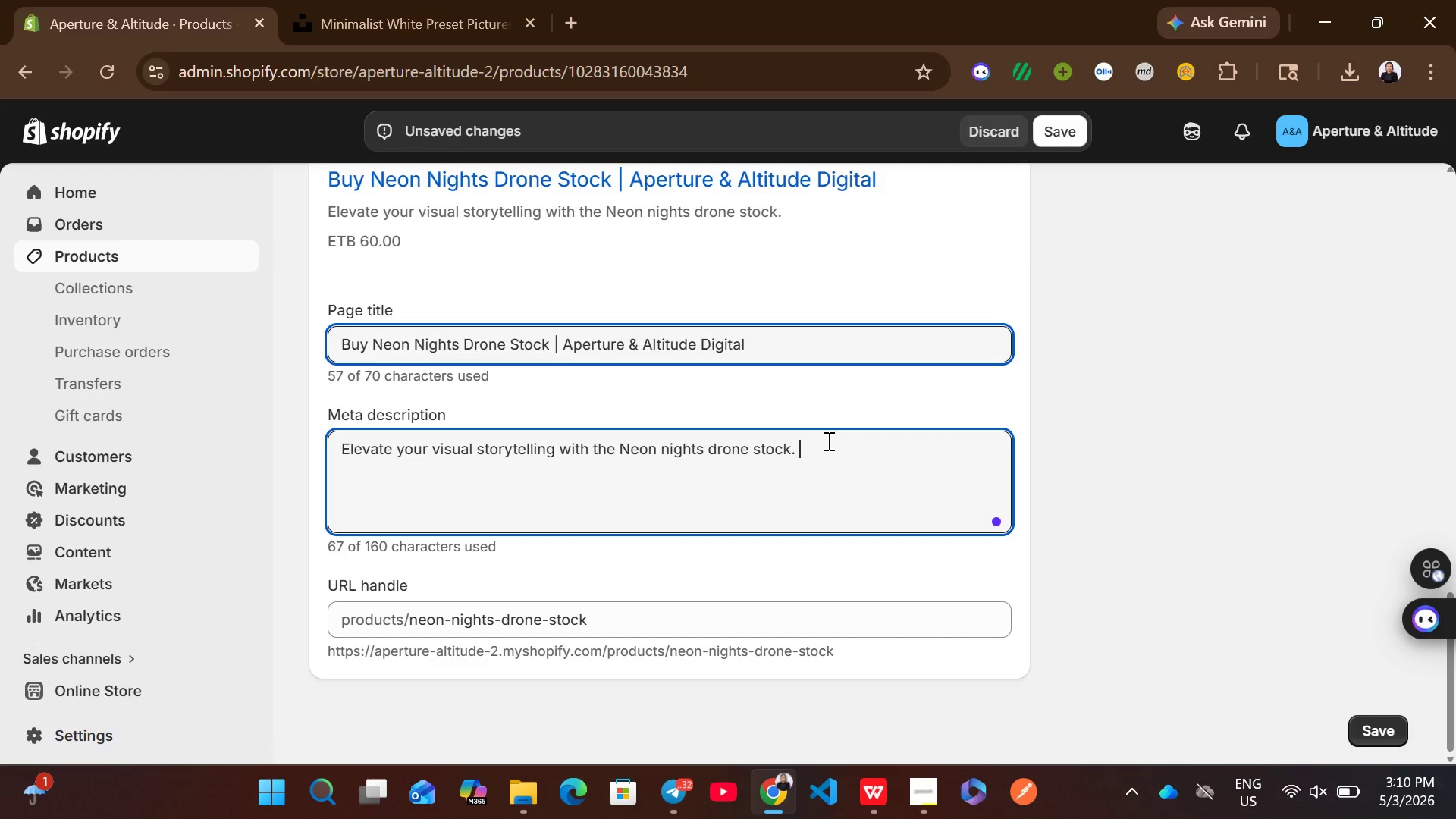 
type(this professional-gar)
key(Backspace)
type(rade asset id )
key(Backspace)
key(Backspace)
type(s )
 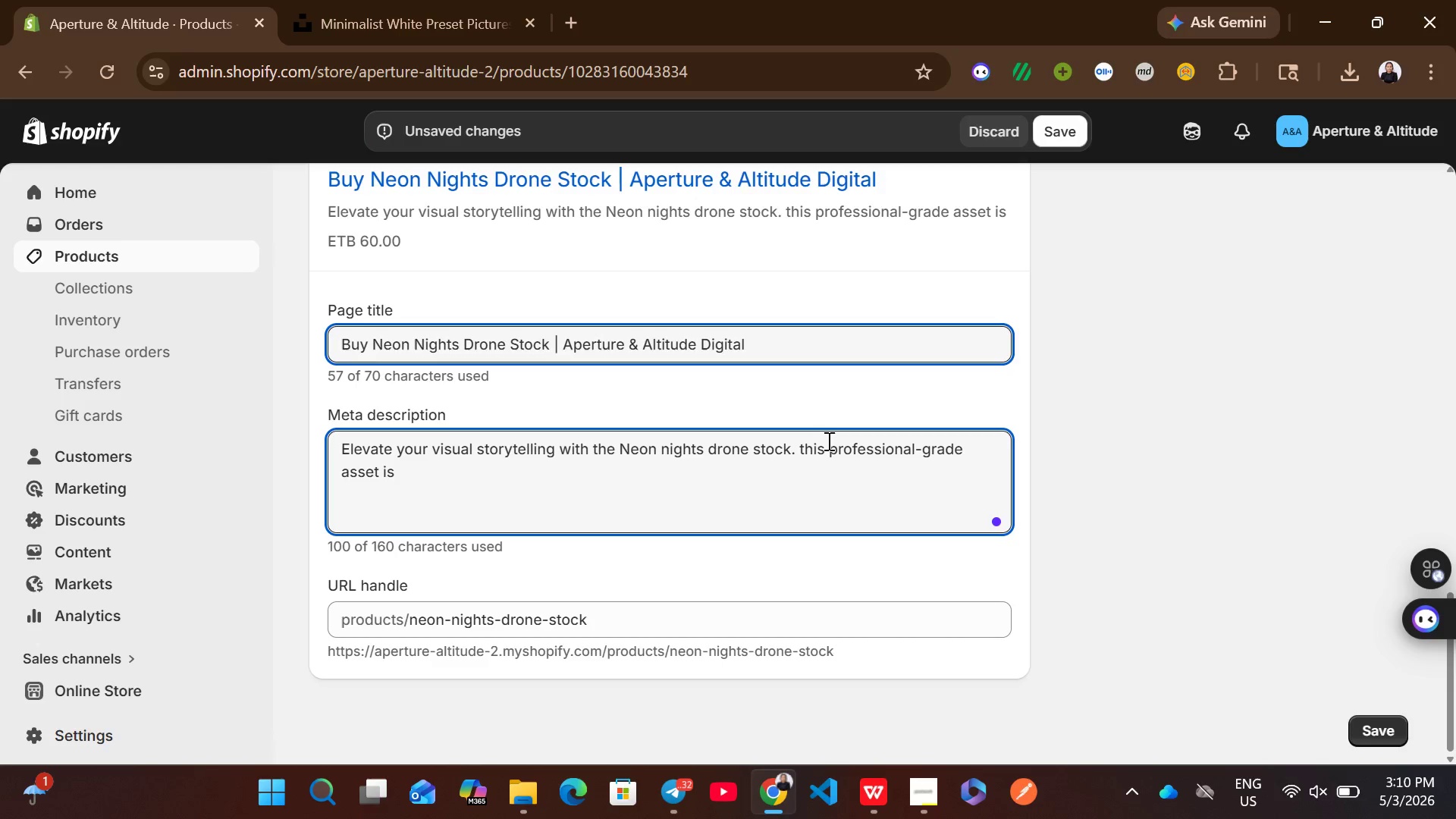 
type(perfect g)
key(Backspace)
type(fot )
key(Backspace)
key(Backspace)
type(r drone photographers and content ce)
key(Backspace)
type(reators looking for a drone stock finish instant digital downlao)
key(Backspace)
key(Backspace)
type(oad.)
 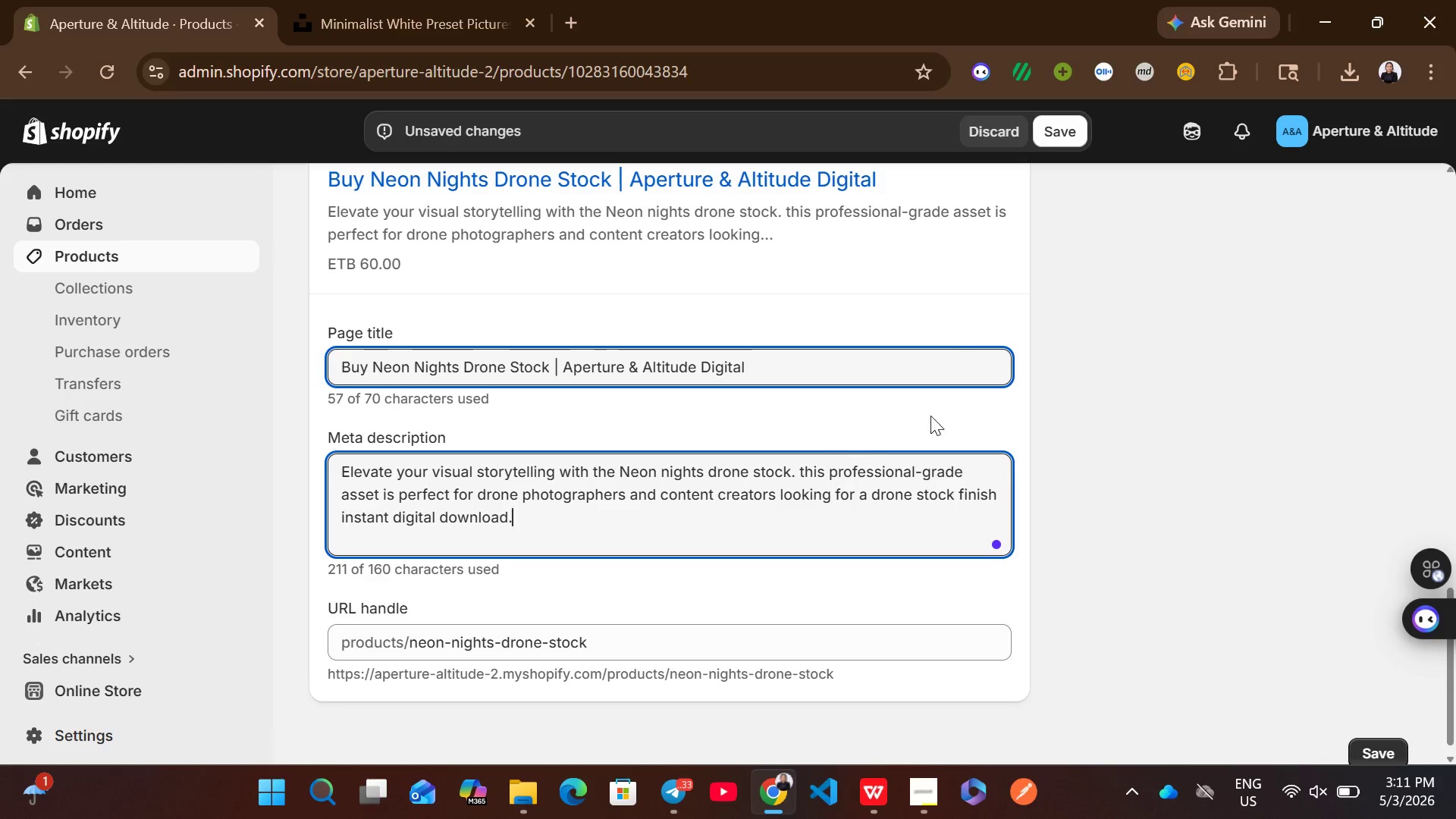 
mouse_move([826, 424])
 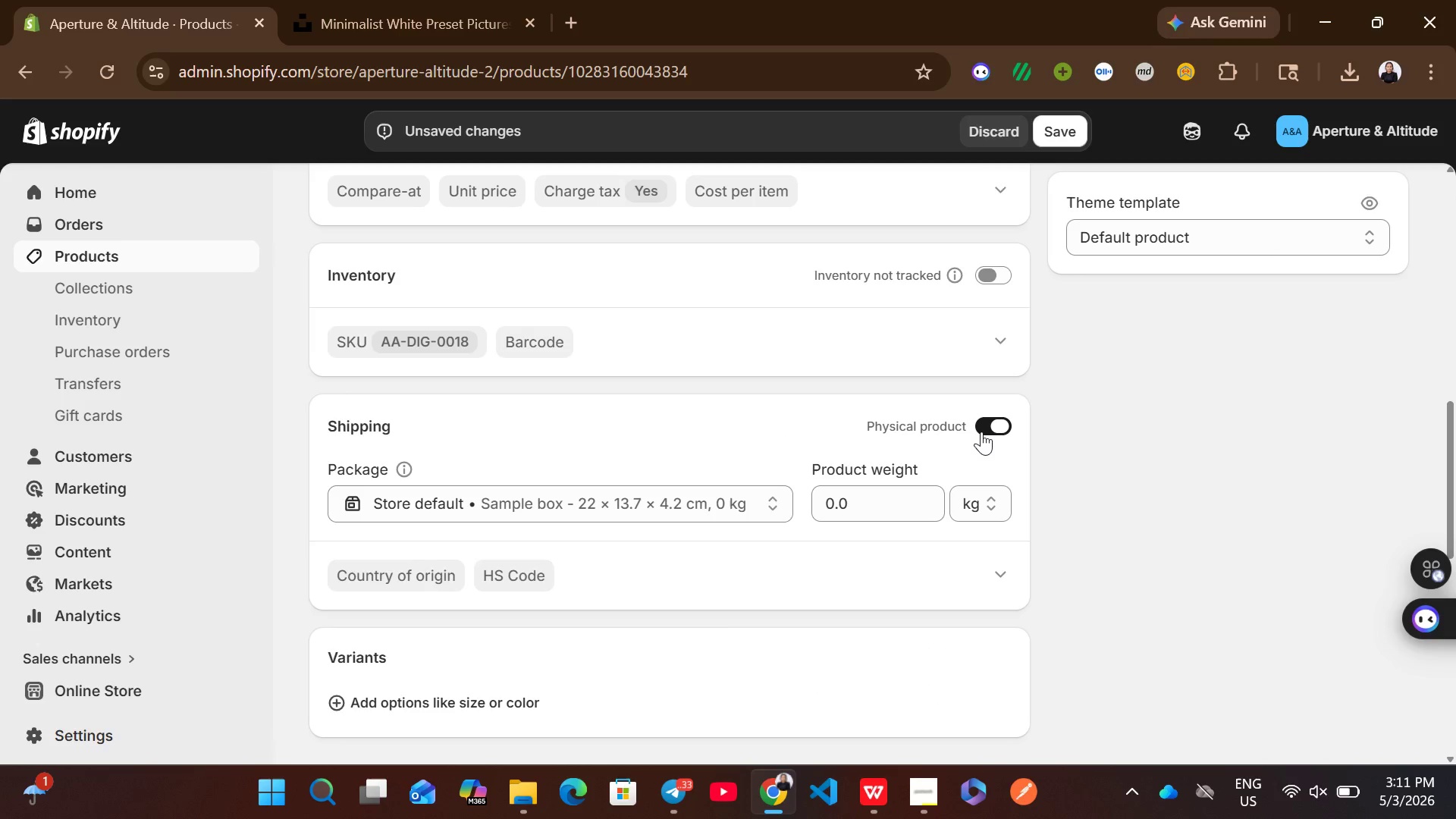 
left_click([981, 431])
 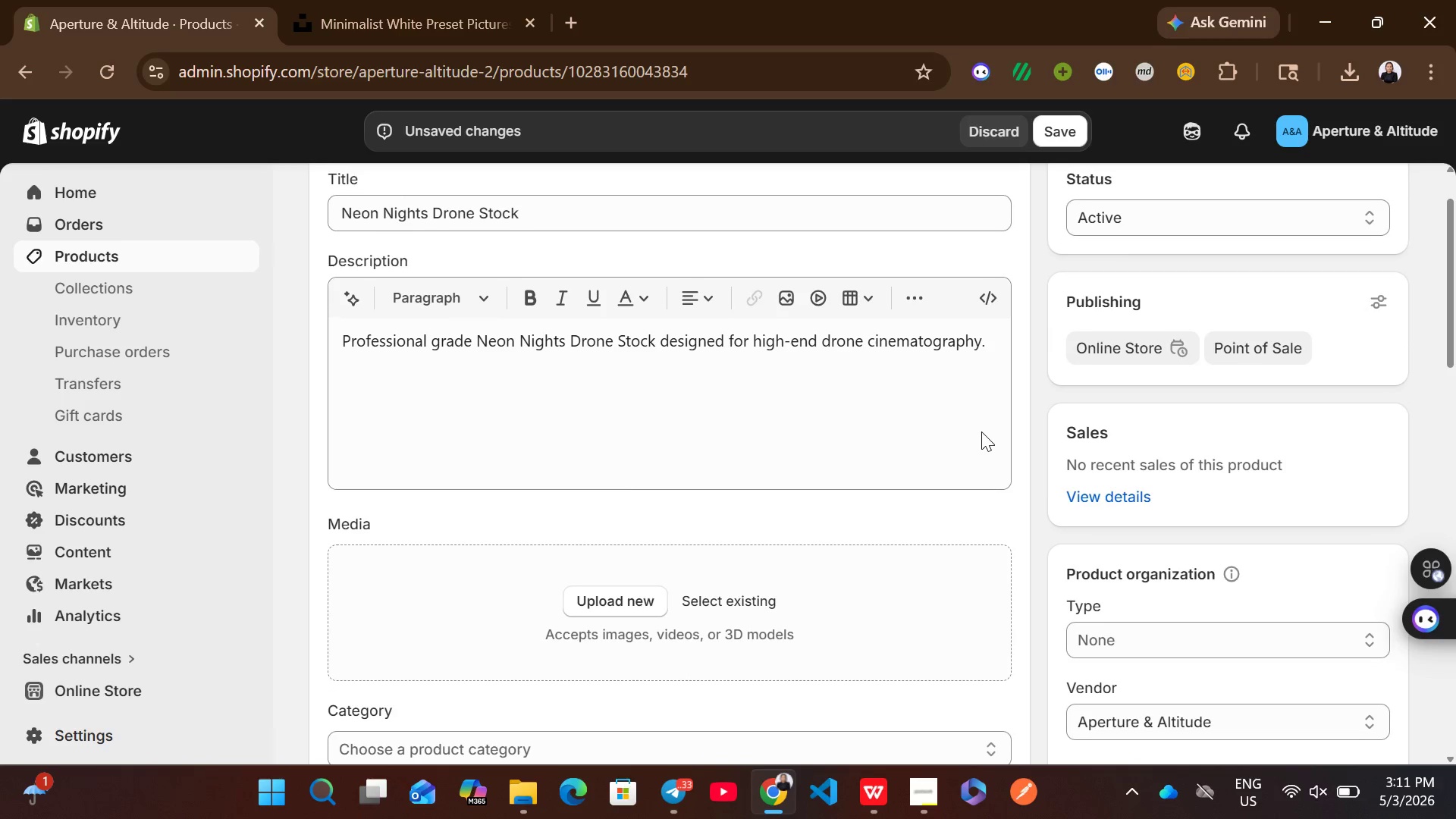 
wait(7.36)
 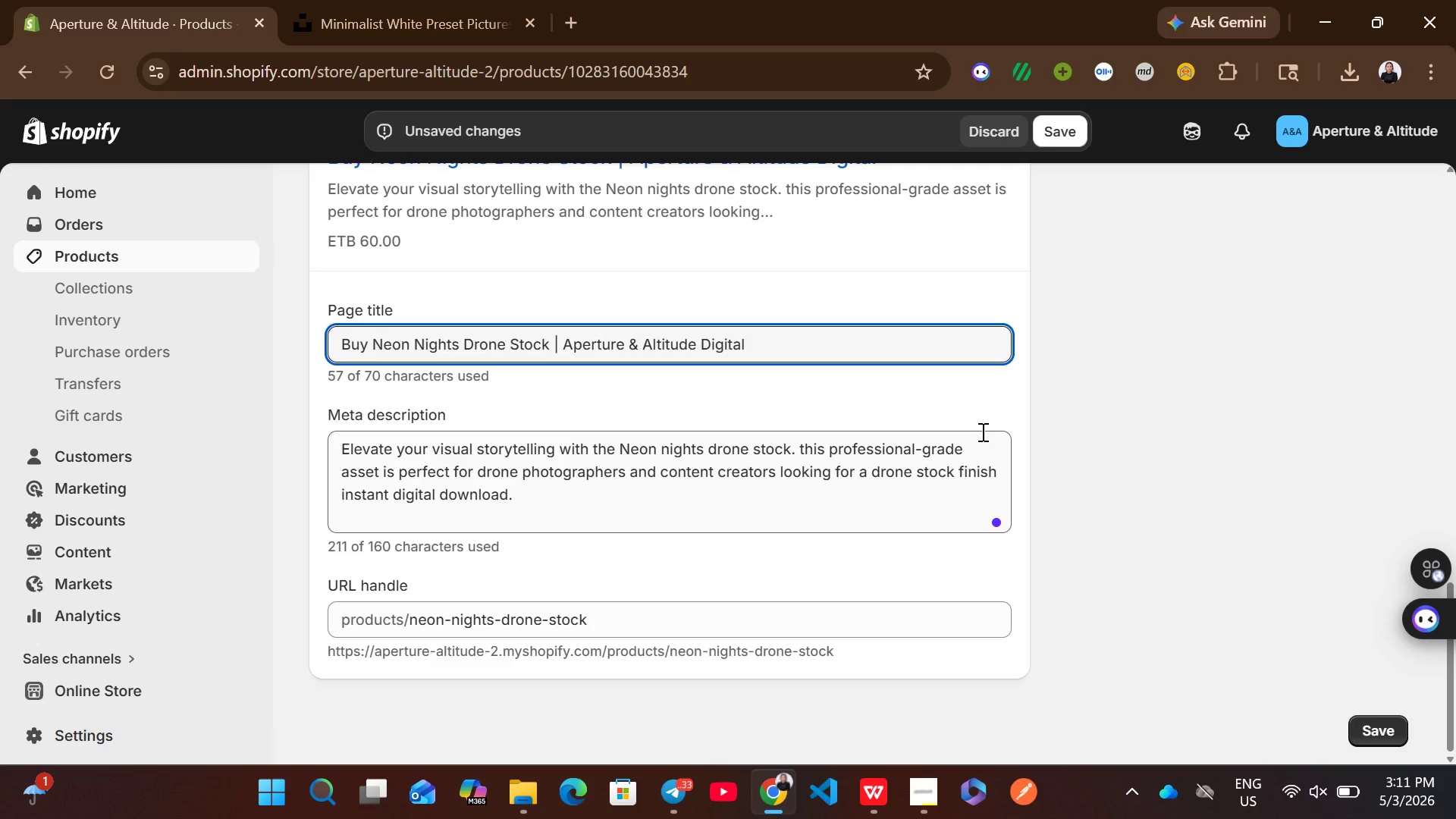 
left_click([1107, 635])
 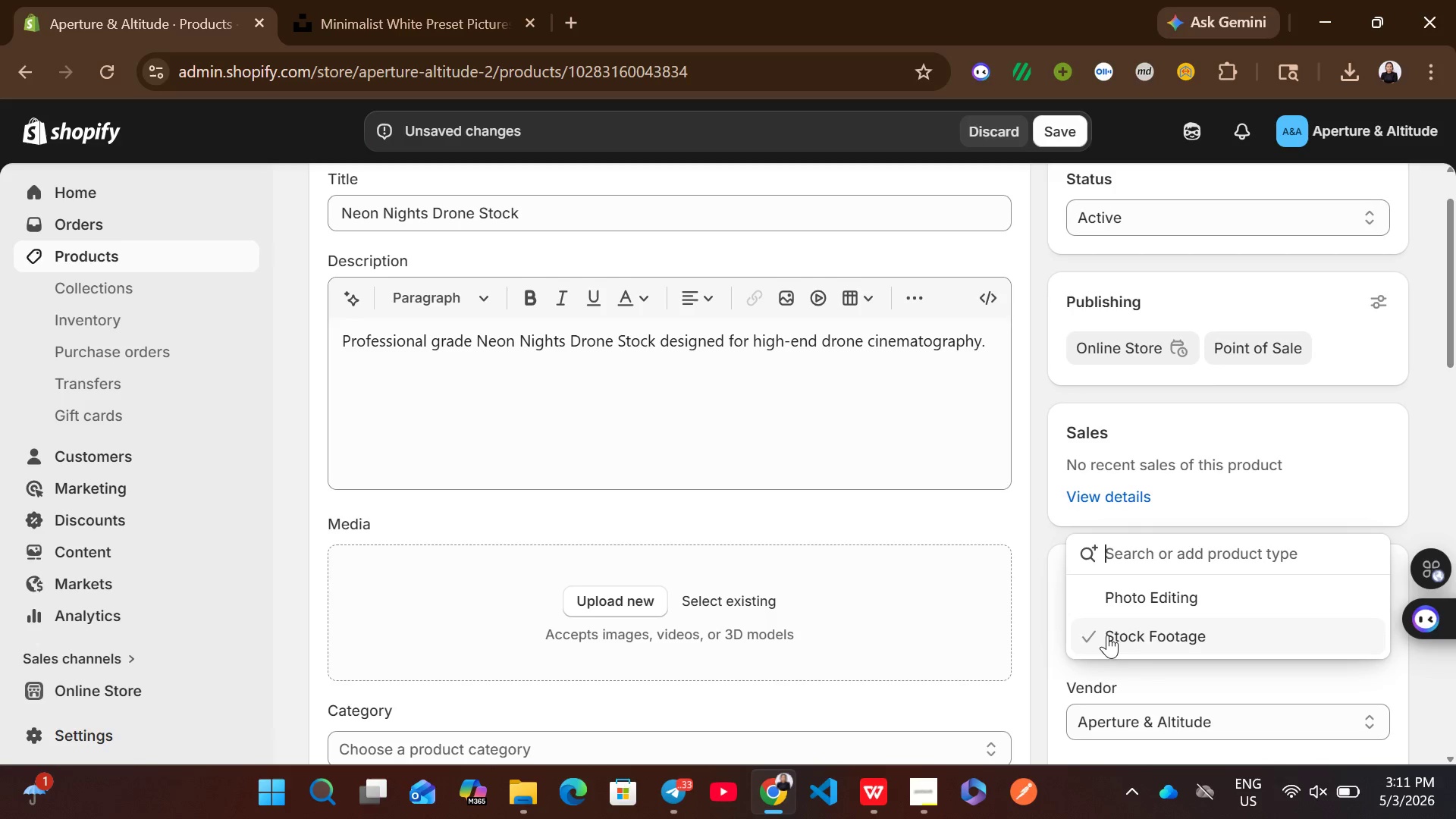 
wait(13.72)
 